 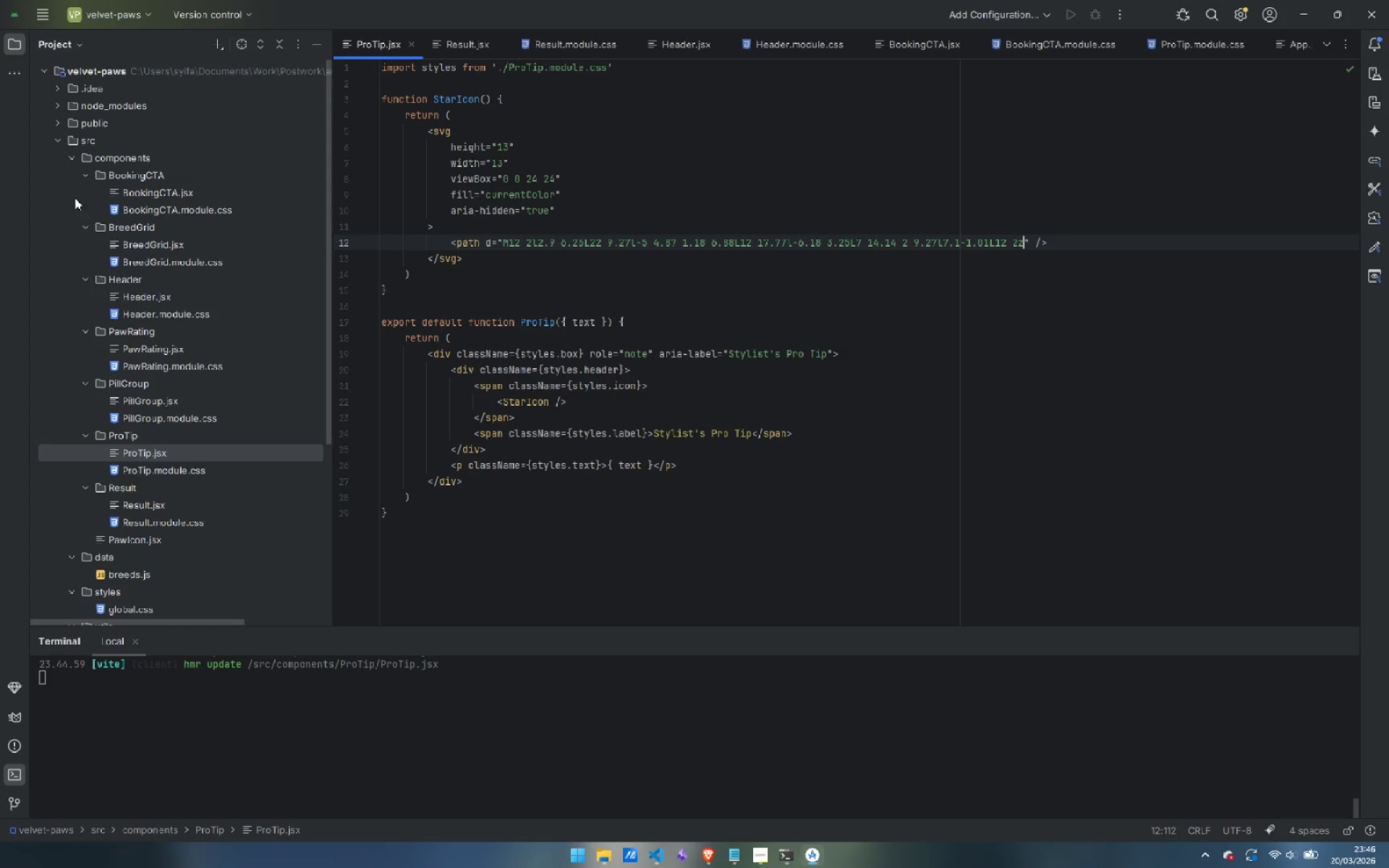 
left_click([58, 140])
 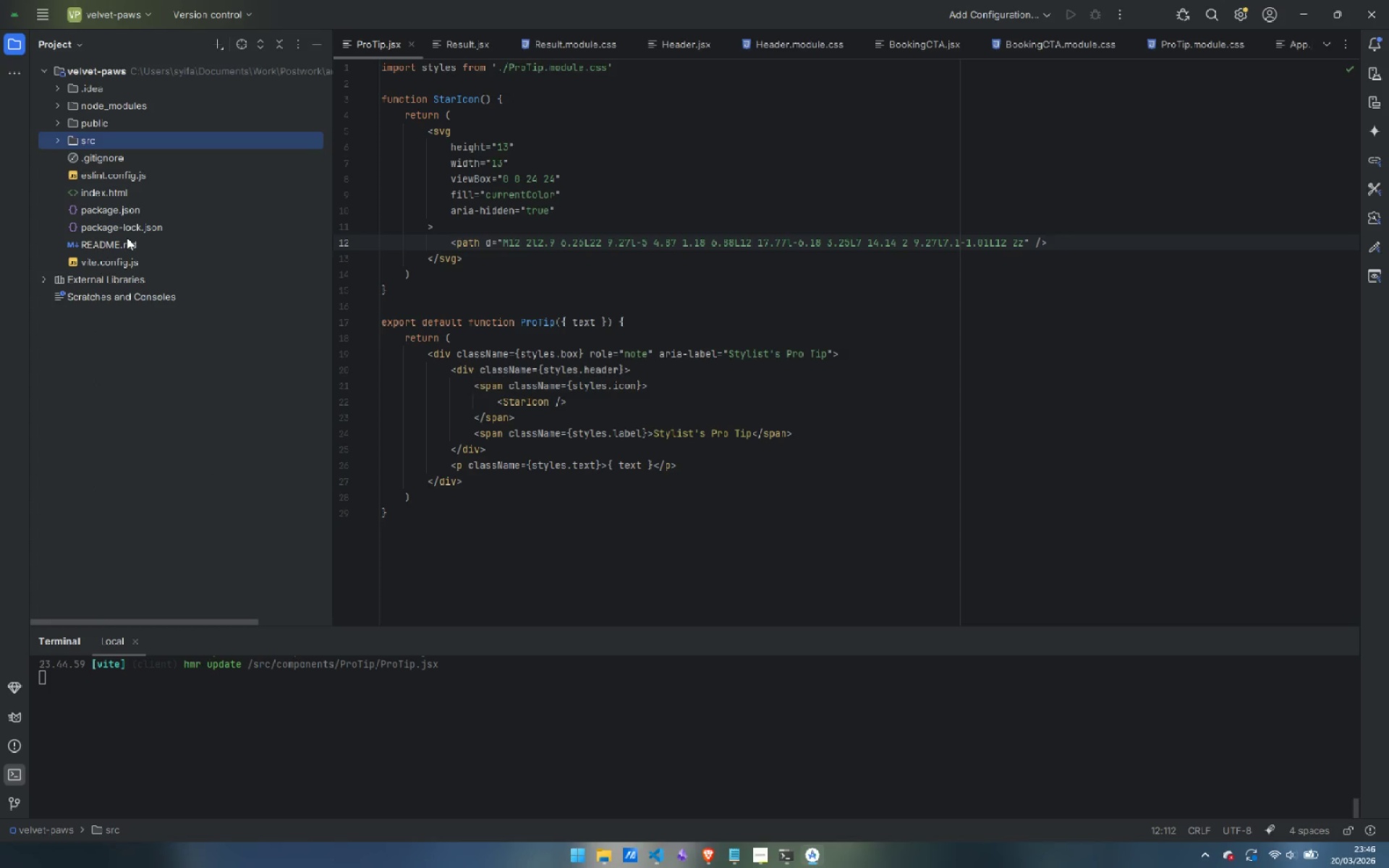 
double_click([124, 244])
 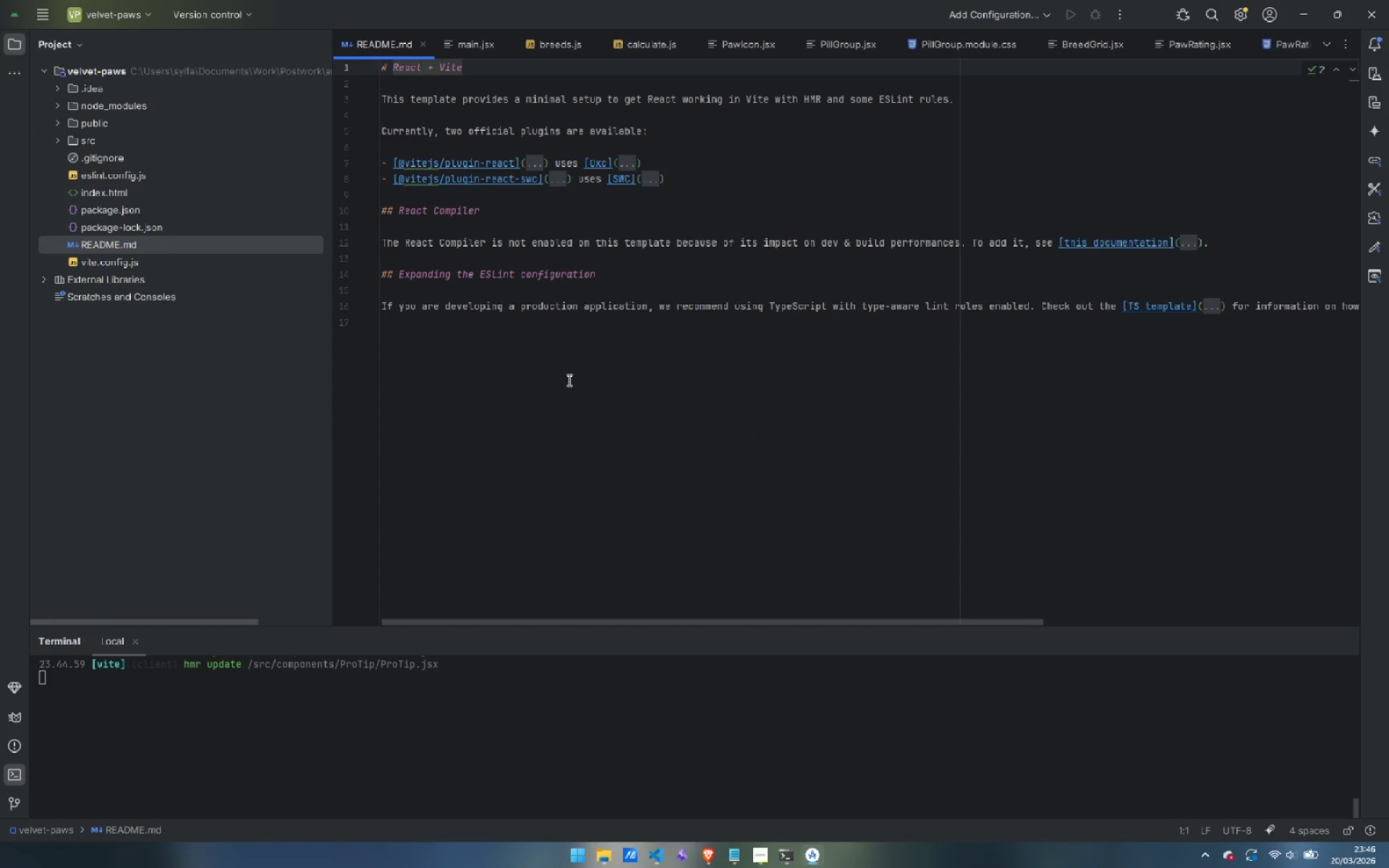 
left_click([579, 380])
 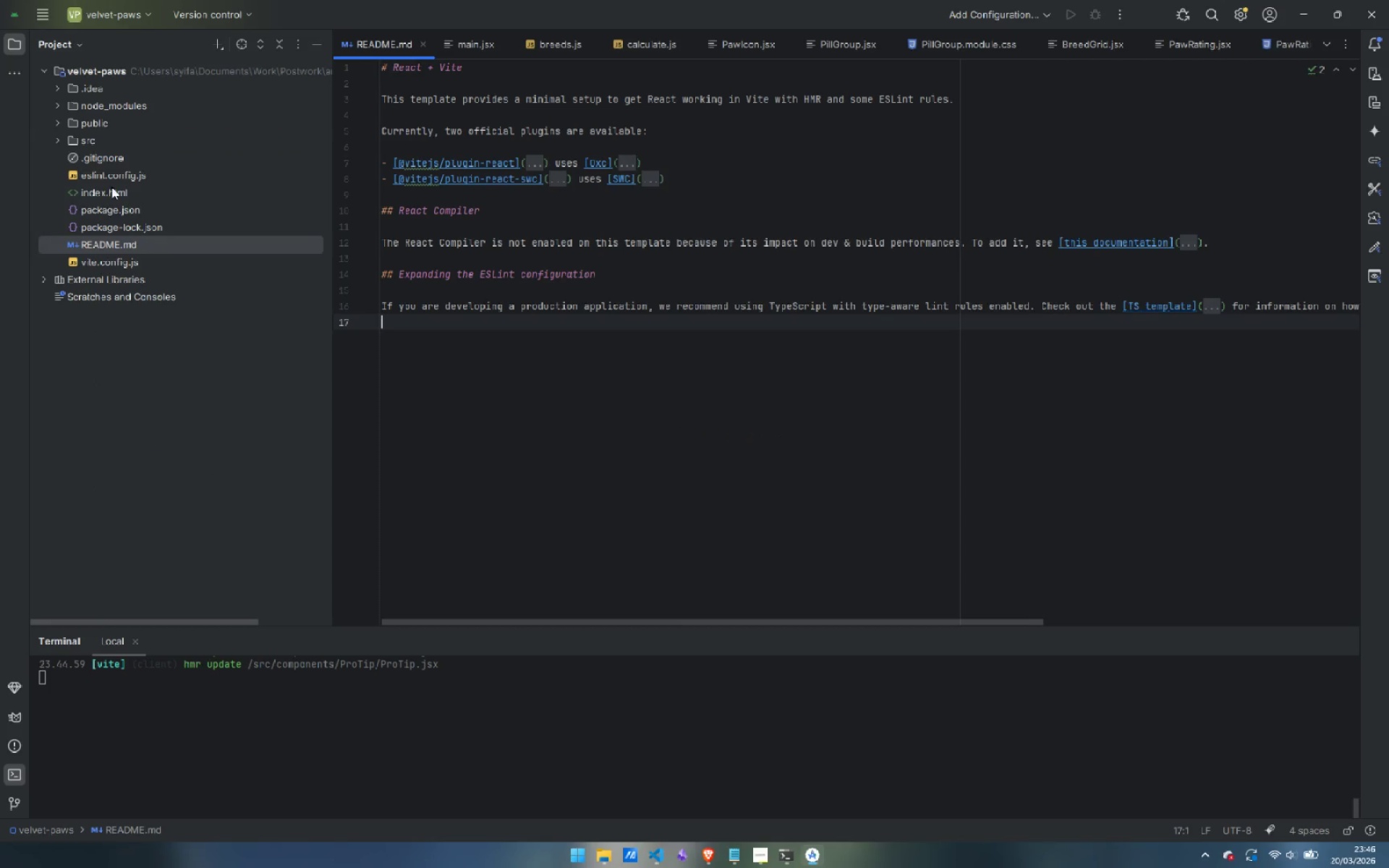 
double_click([103, 150])
 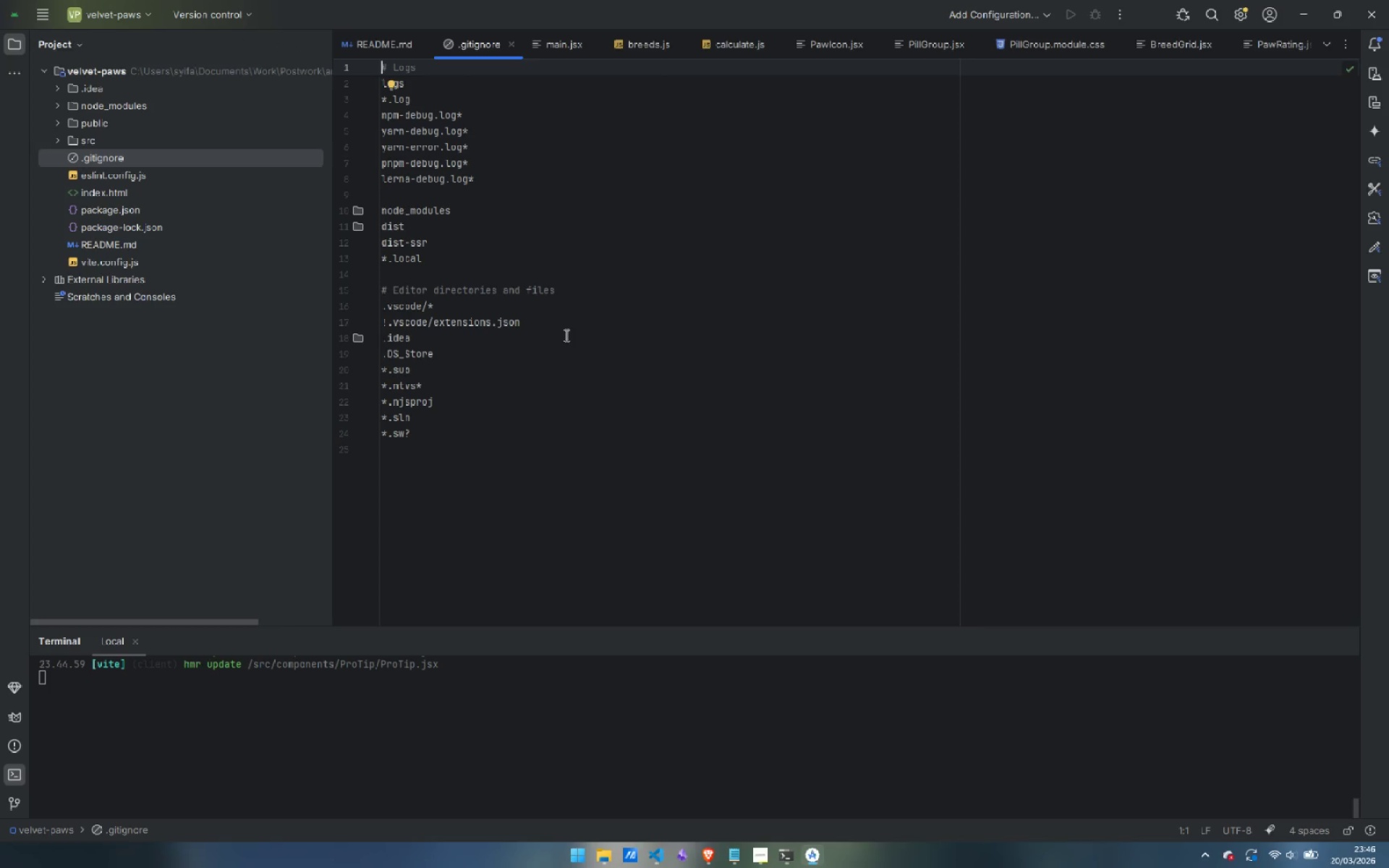 
wait(10.11)
 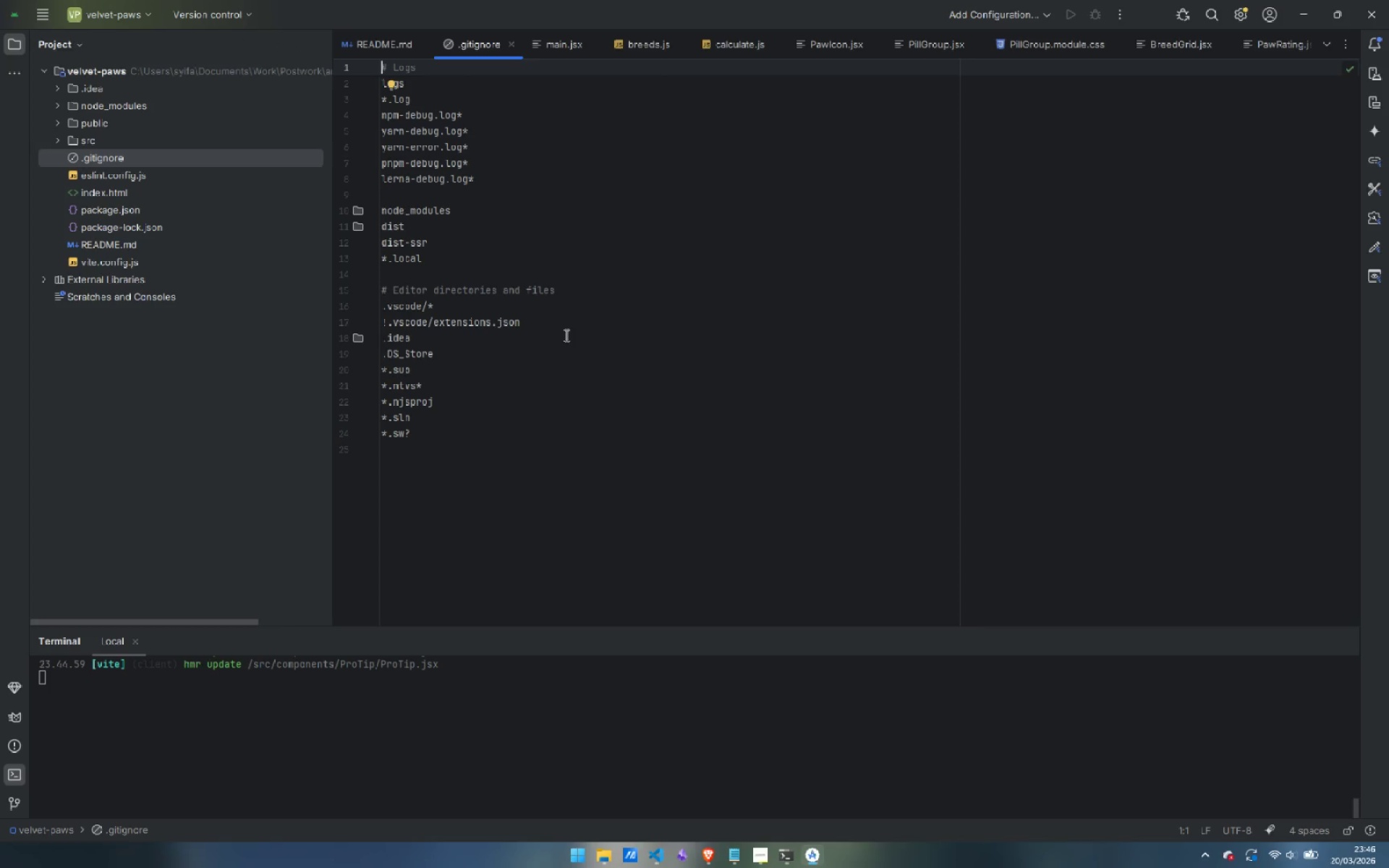 
double_click([106, 266])
 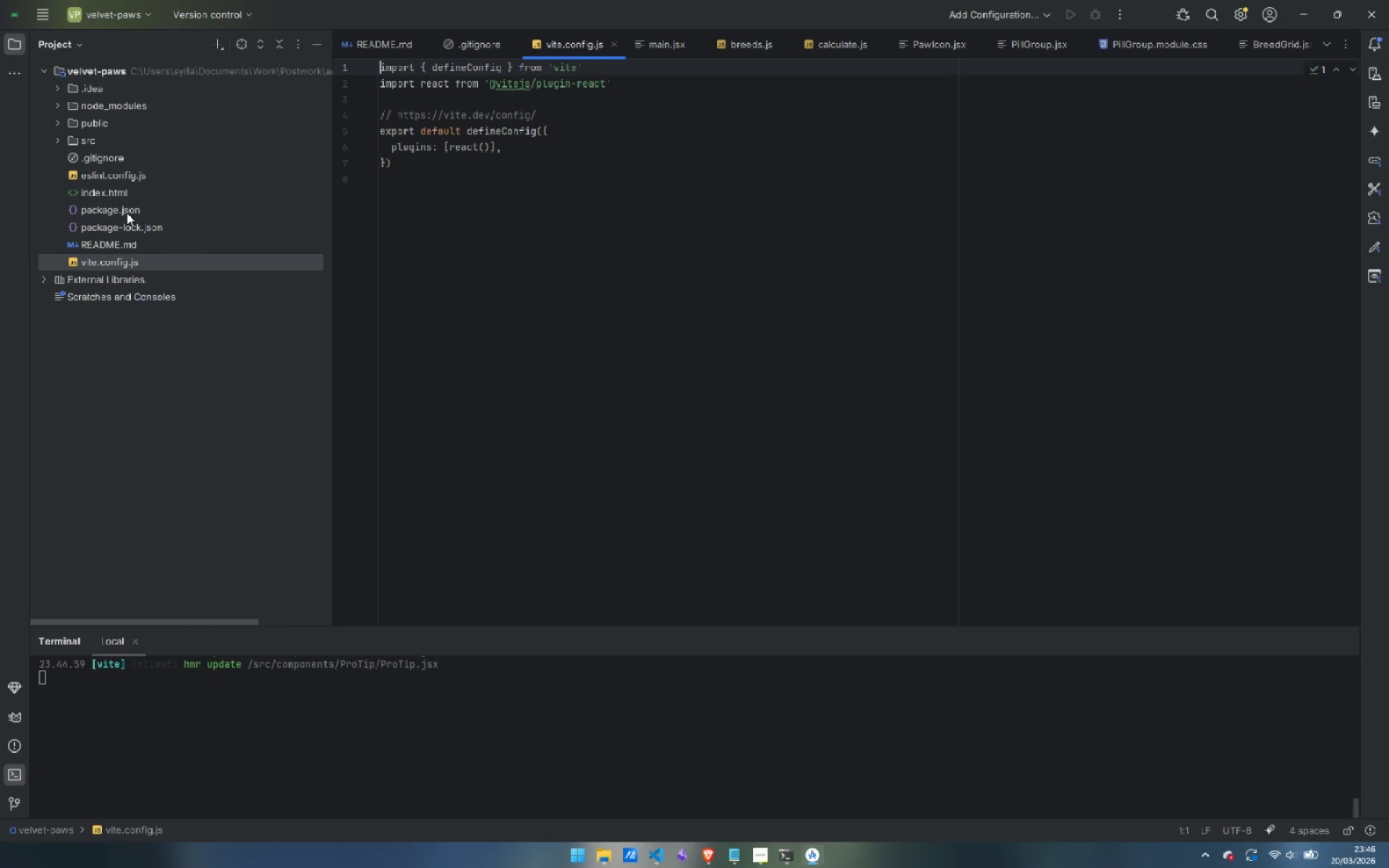 
wait(6.27)
 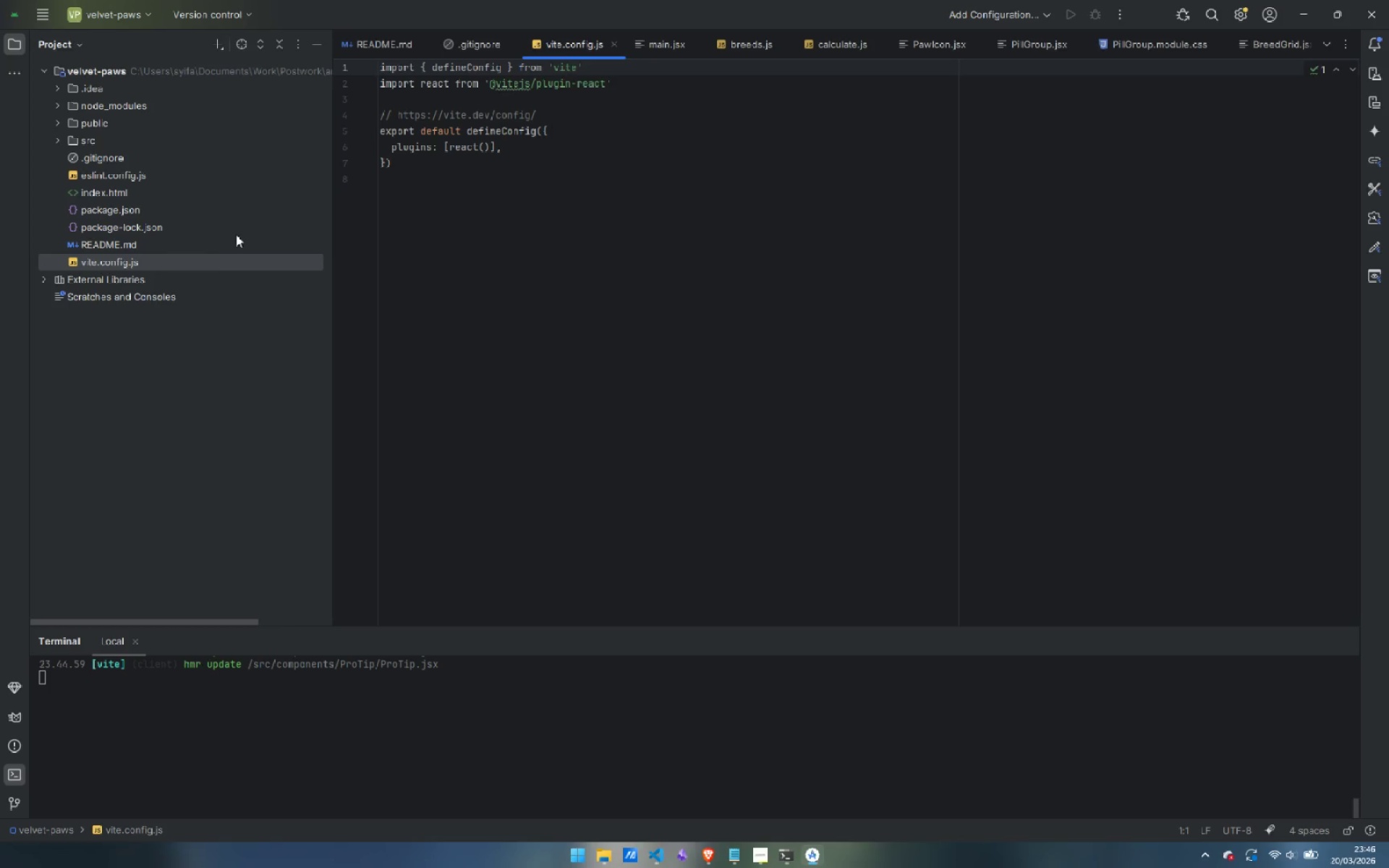 
double_click([114, 242])
 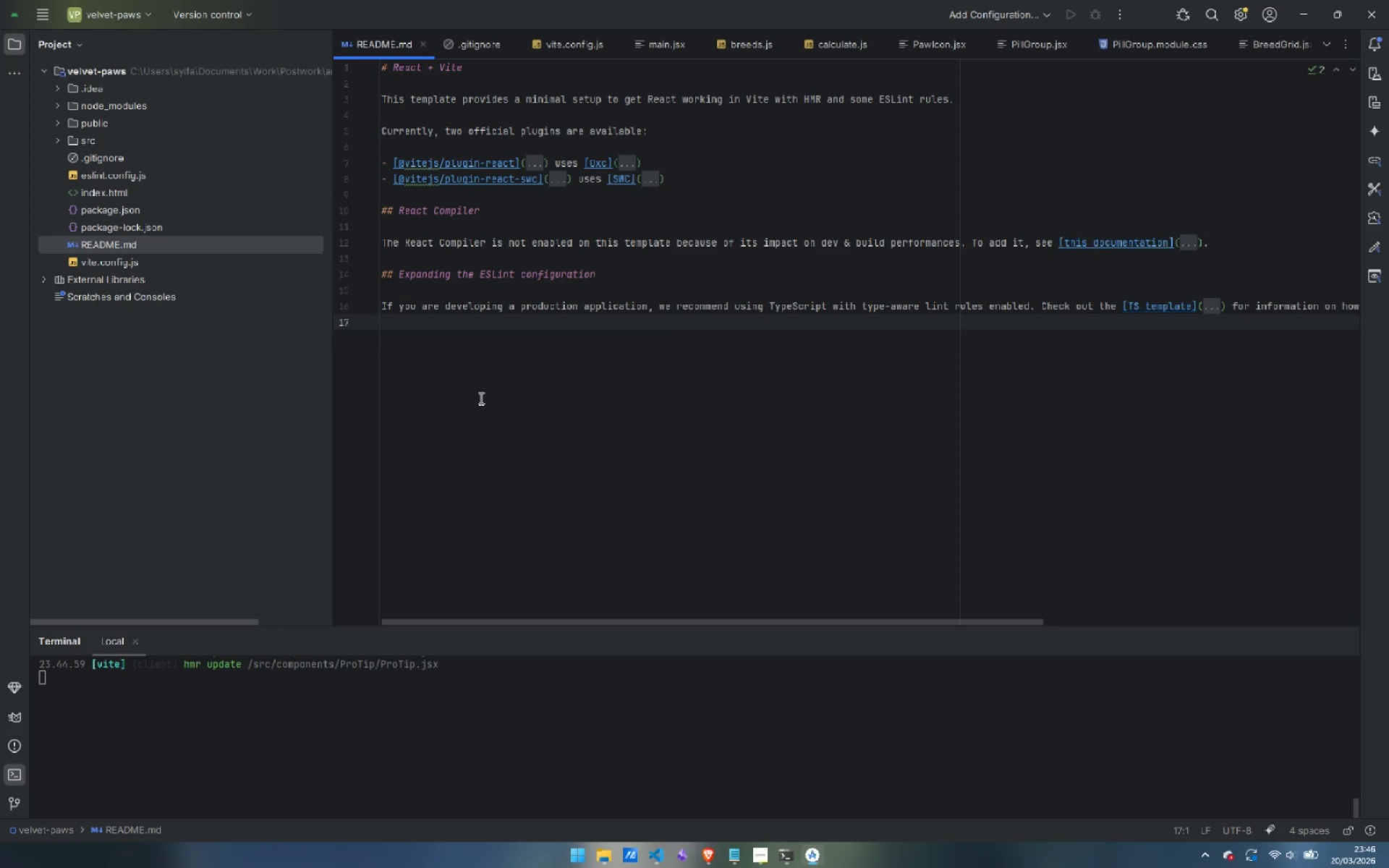 
key(Control+A)
 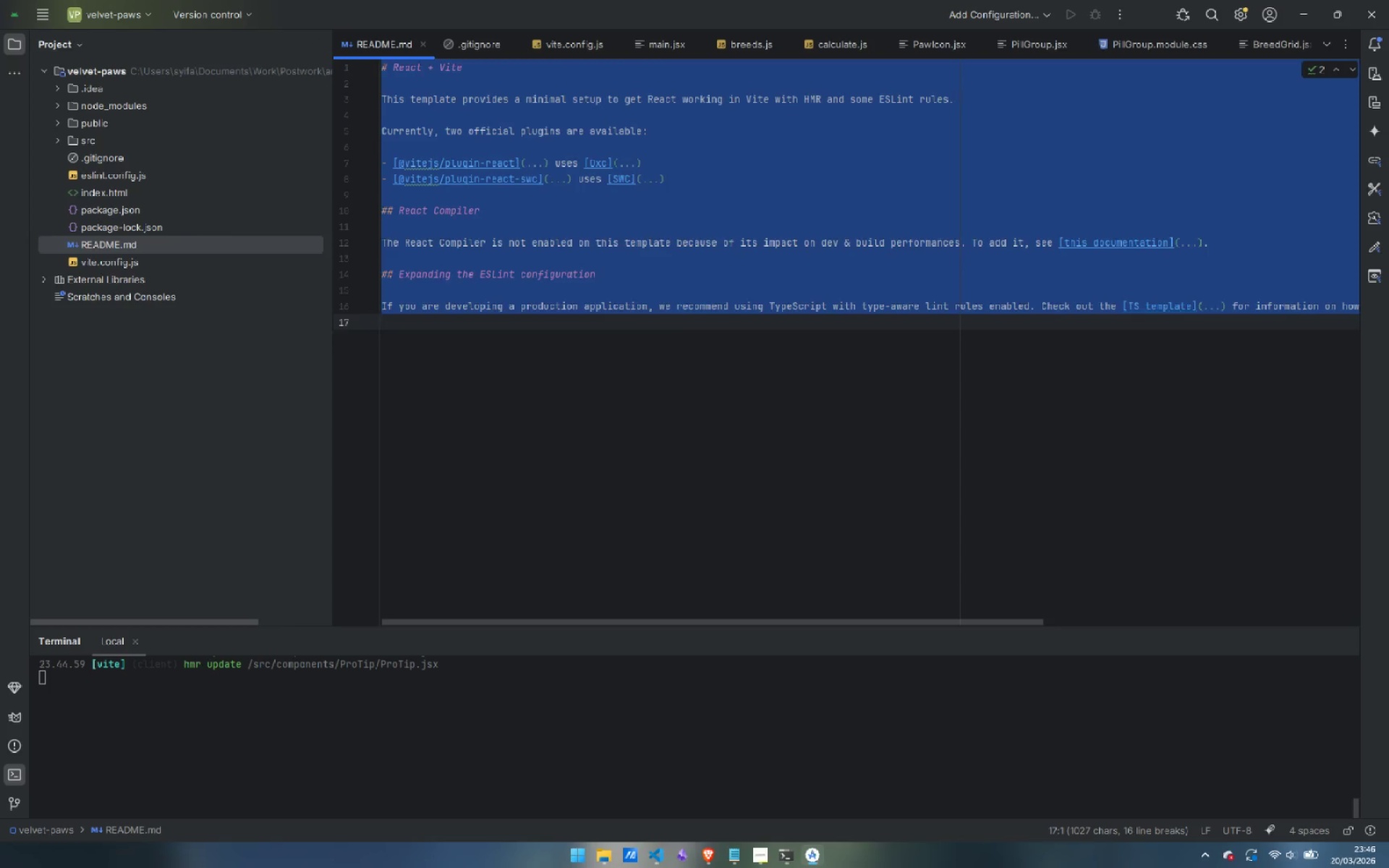 
key(Backspace)
 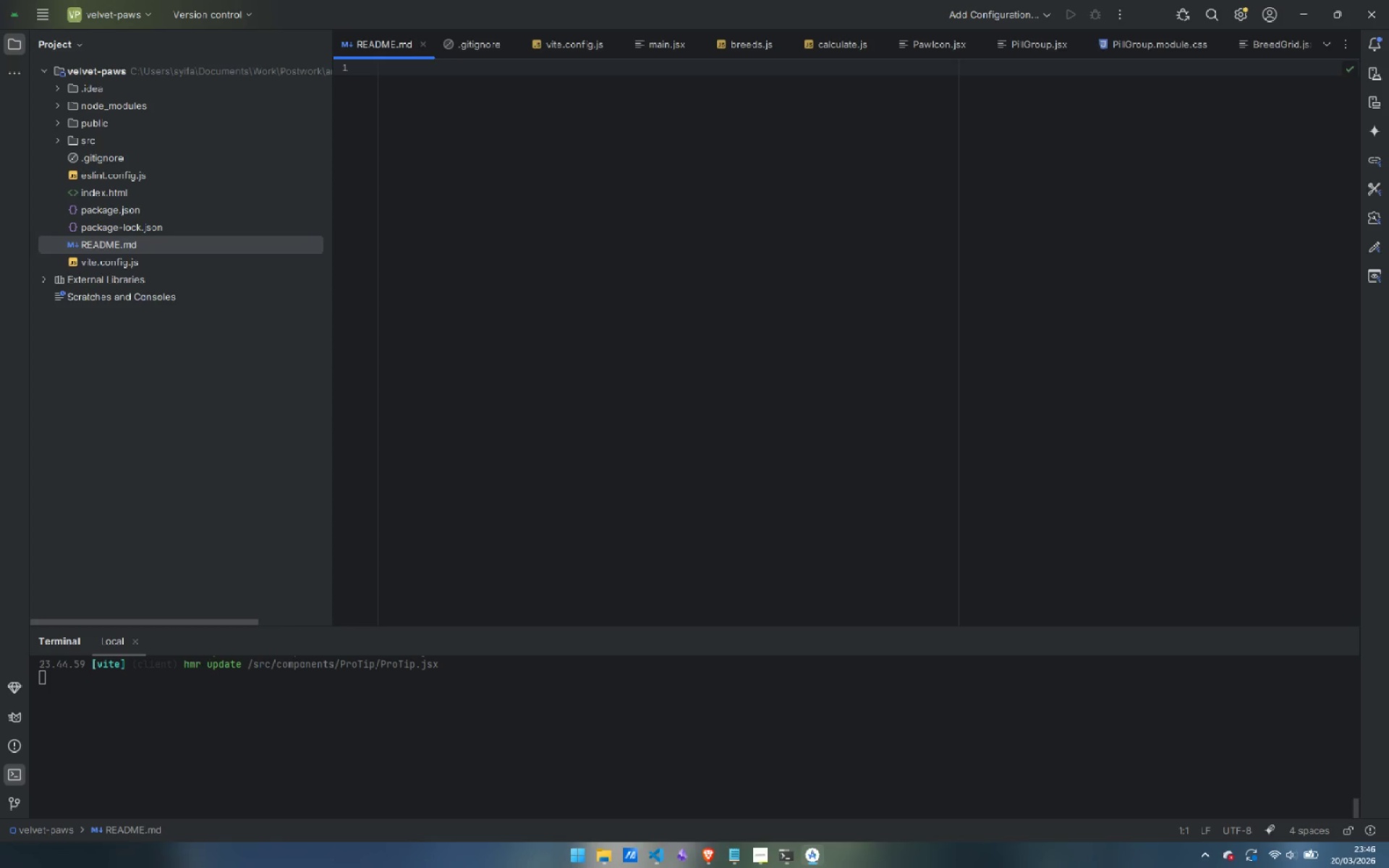 
wait(8.75)
 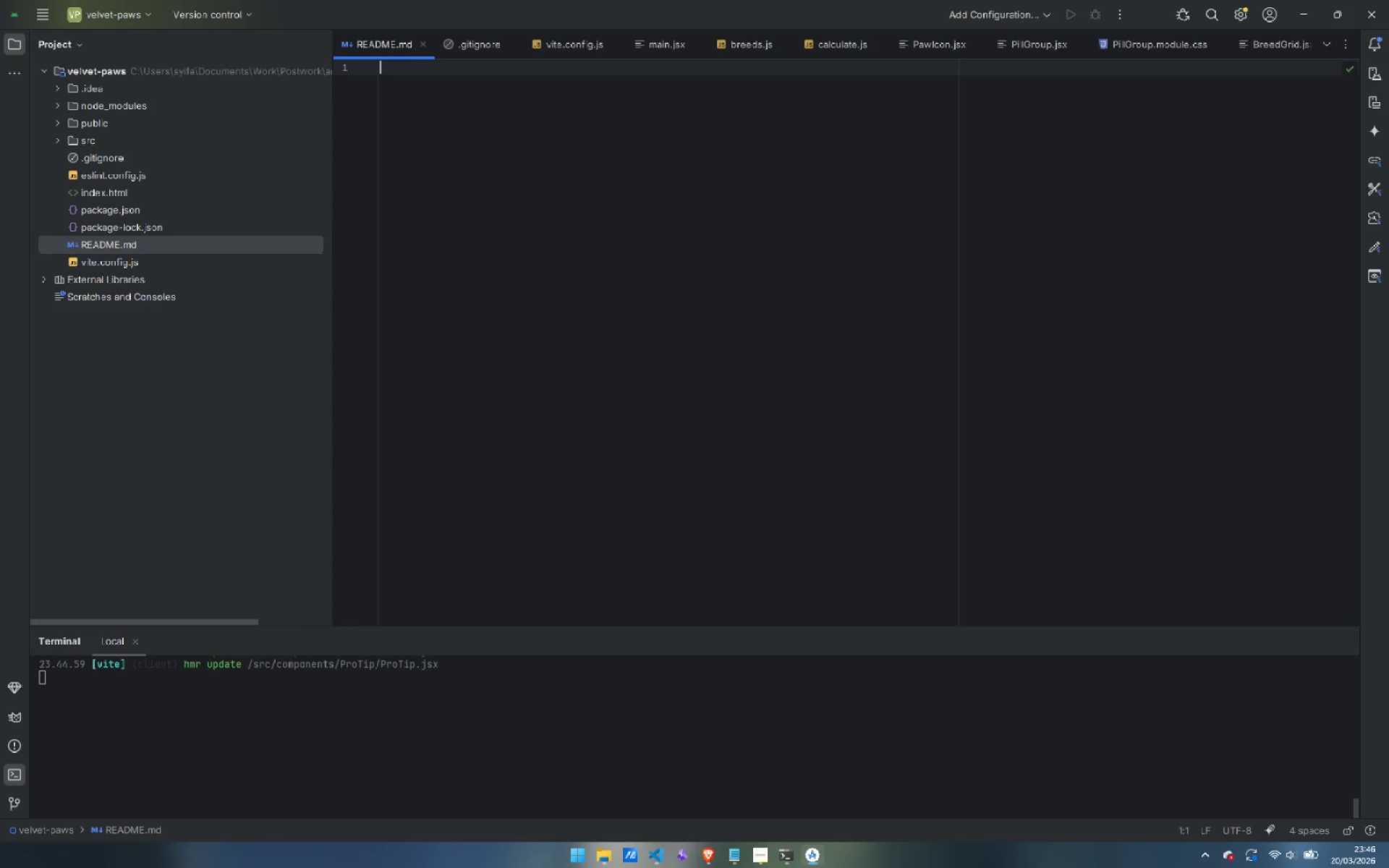 
type(# Velvet Paws )
key(Backspace)
type(, Coat main)
key(Backspace)
 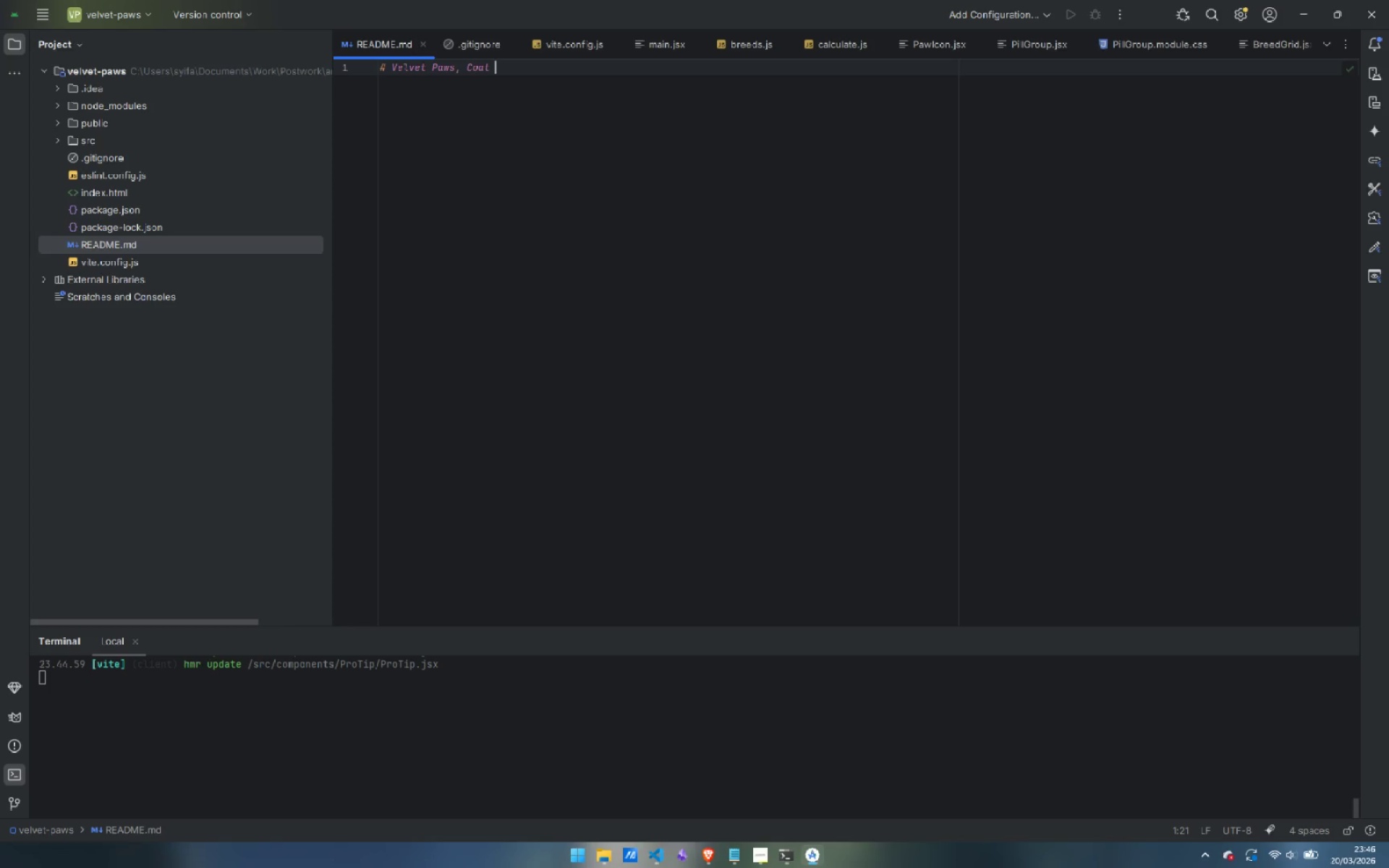 
 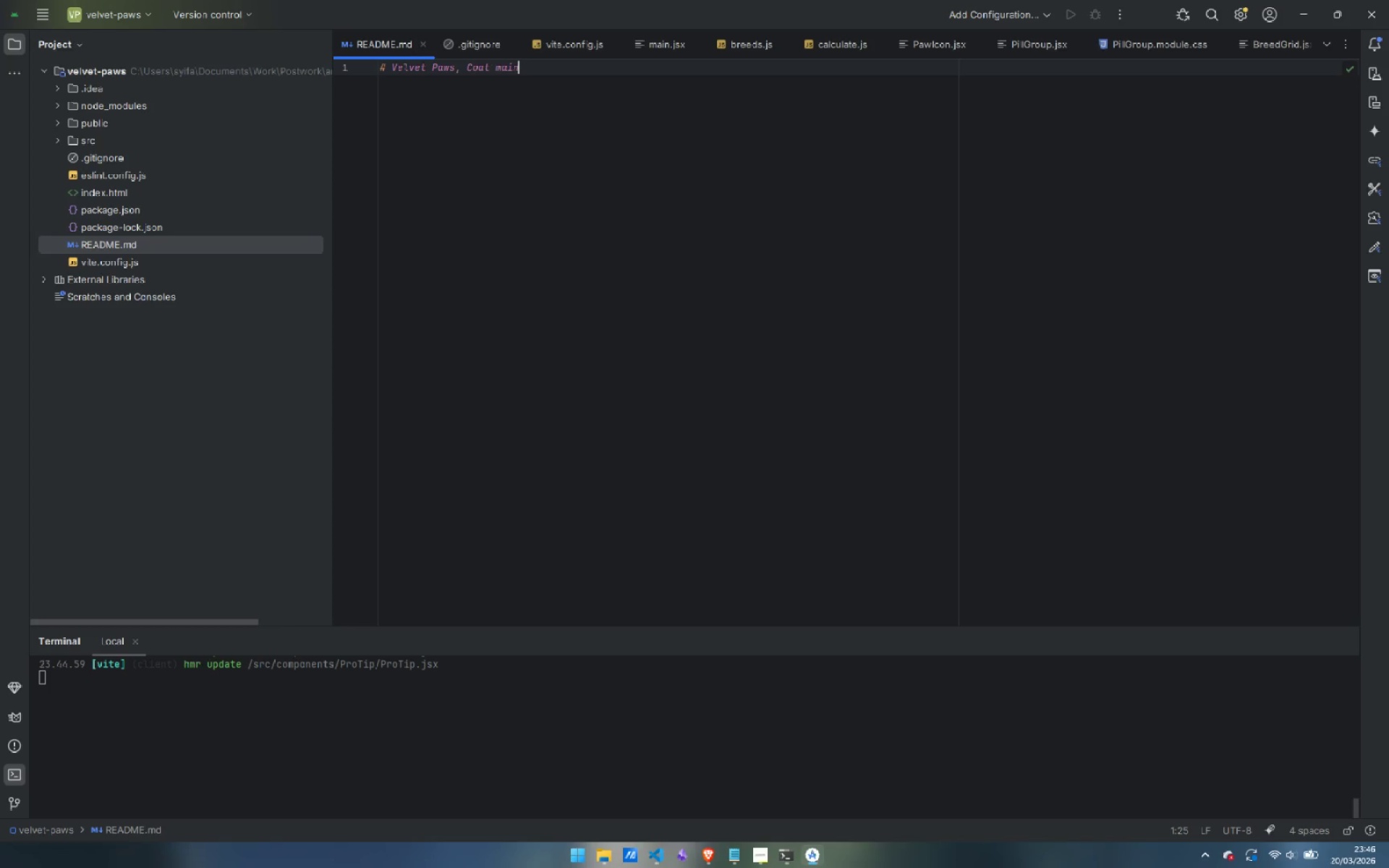 
key(Control+ControlLeft)
 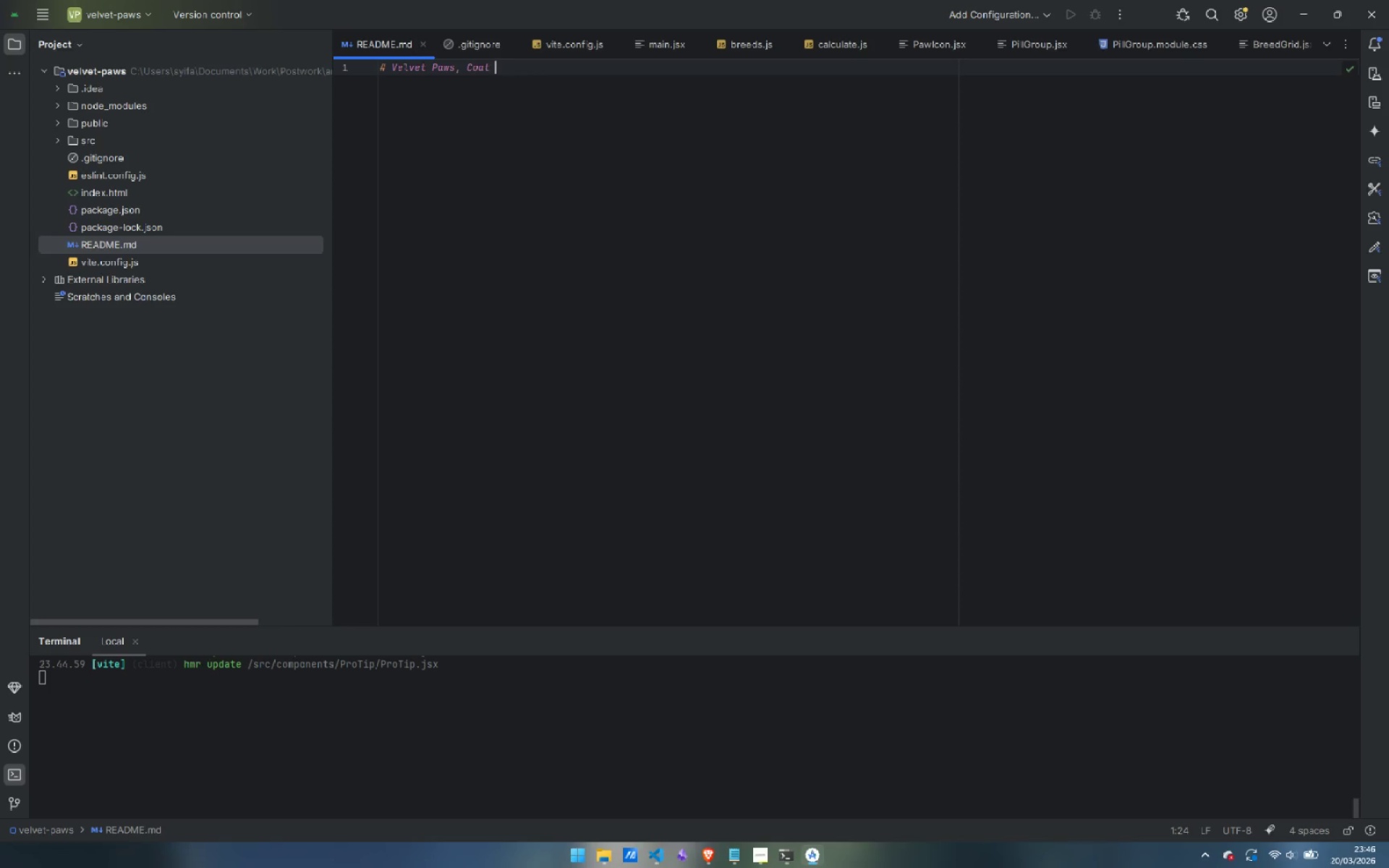 
key(Control+Backspace)
 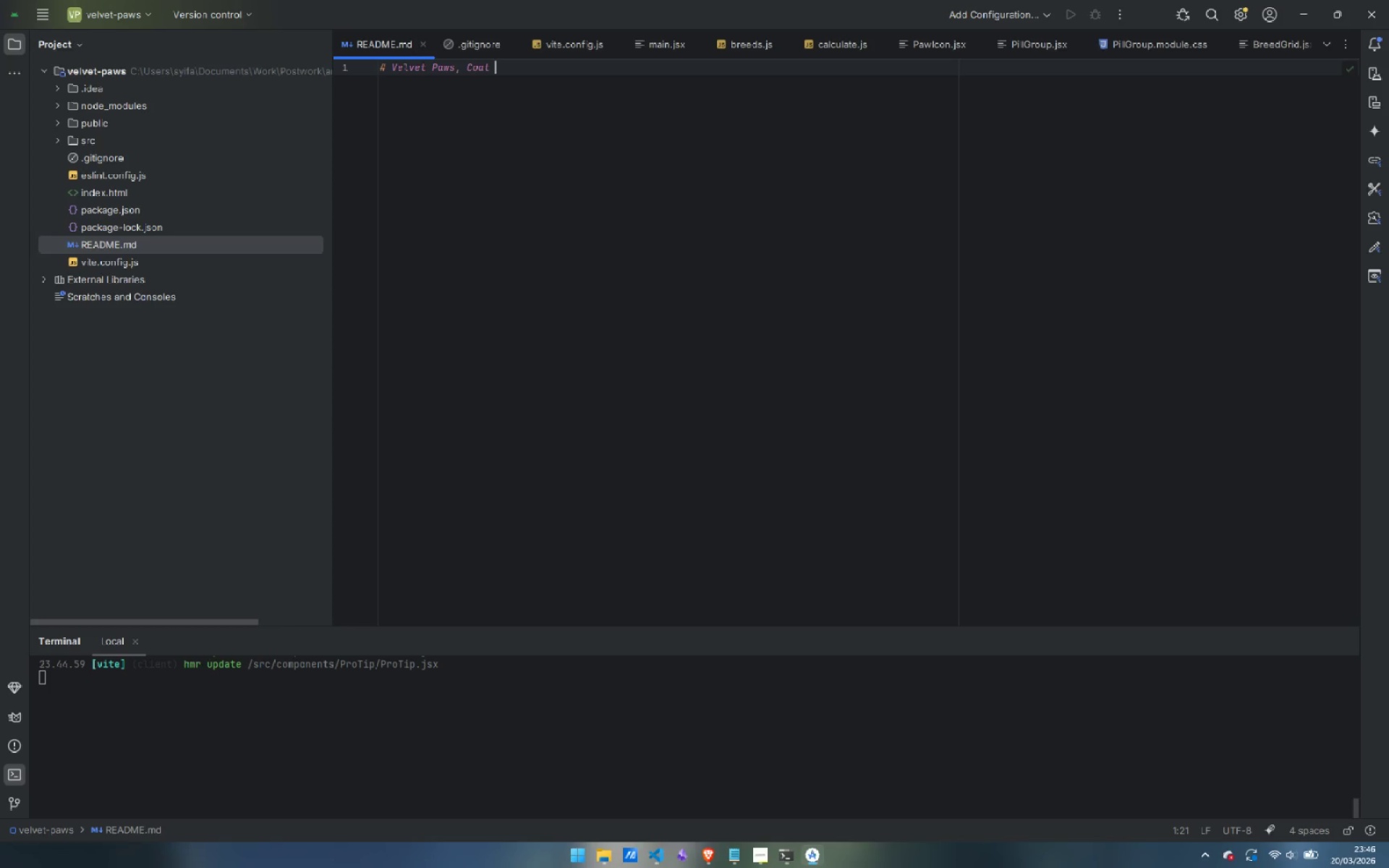 
type(Maintenance Estimator)
 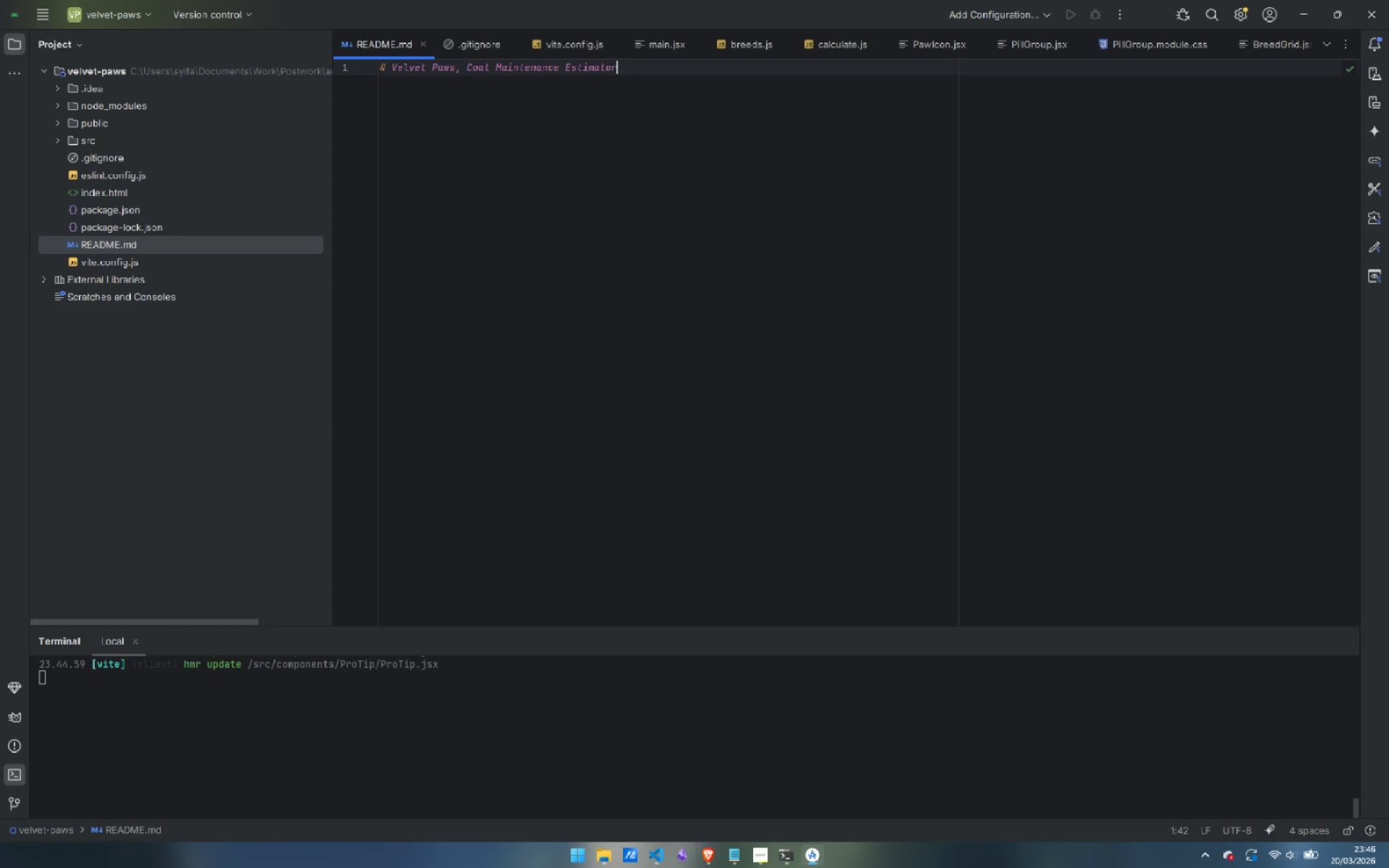 
key(Enter)
 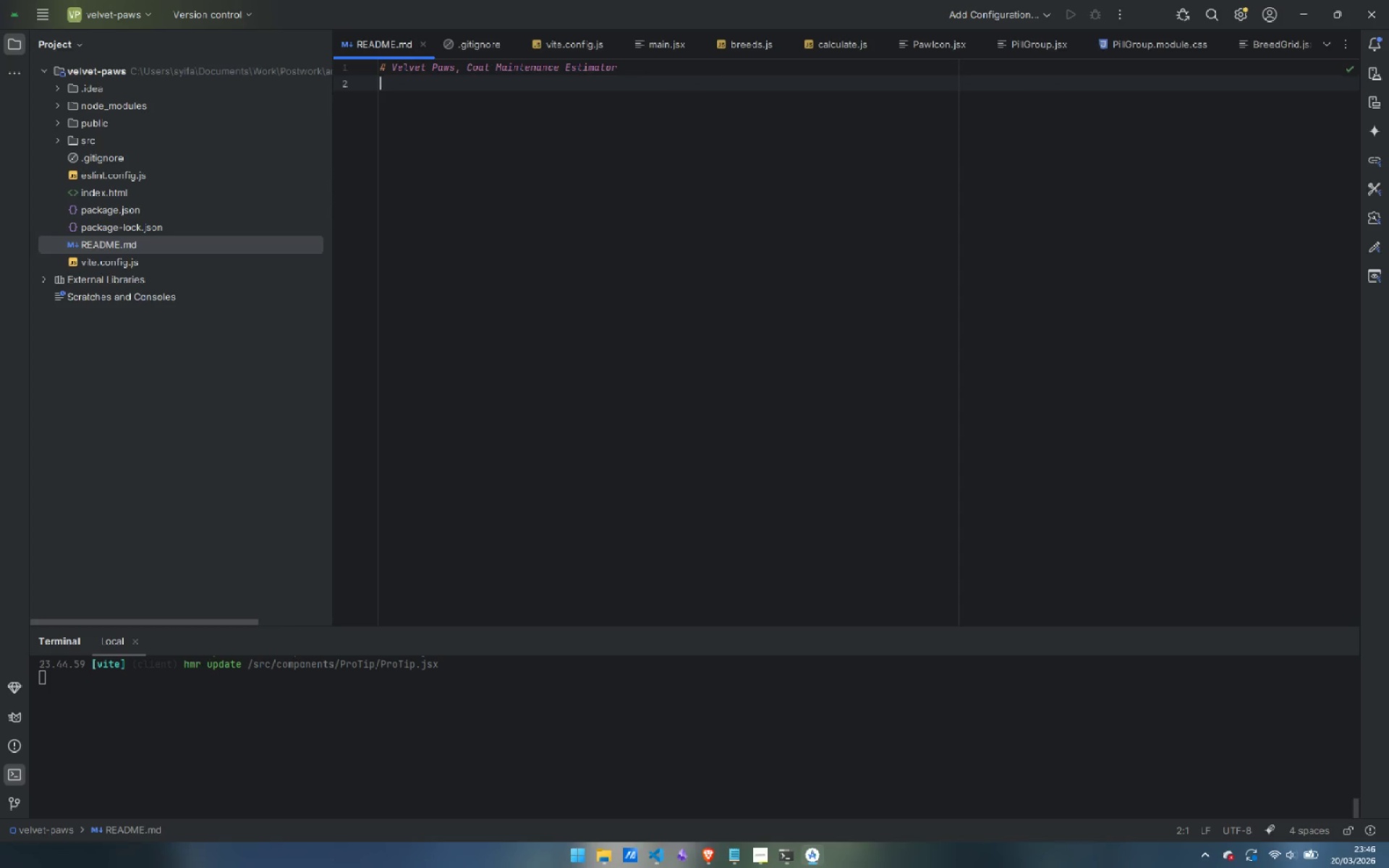 
key(Enter)
 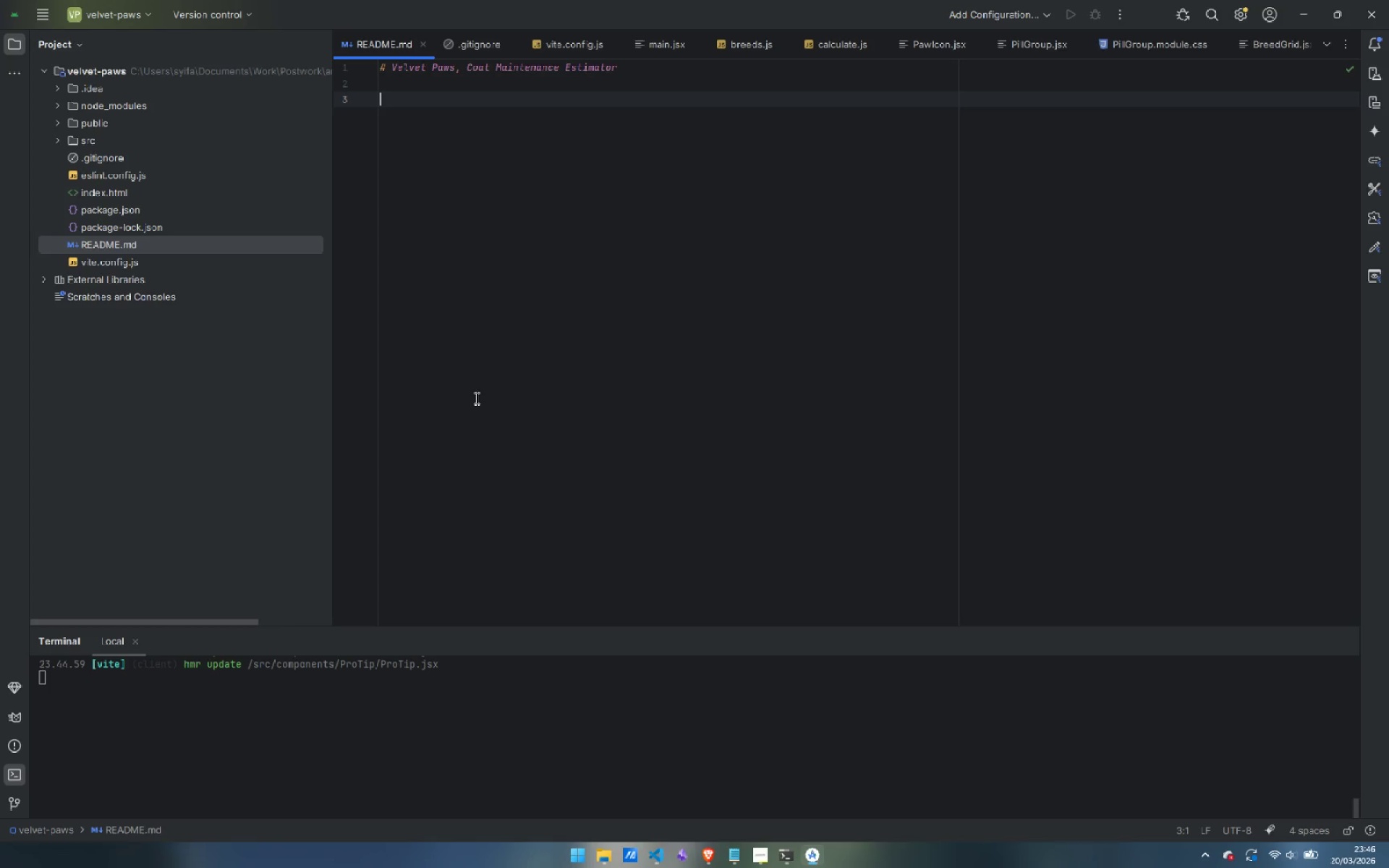 
type(A client )
key(Backspace)
type(-sode )
 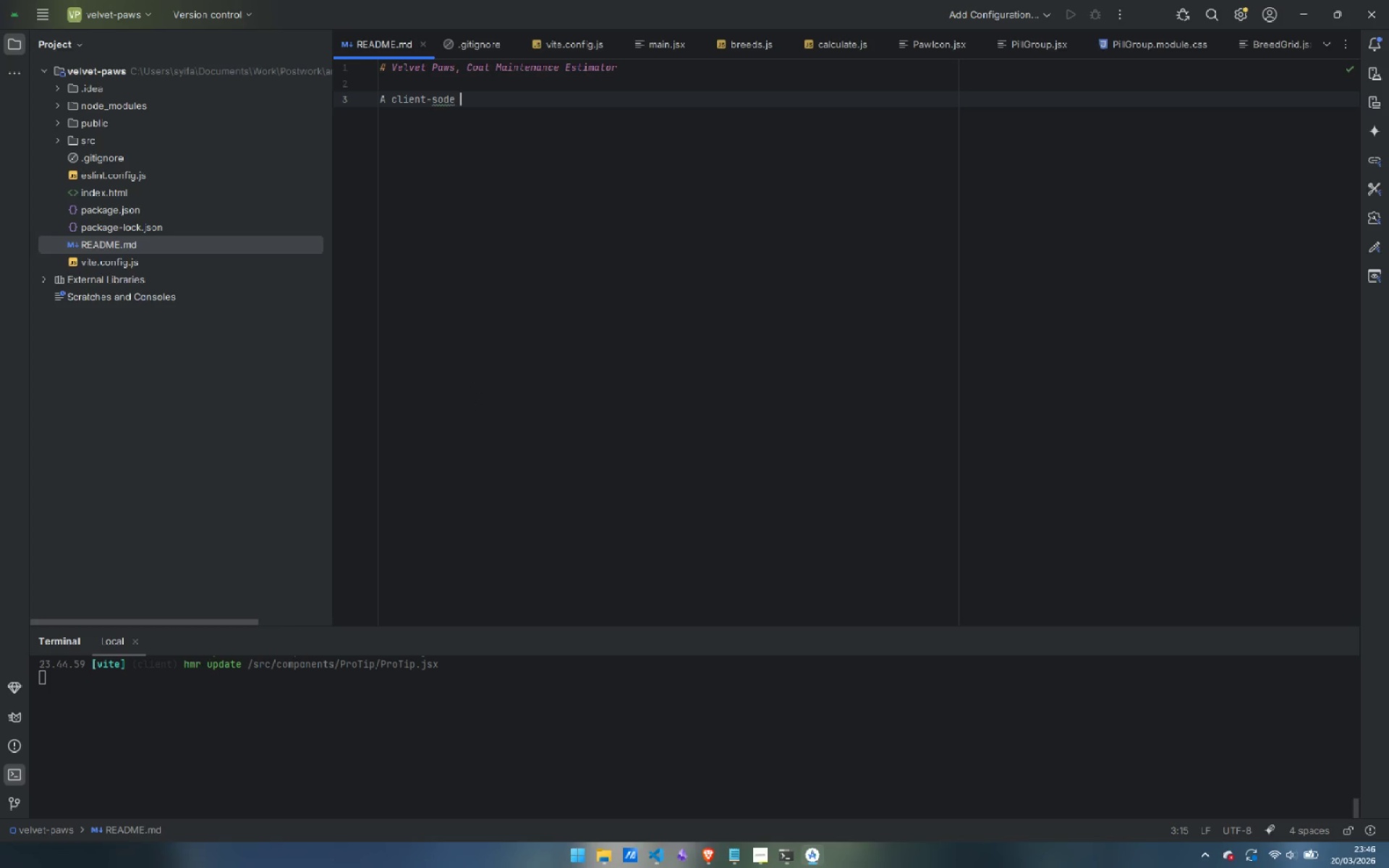 
key(Control+ControlLeft)
 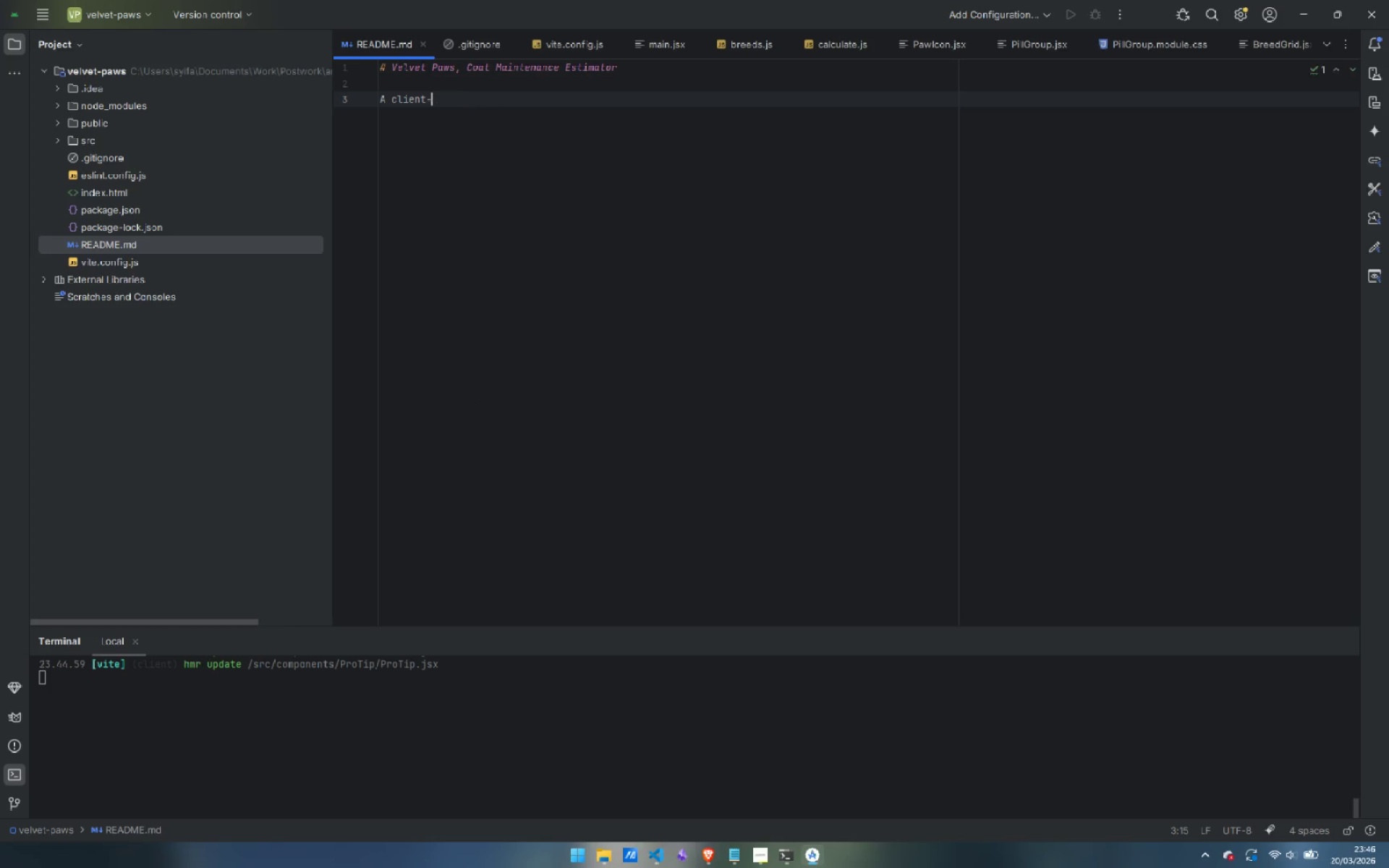 
key(Control+Backspace)
 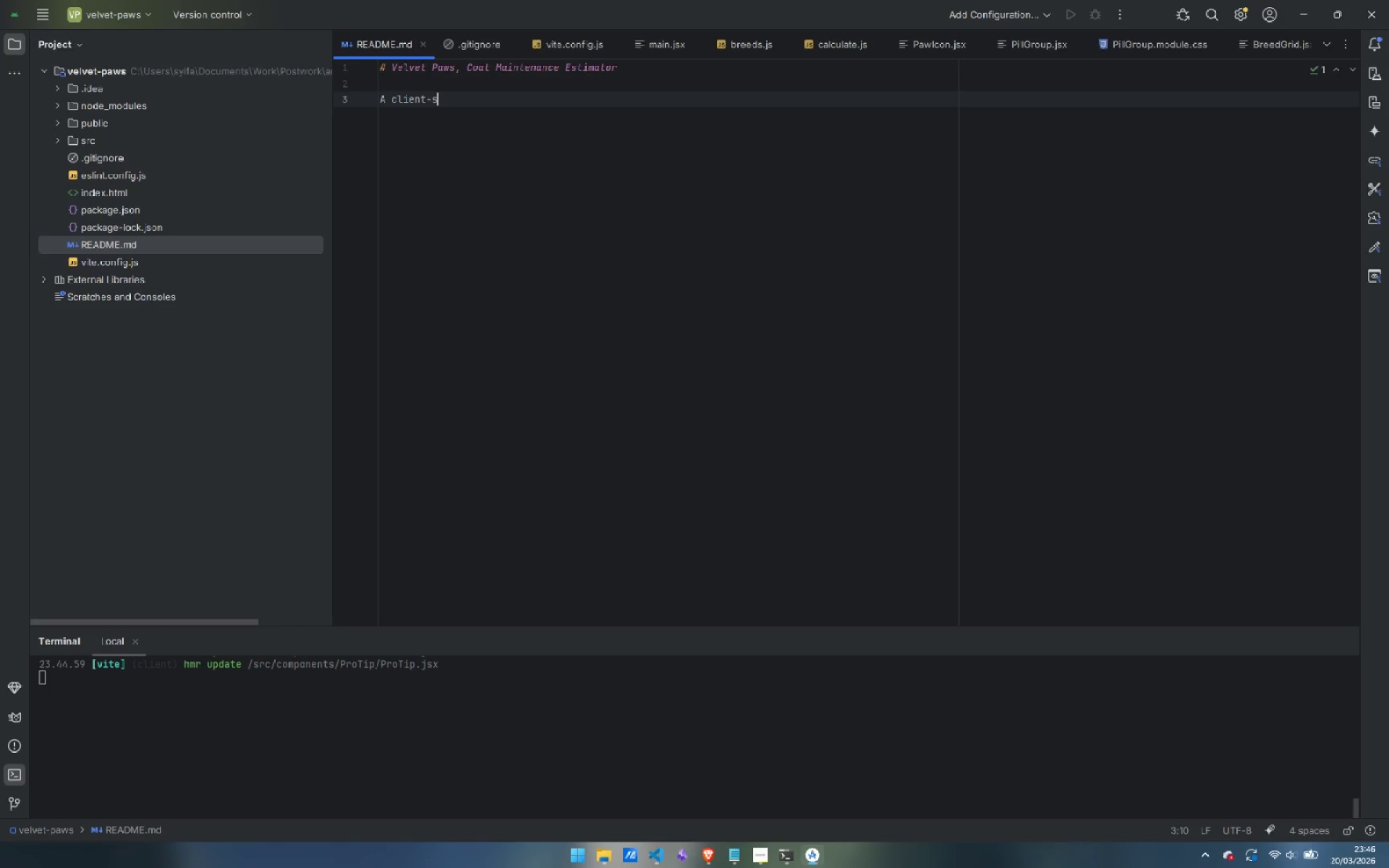 
type(side grooming fea)
key(Backspace)
key(Backspace)
type(requenty )
key(Backspace)
key(Backspace)
key(Backspace)
type(cy widget for **Velvet Paws Premo)
key(Backspace)
type(ium Mobile Grooming**. Pet owners se;ect)
key(Backspace)
key(Backspace)
key(Backspace)
key(Backspace)
type(lect their dog's breed, coat length, and lifestyle to instantly receive a recommended grooming interval and maintenance difficuly)
key(Backspace)
type(tuy )
key(Backspace)
key(Backspace)
type( rating.)
 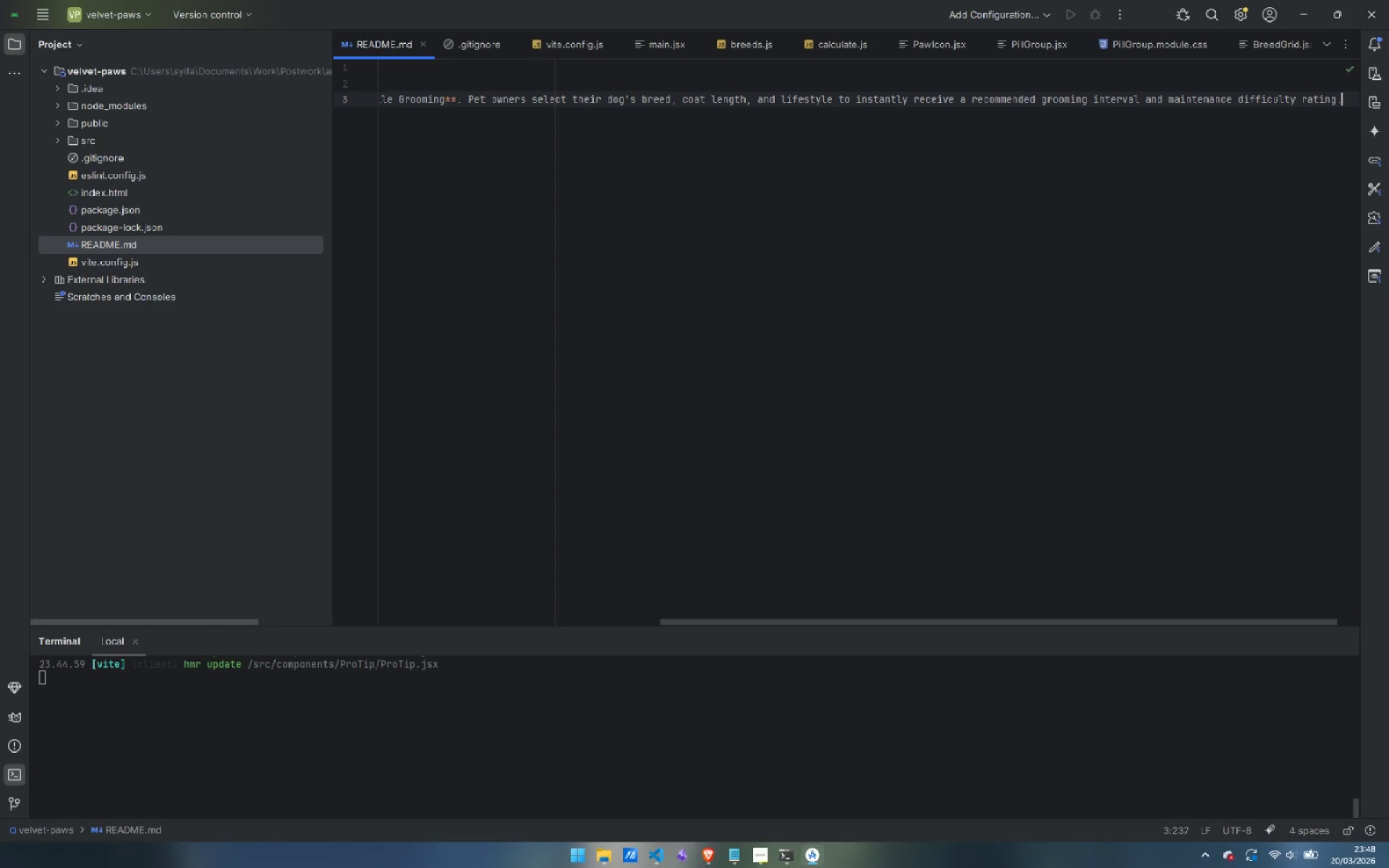 
key(Enter)
 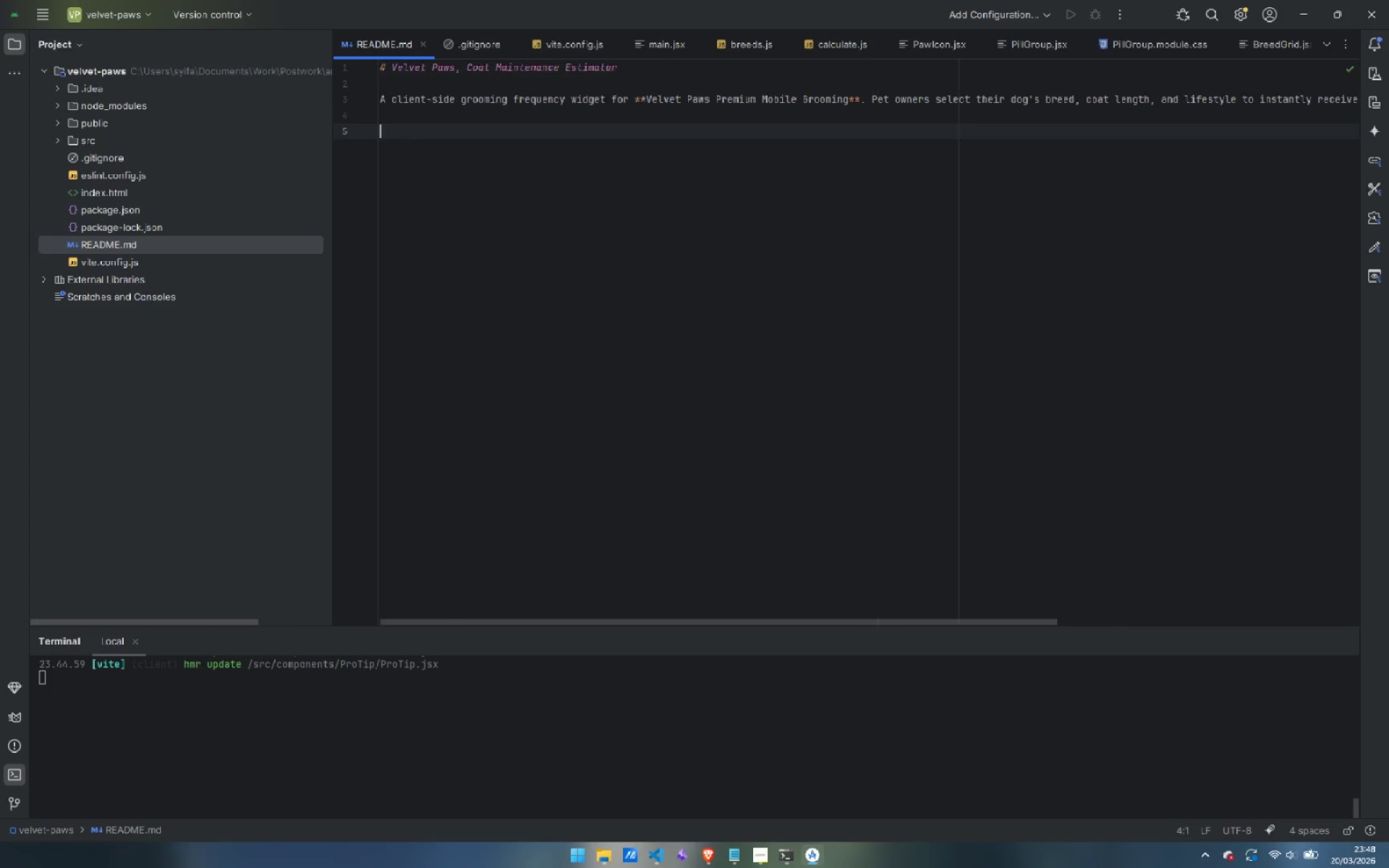 
key(Enter)
 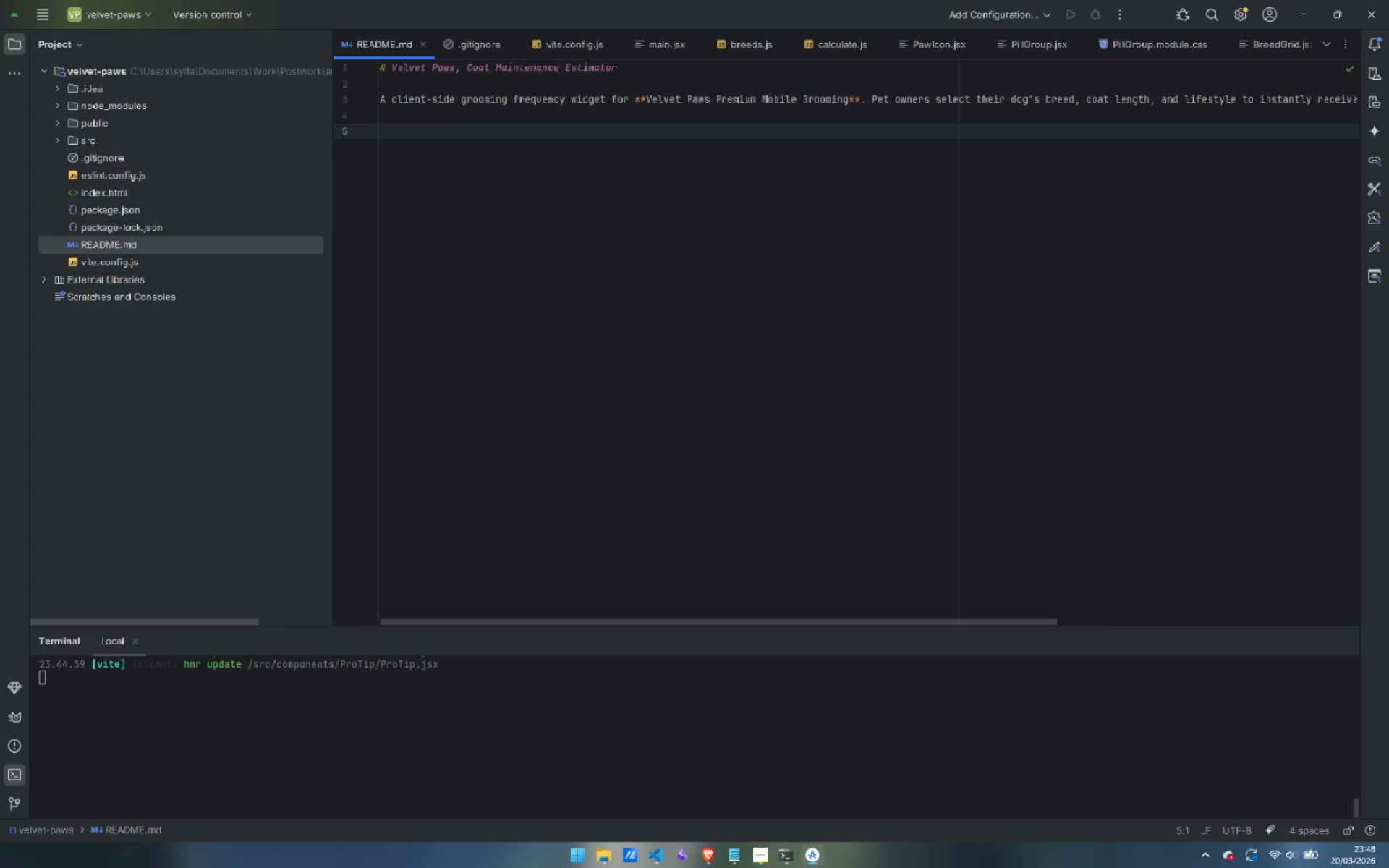 
key(Minus)
 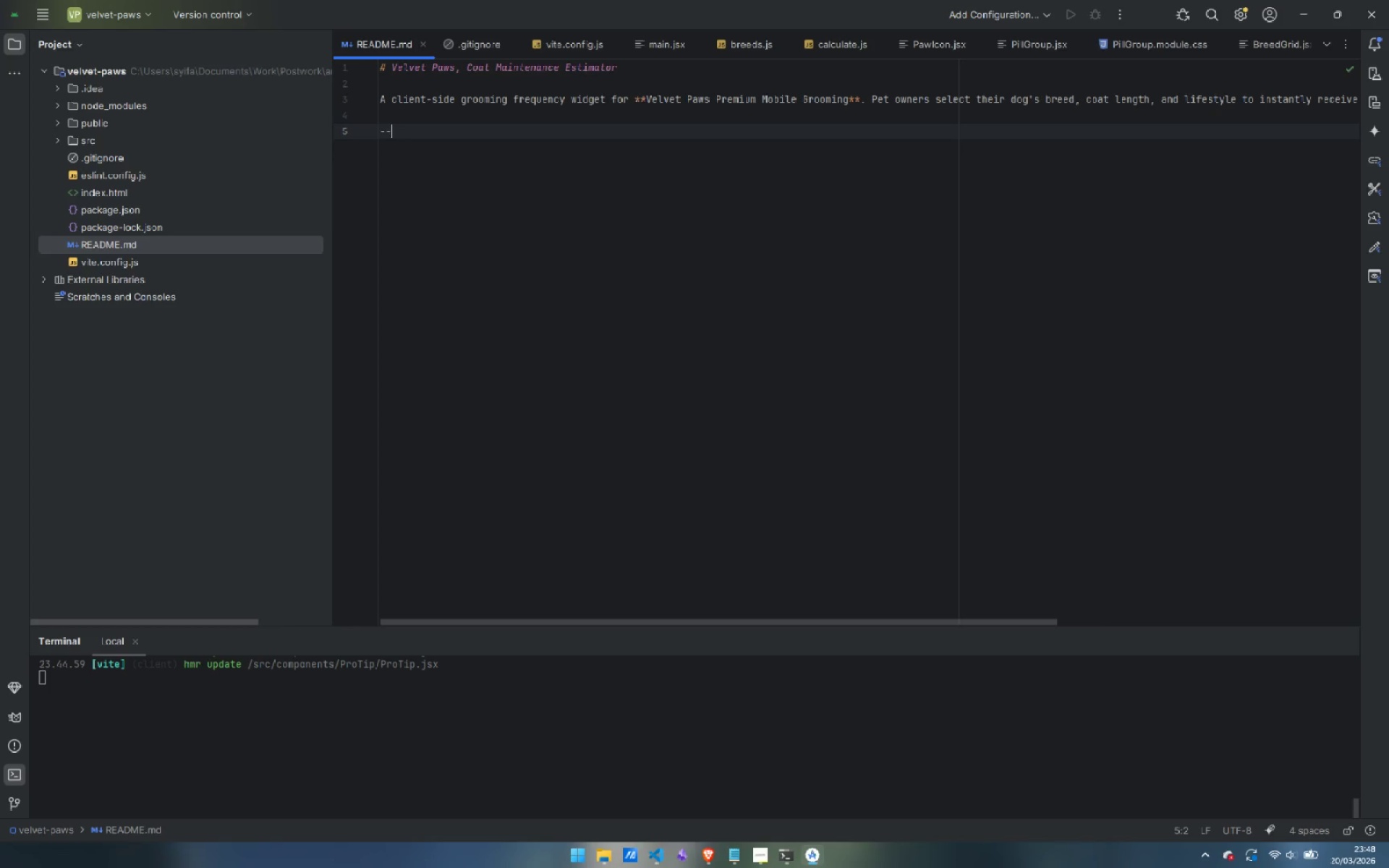 
key(Minus)
 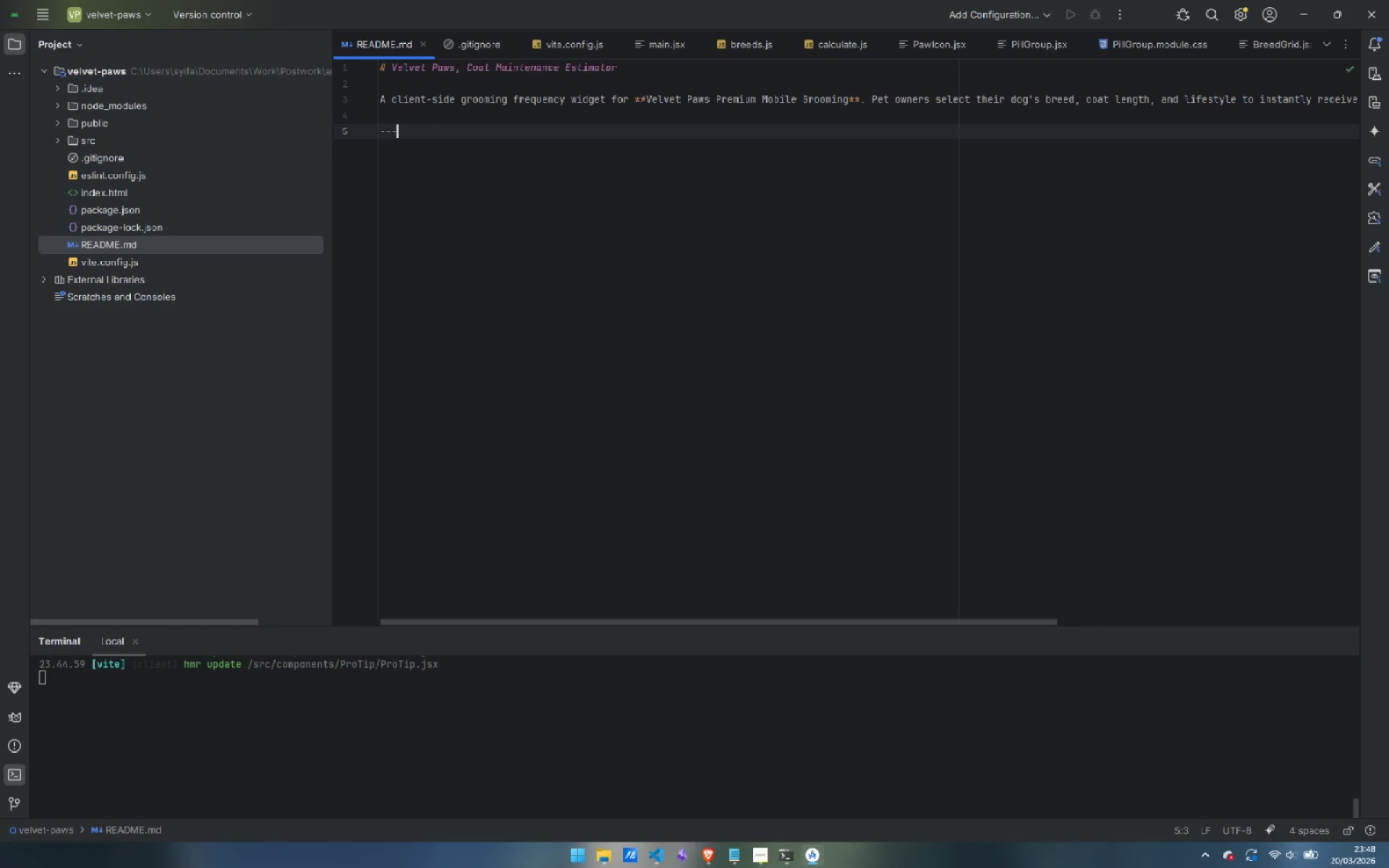 
key(Minus)
 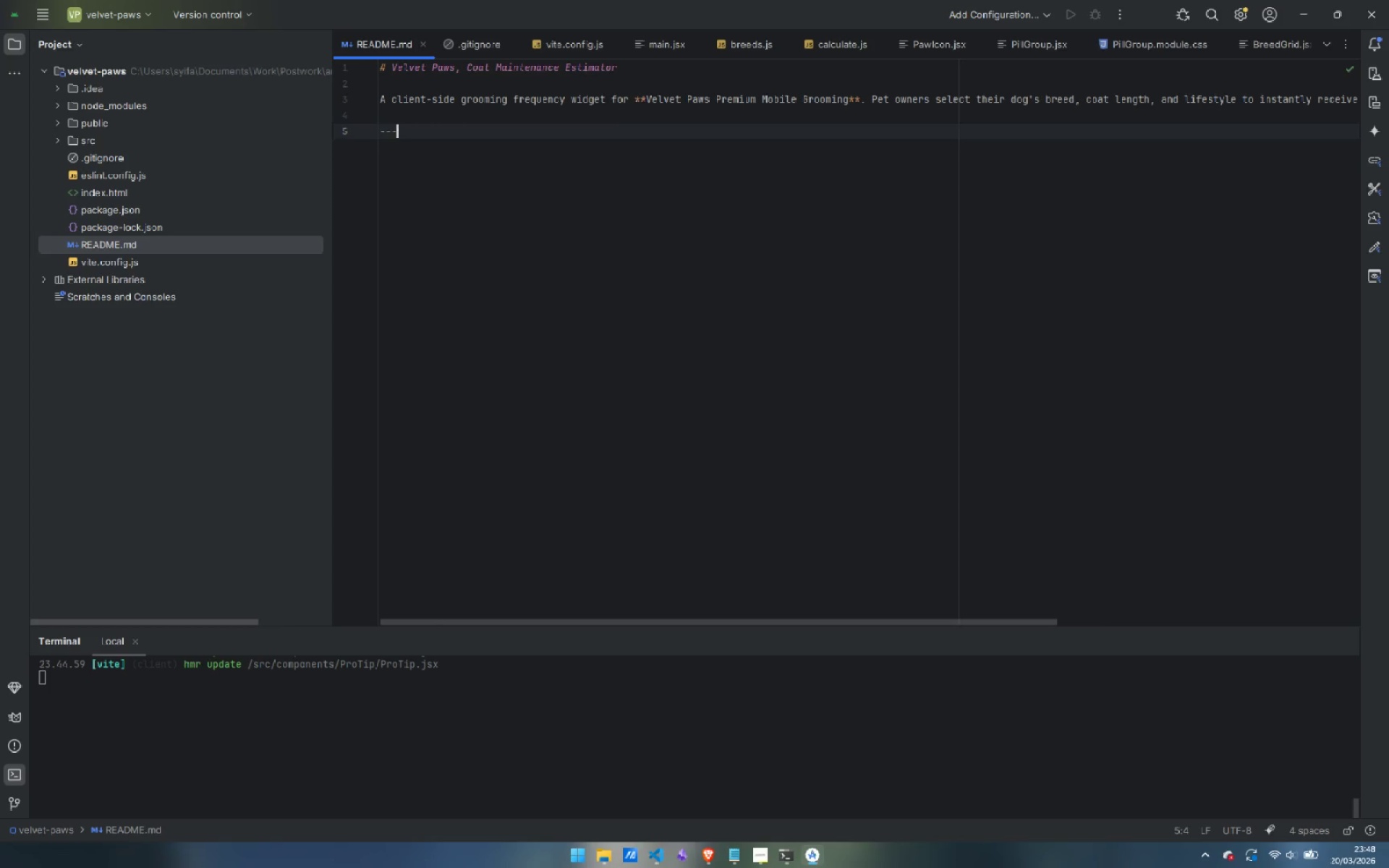 
key(Enter)
 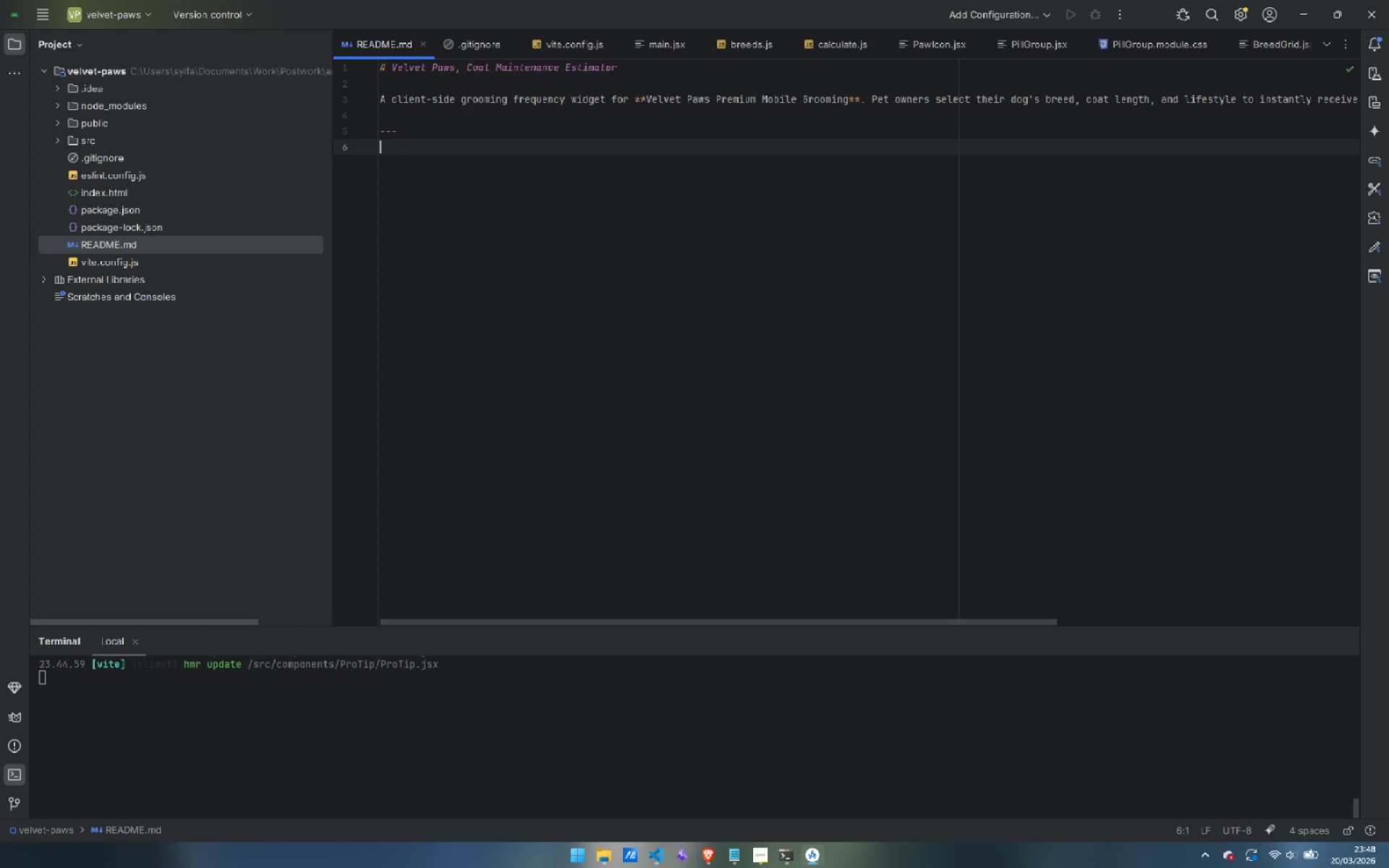 
key(Enter)
 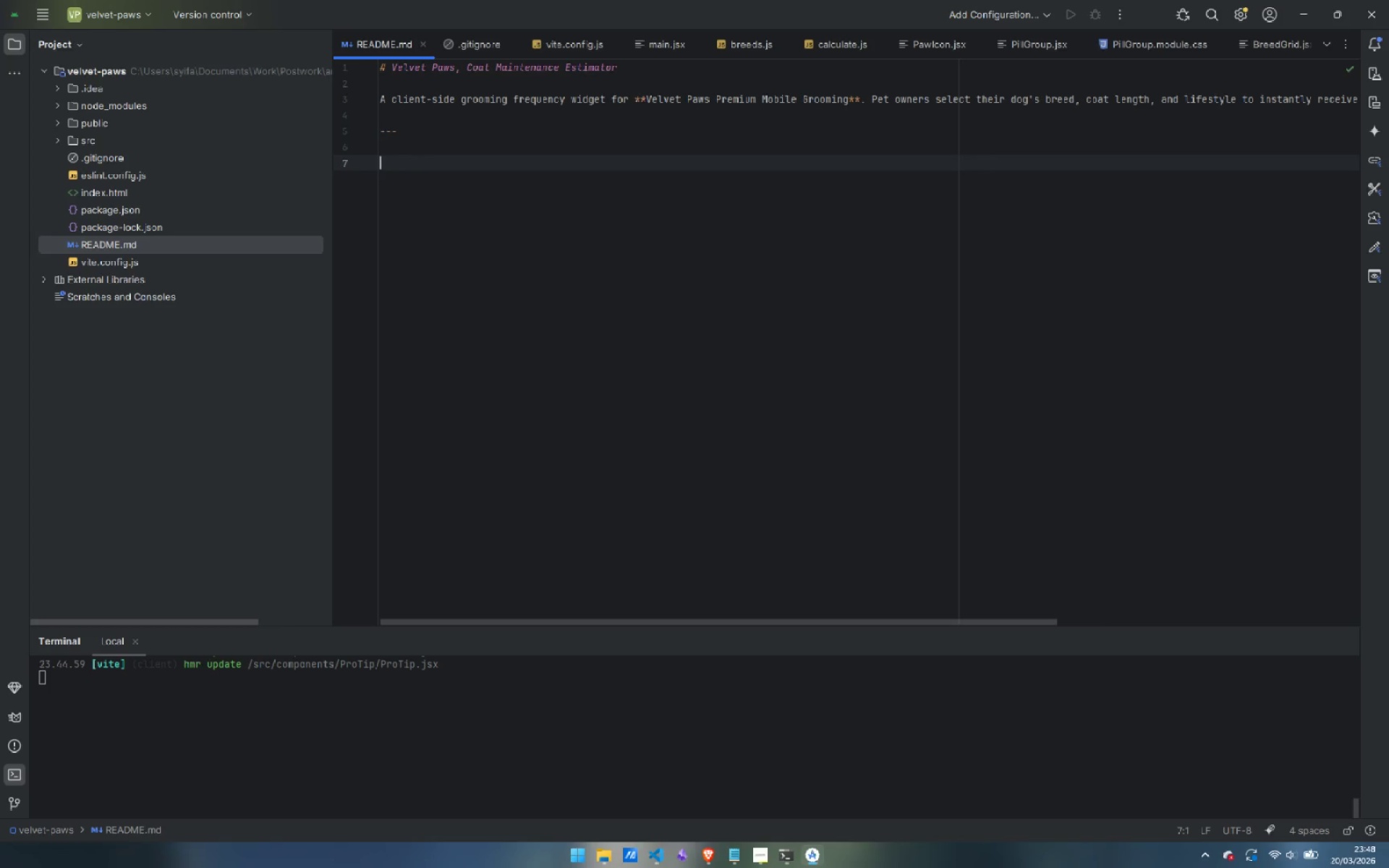 
type(## )
 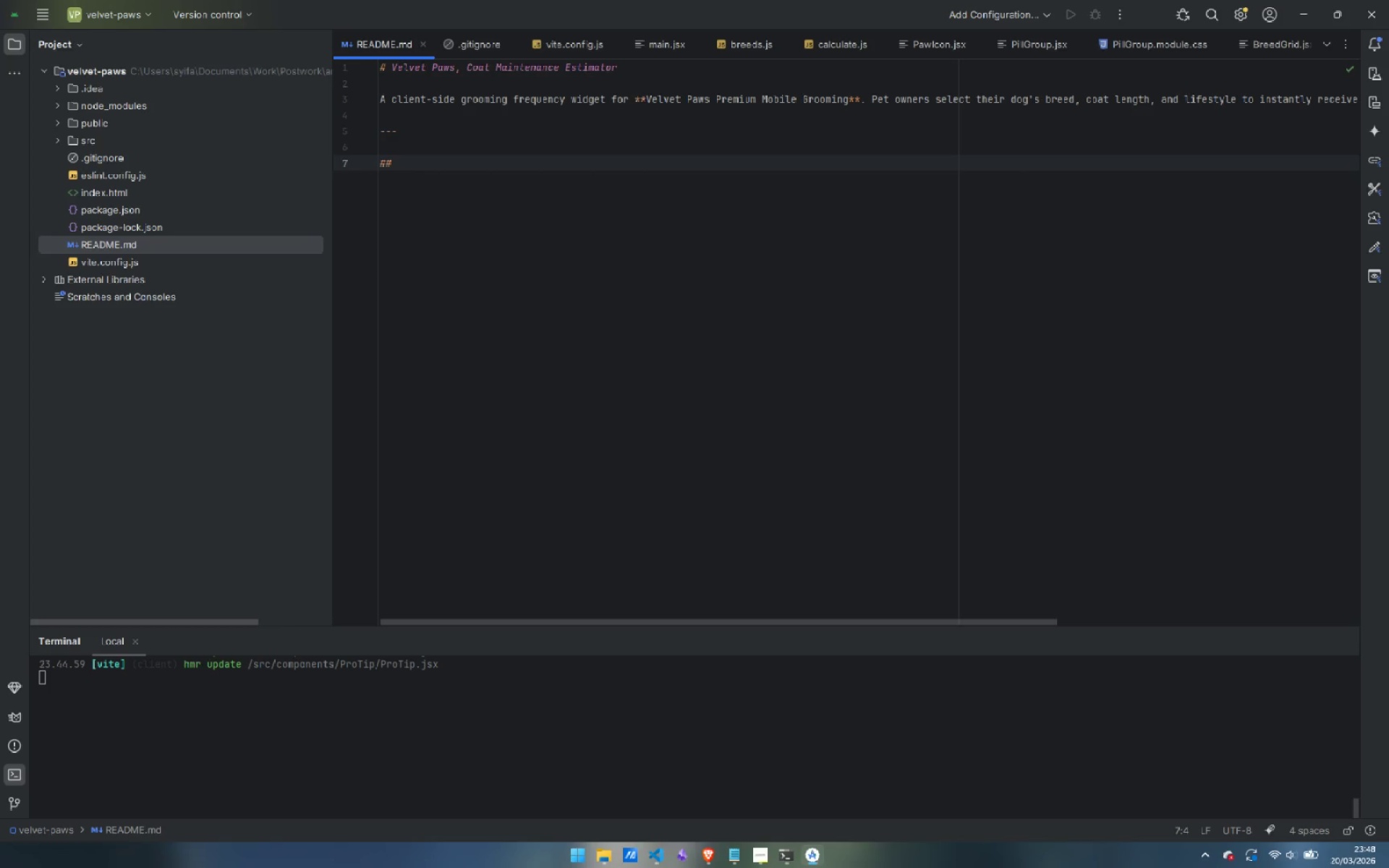 
wait(6.66)
 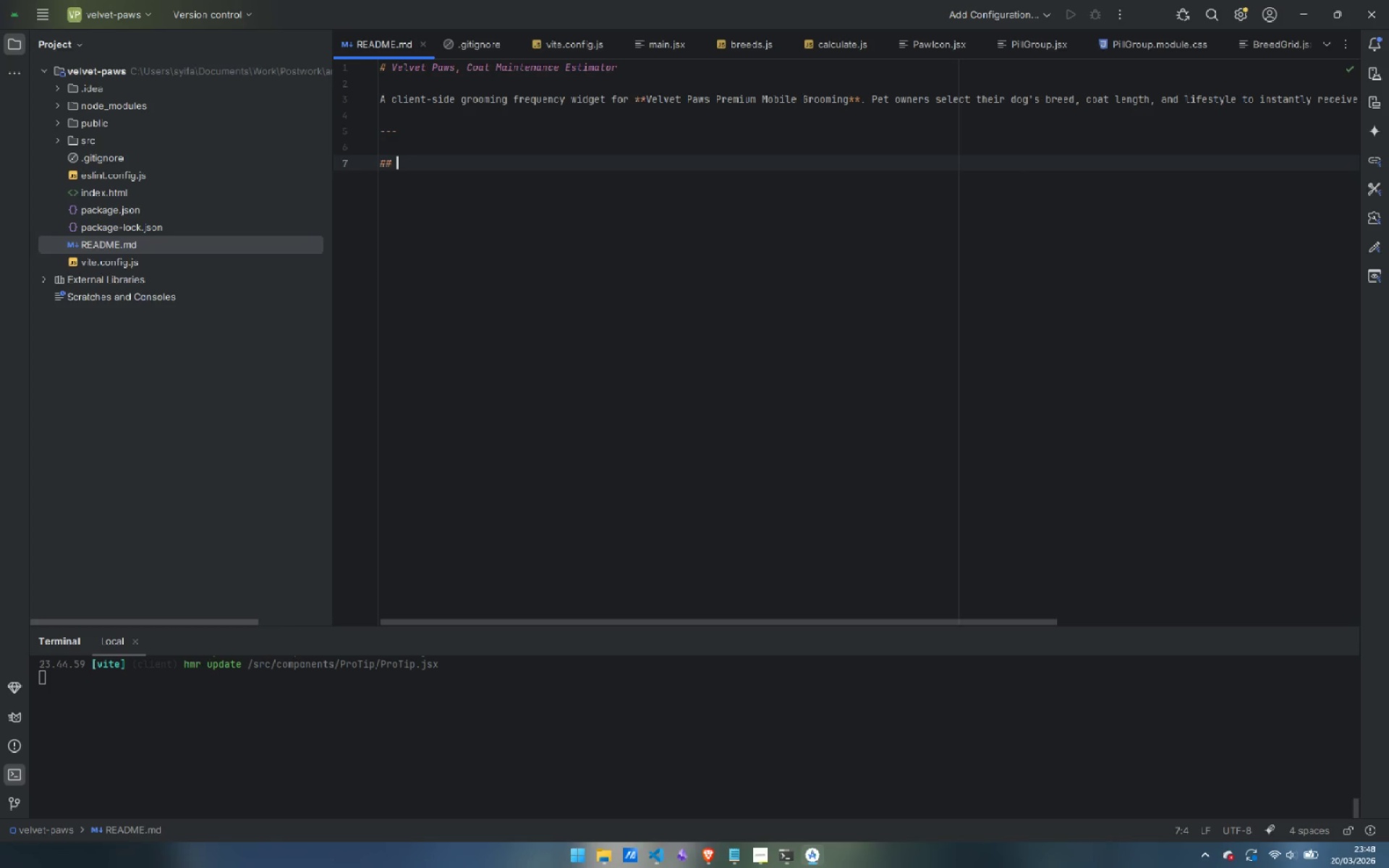 
double_click([129, 208])
 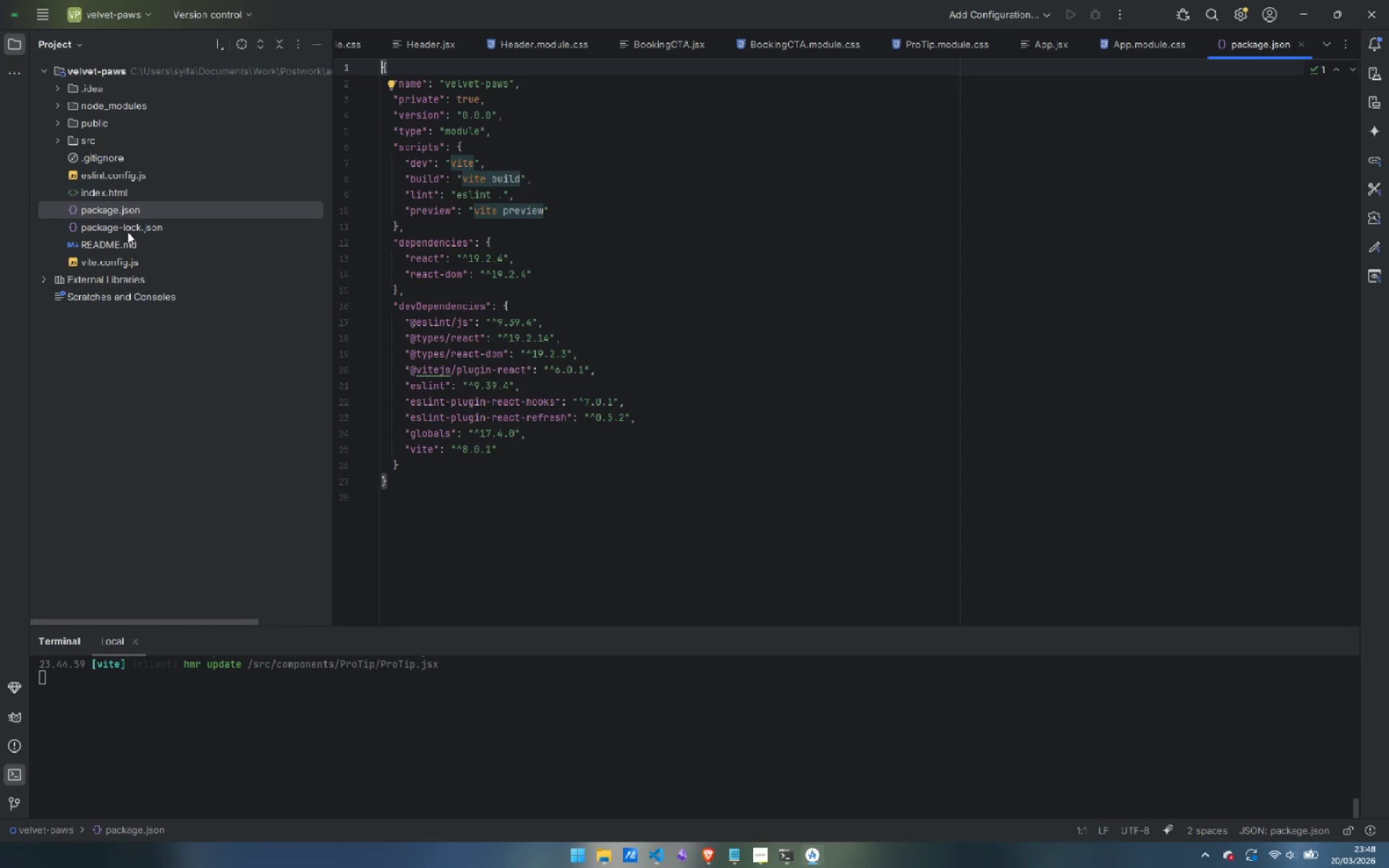 
double_click([128, 241])
 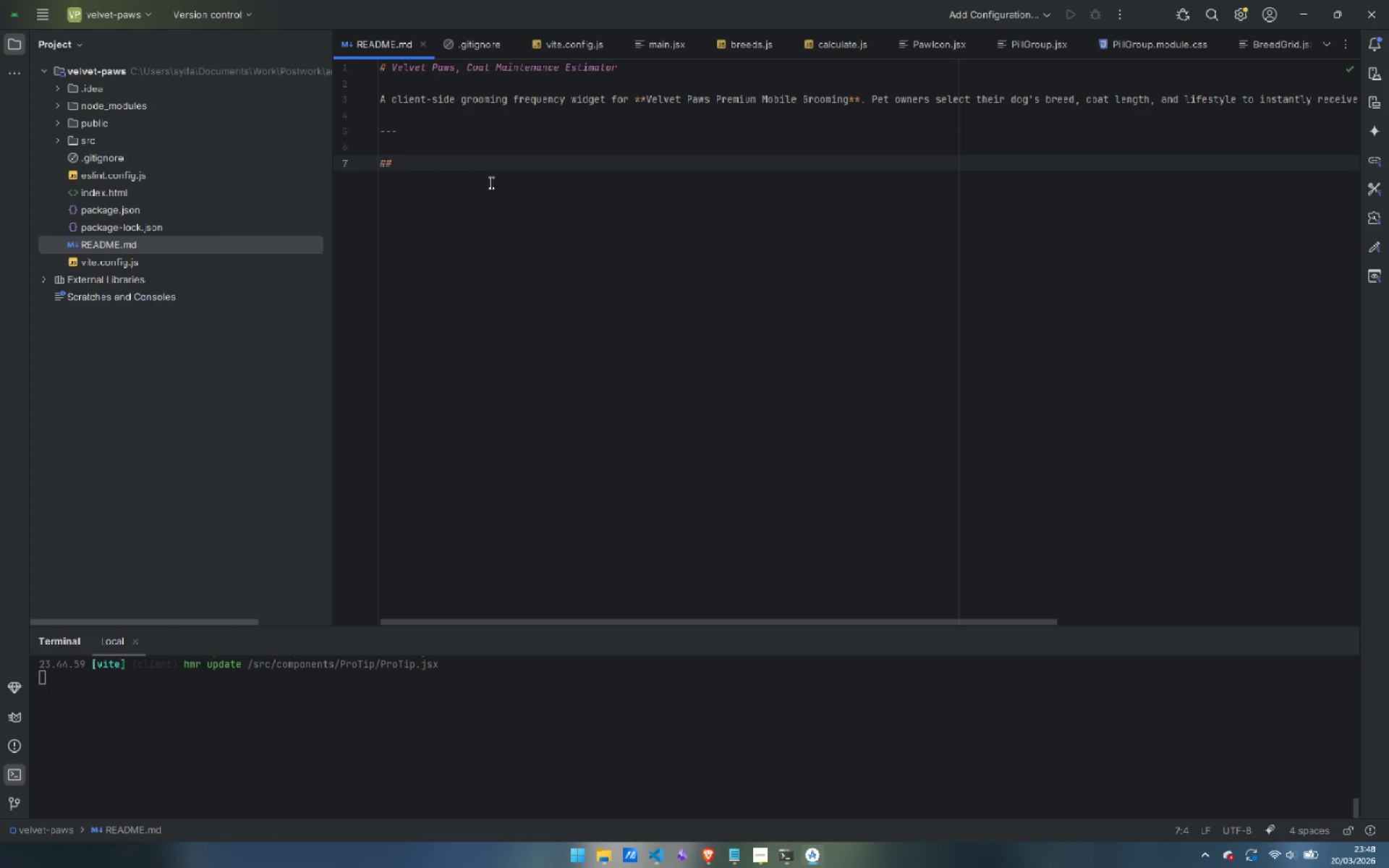 
type(Setup)
 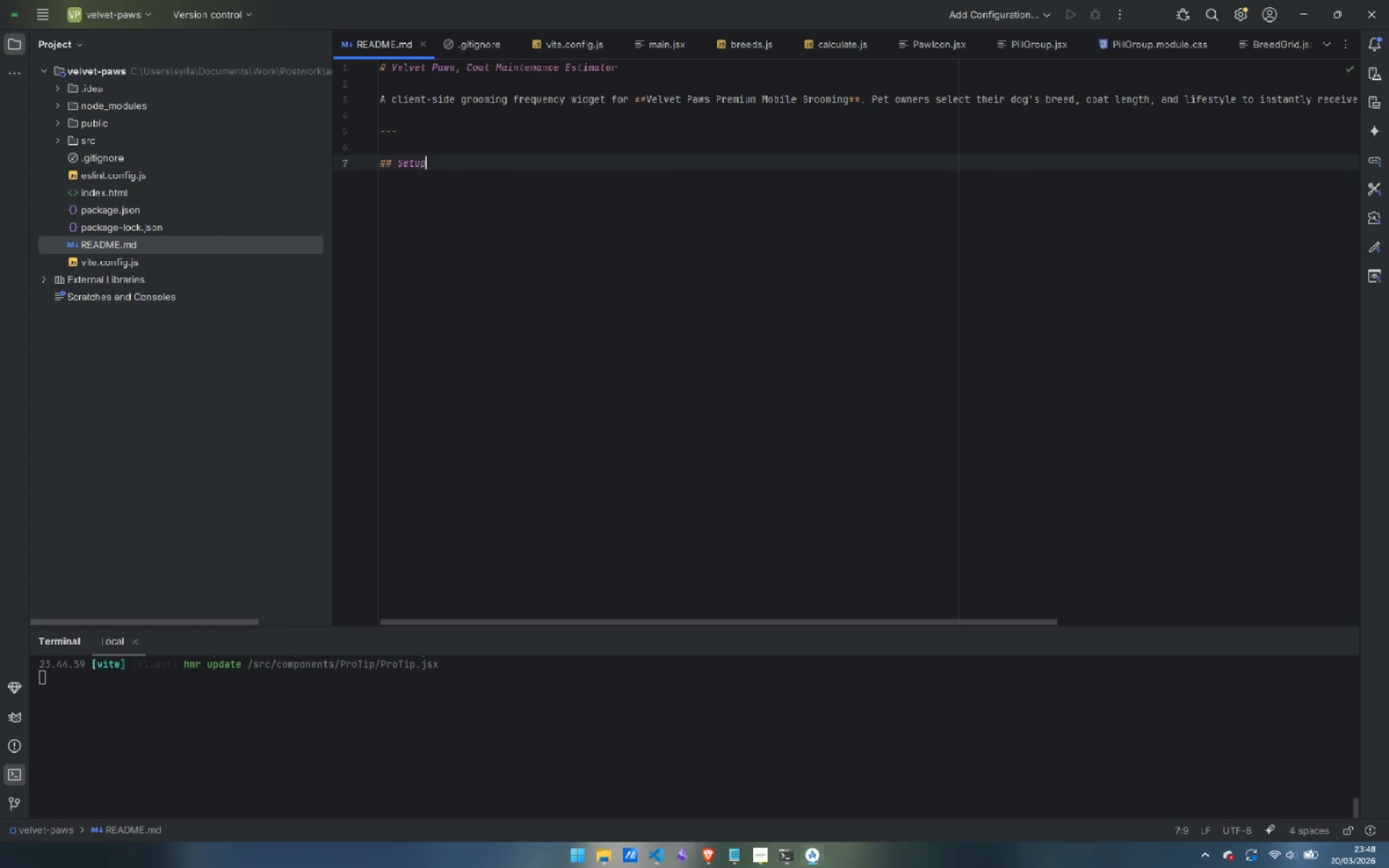 
key(Enter)
 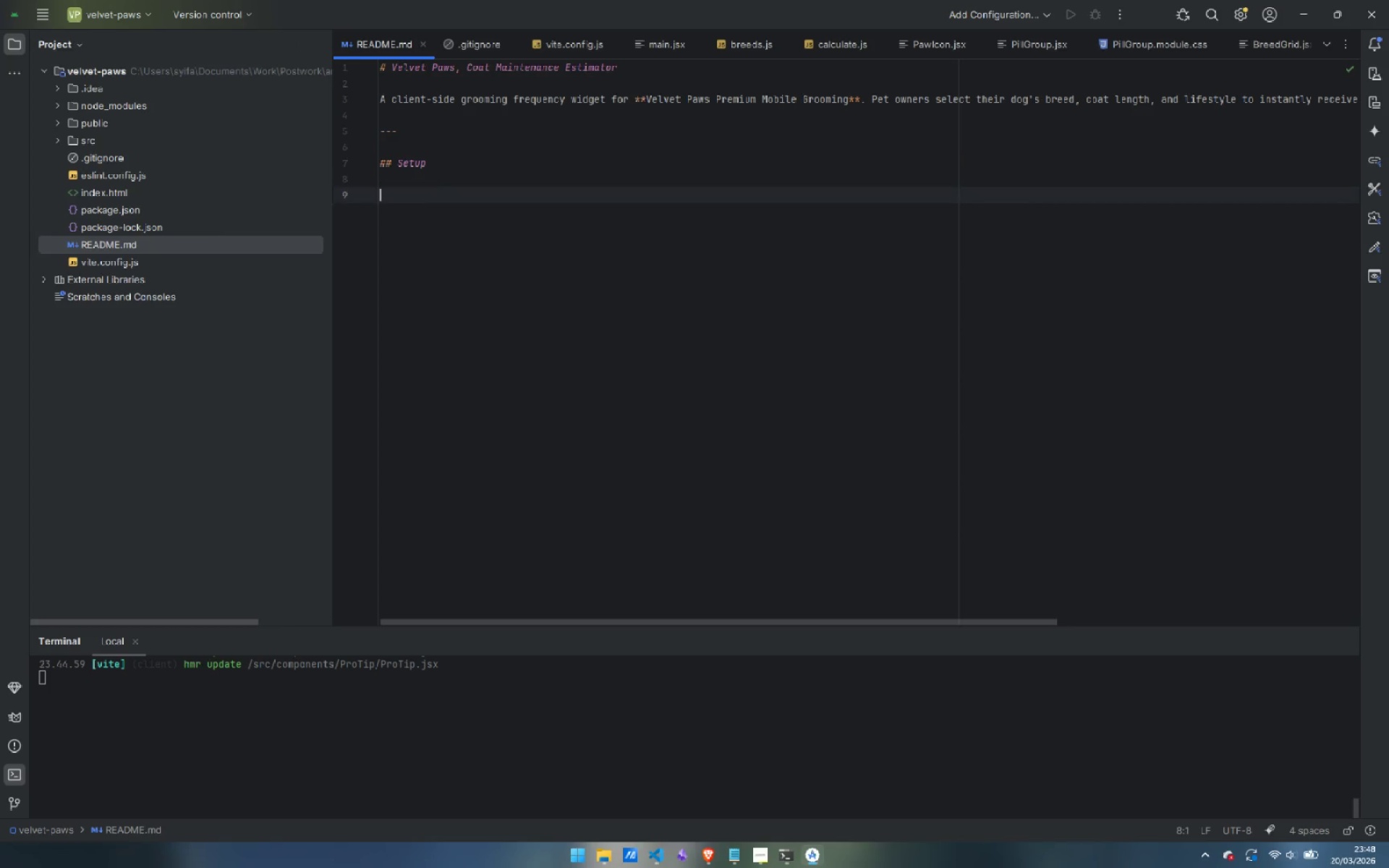 
key(Enter)
 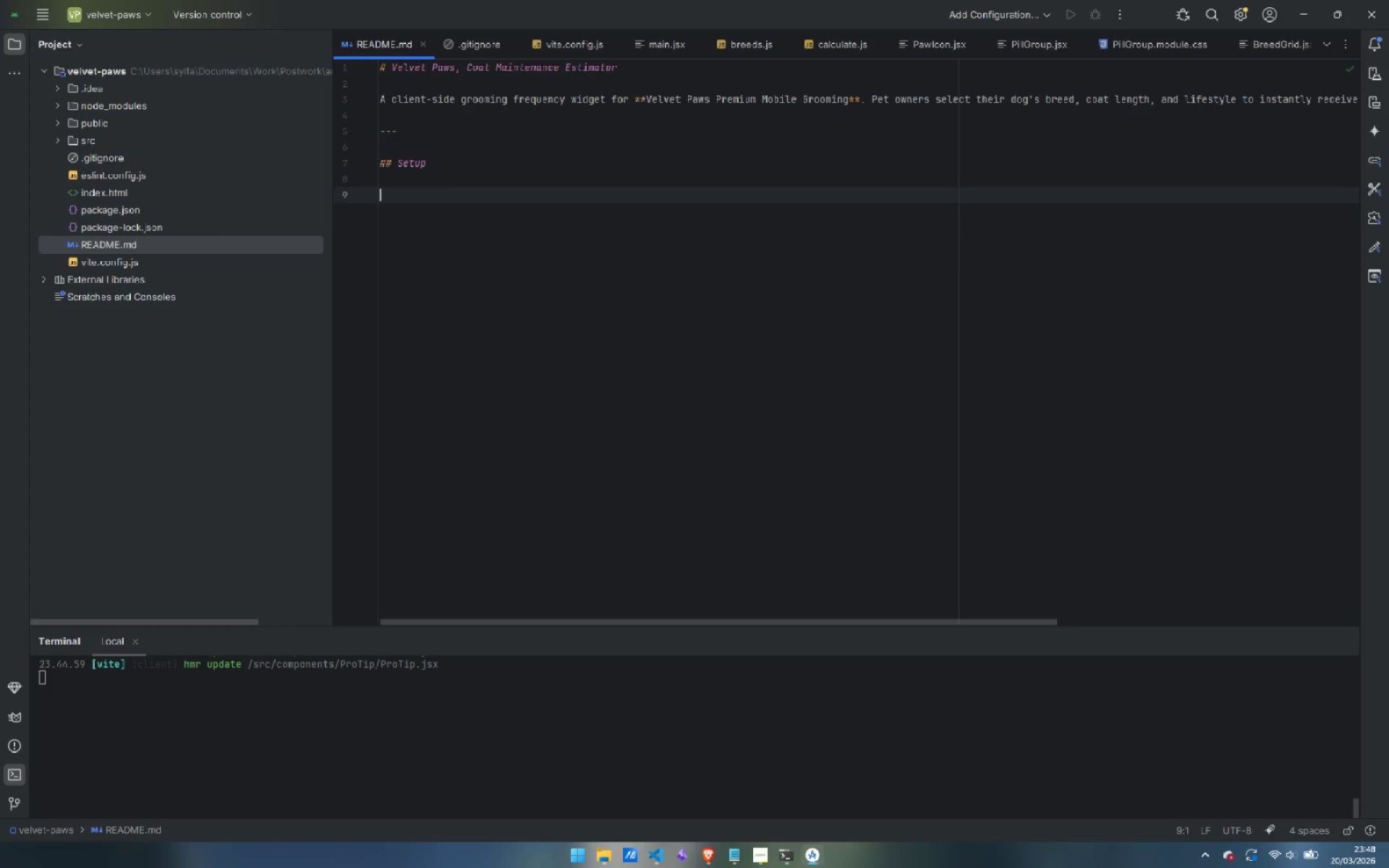 
type(**PRe)
key(Backspace)
key(Backspace)
type(rerequisites:** Node.js 18)
 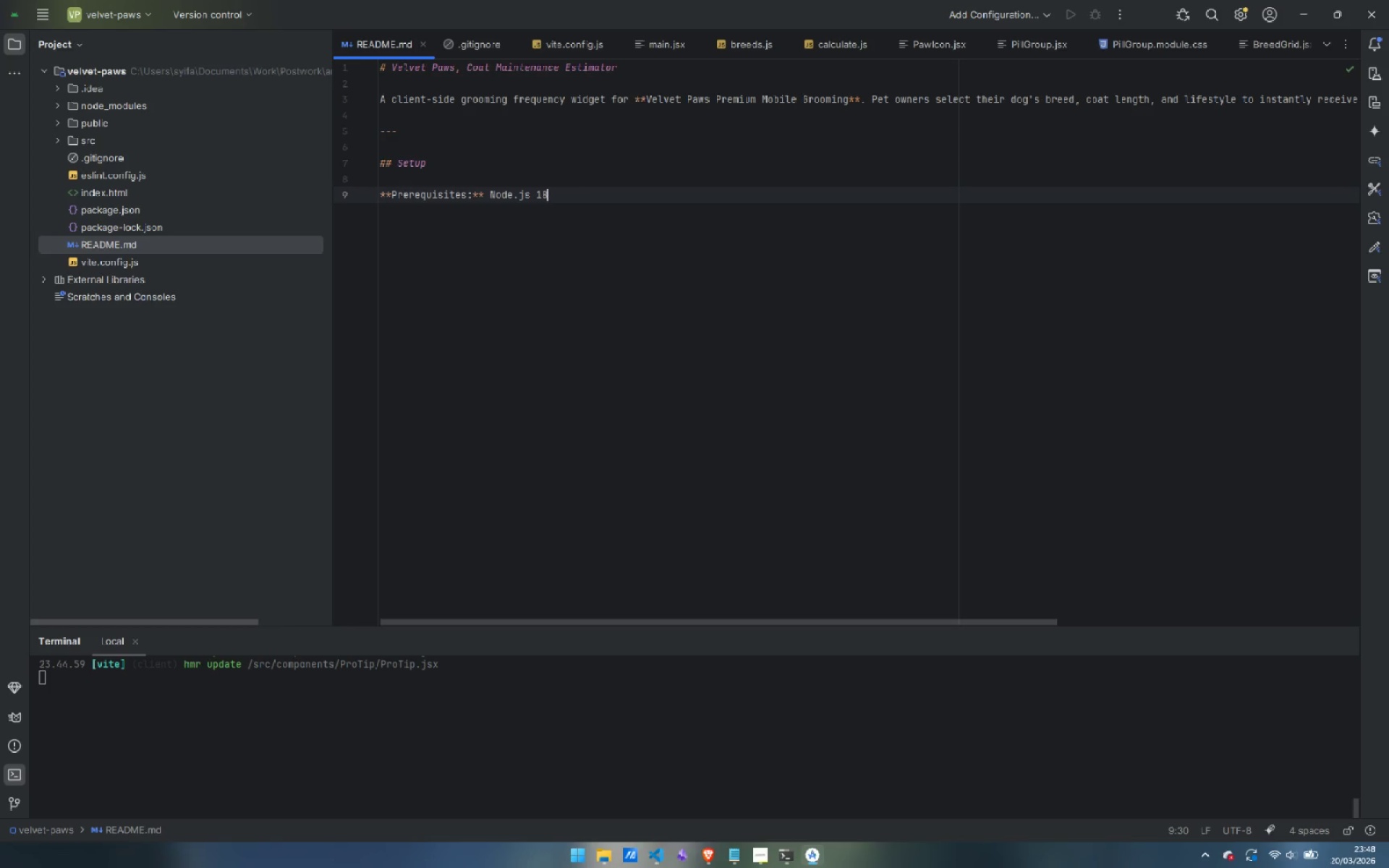 
key(Shift+Equal)
 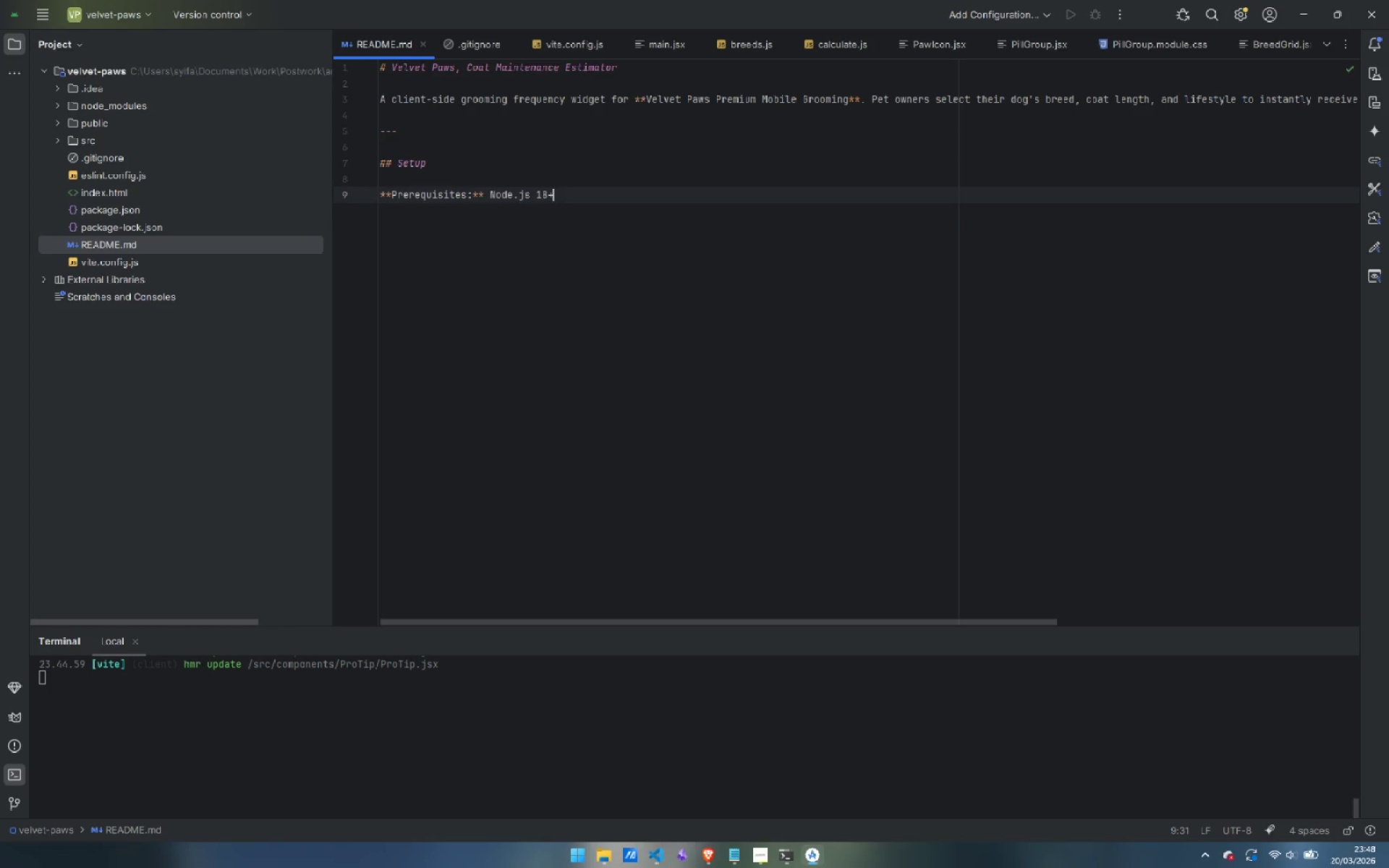 
key(Enter)
 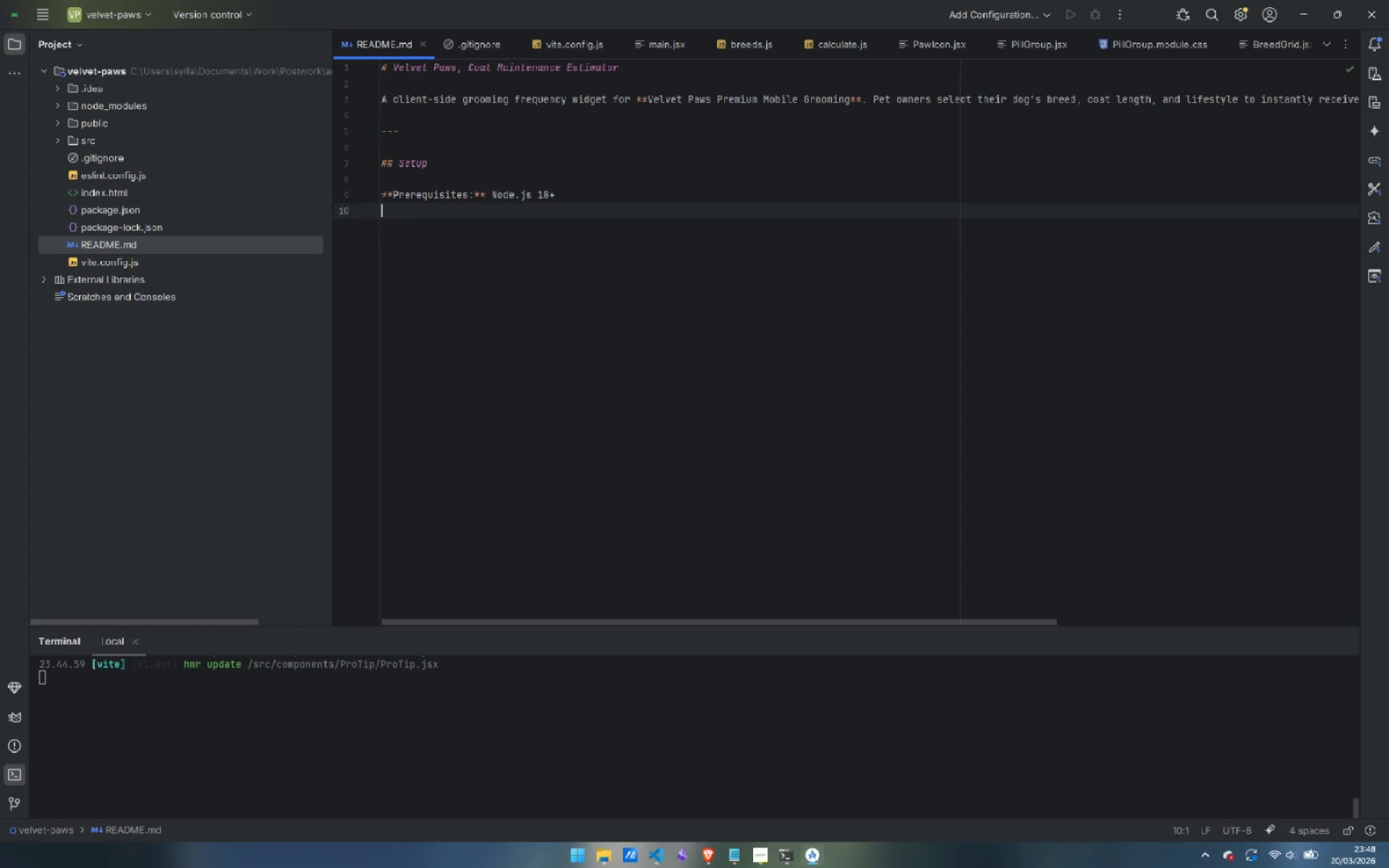 
key(Enter)
 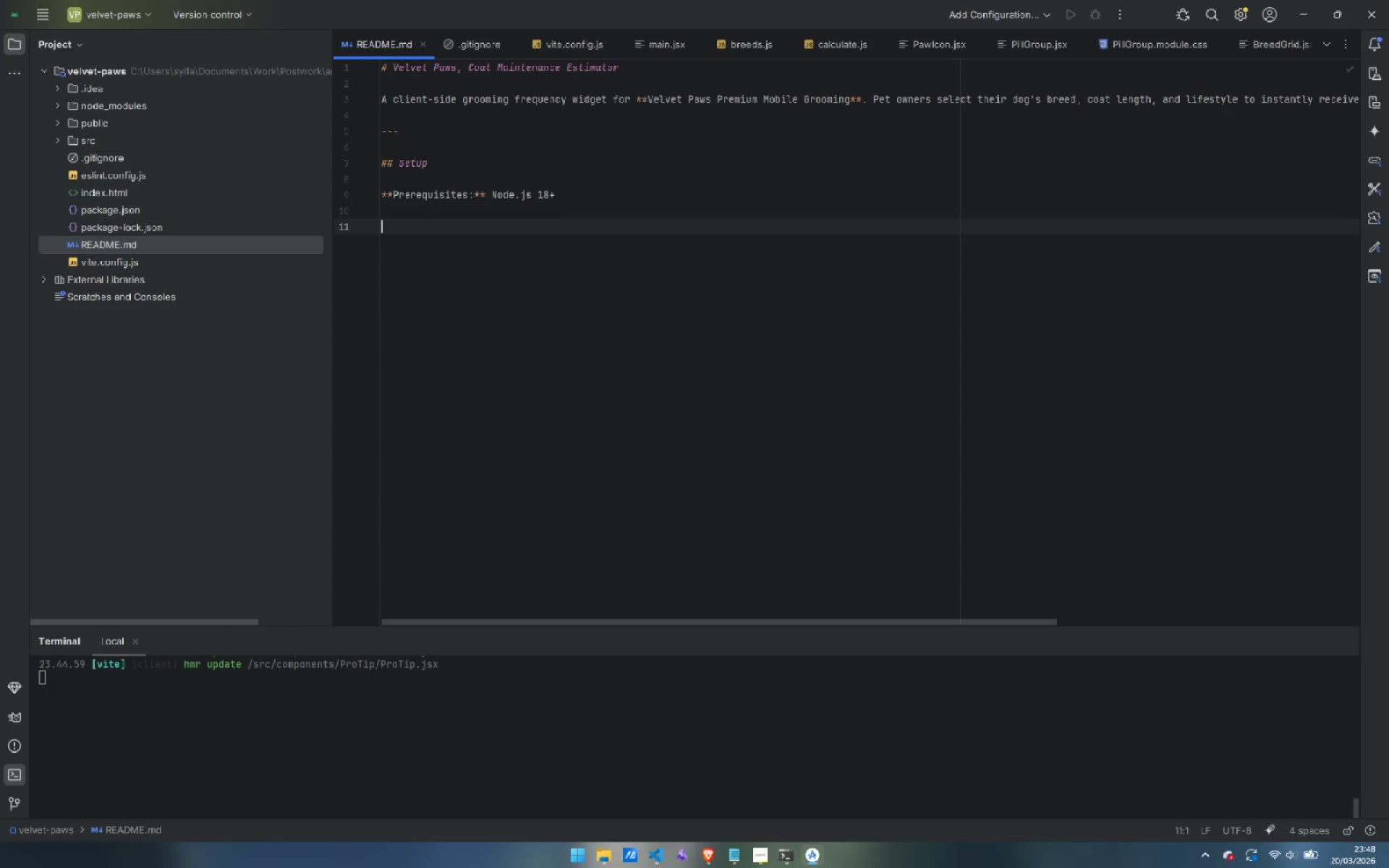 
type(```bash)
 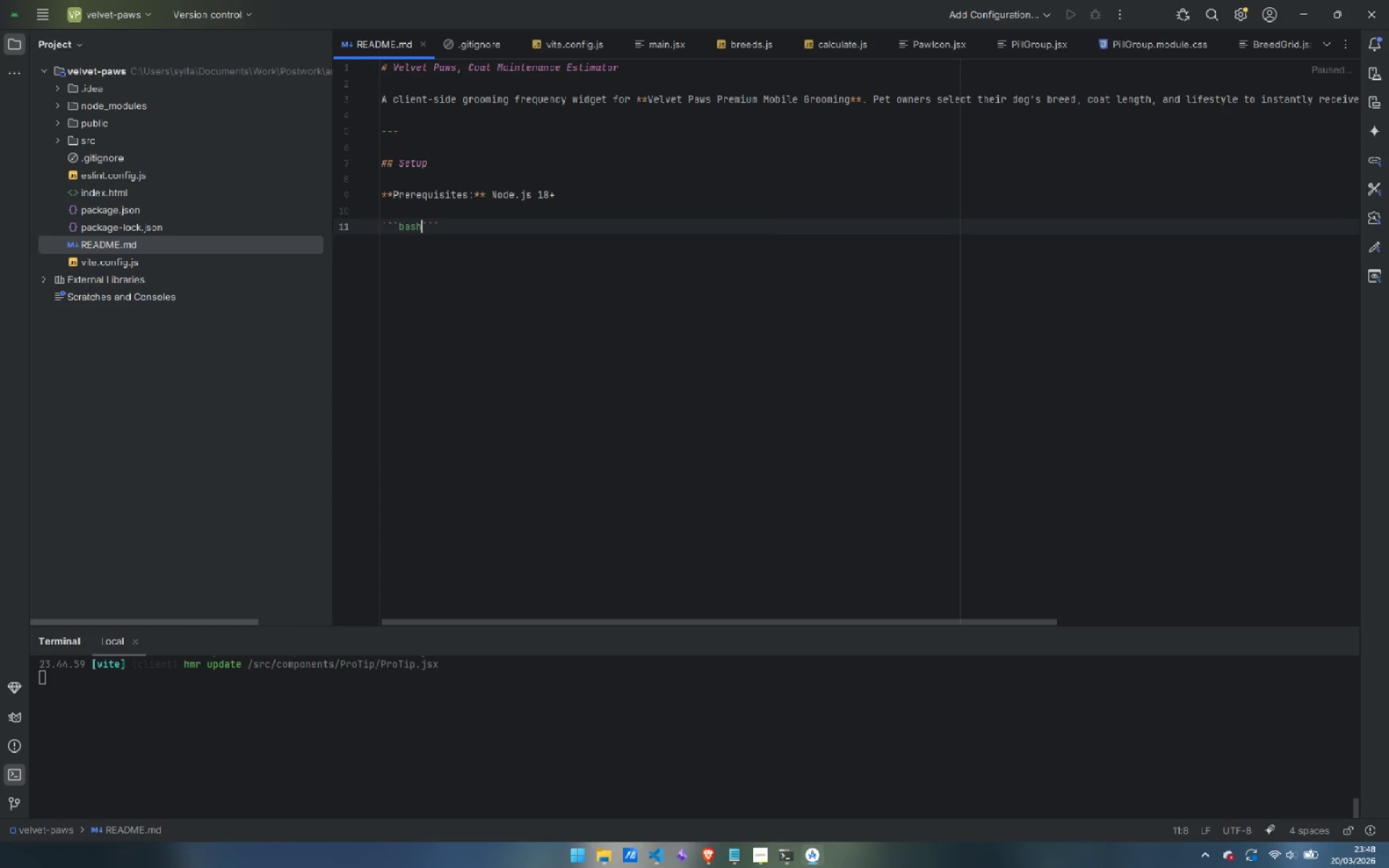 
key(Enter)
 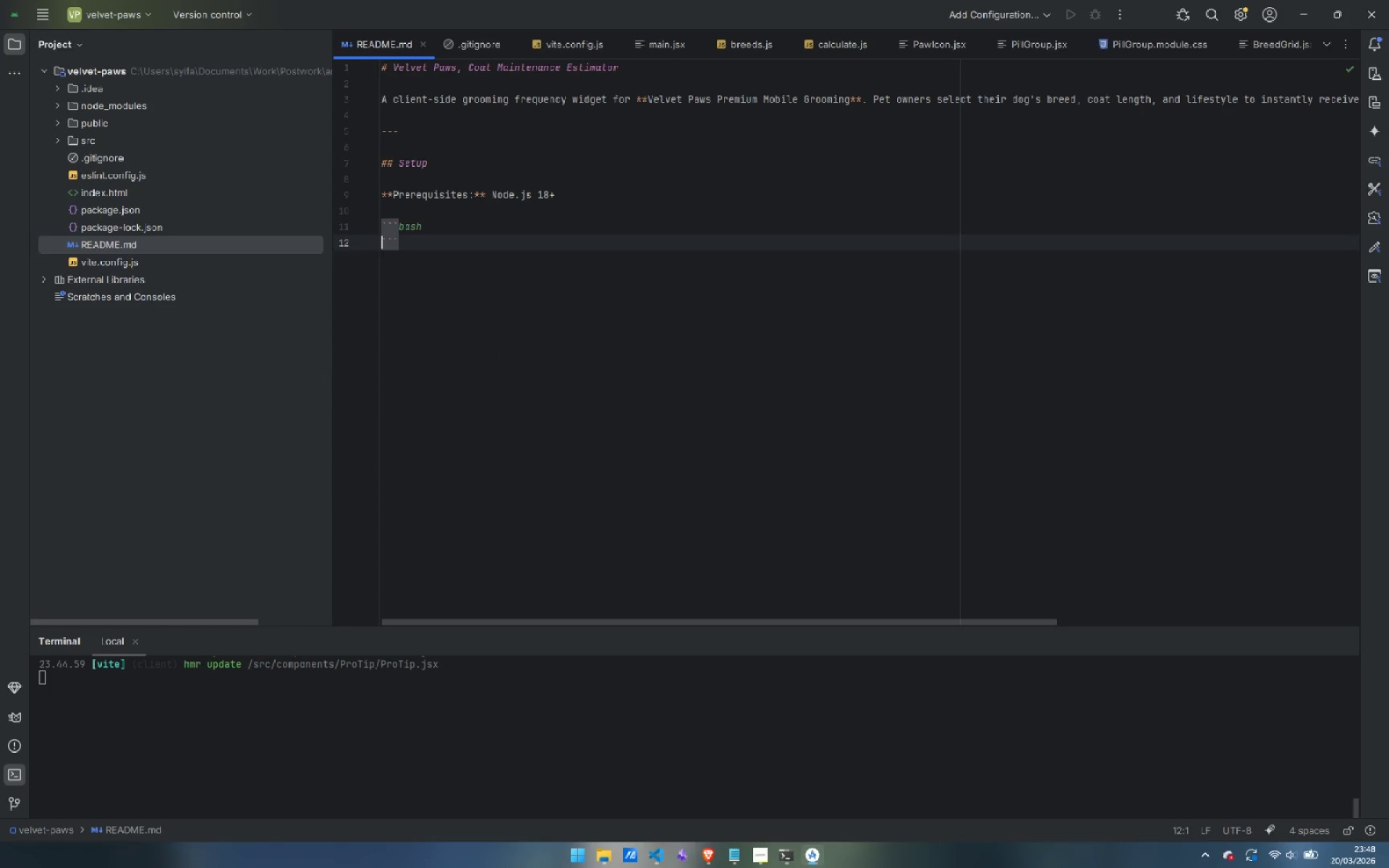 
key(Enter)
 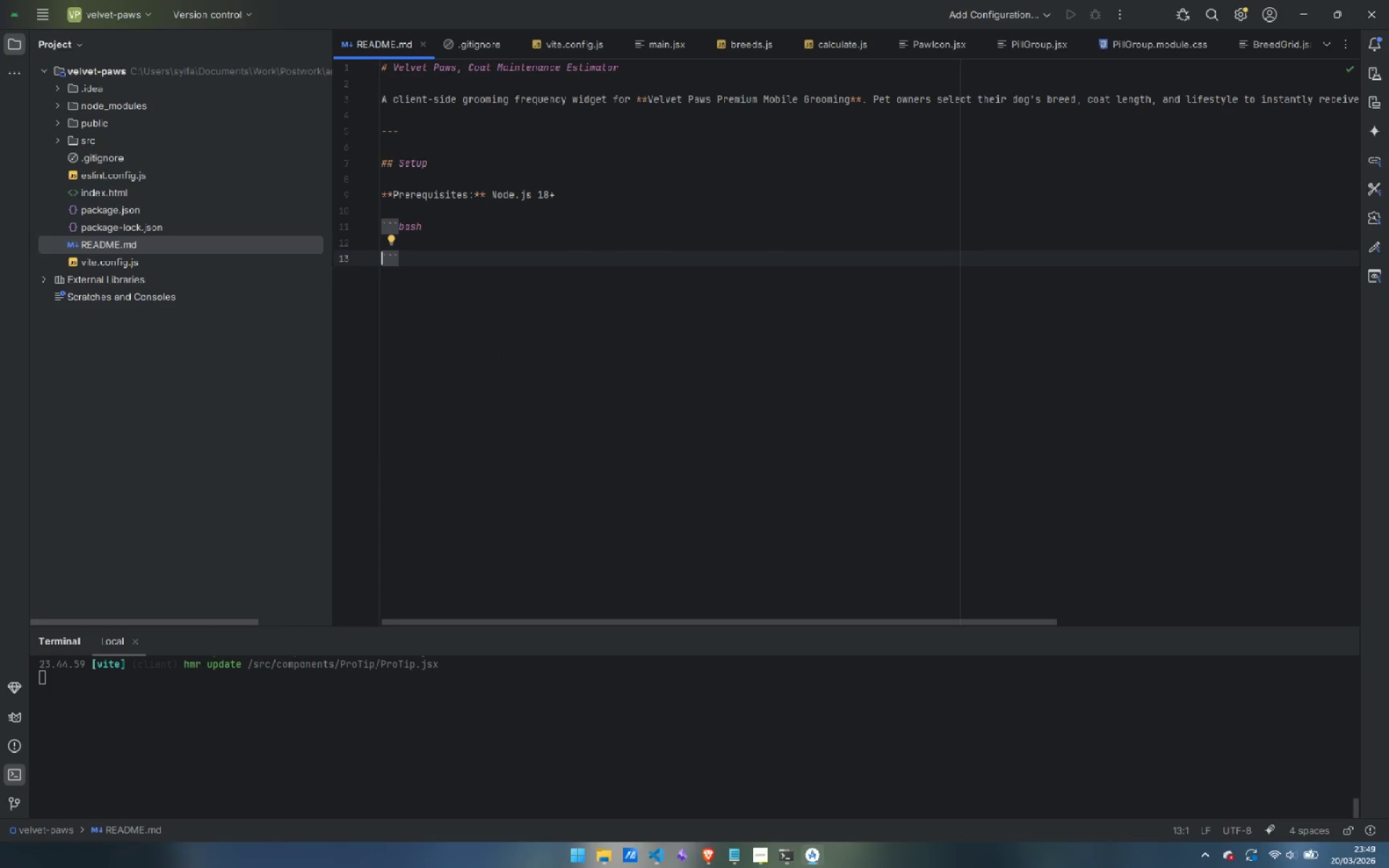 
key(ArrowUp)
 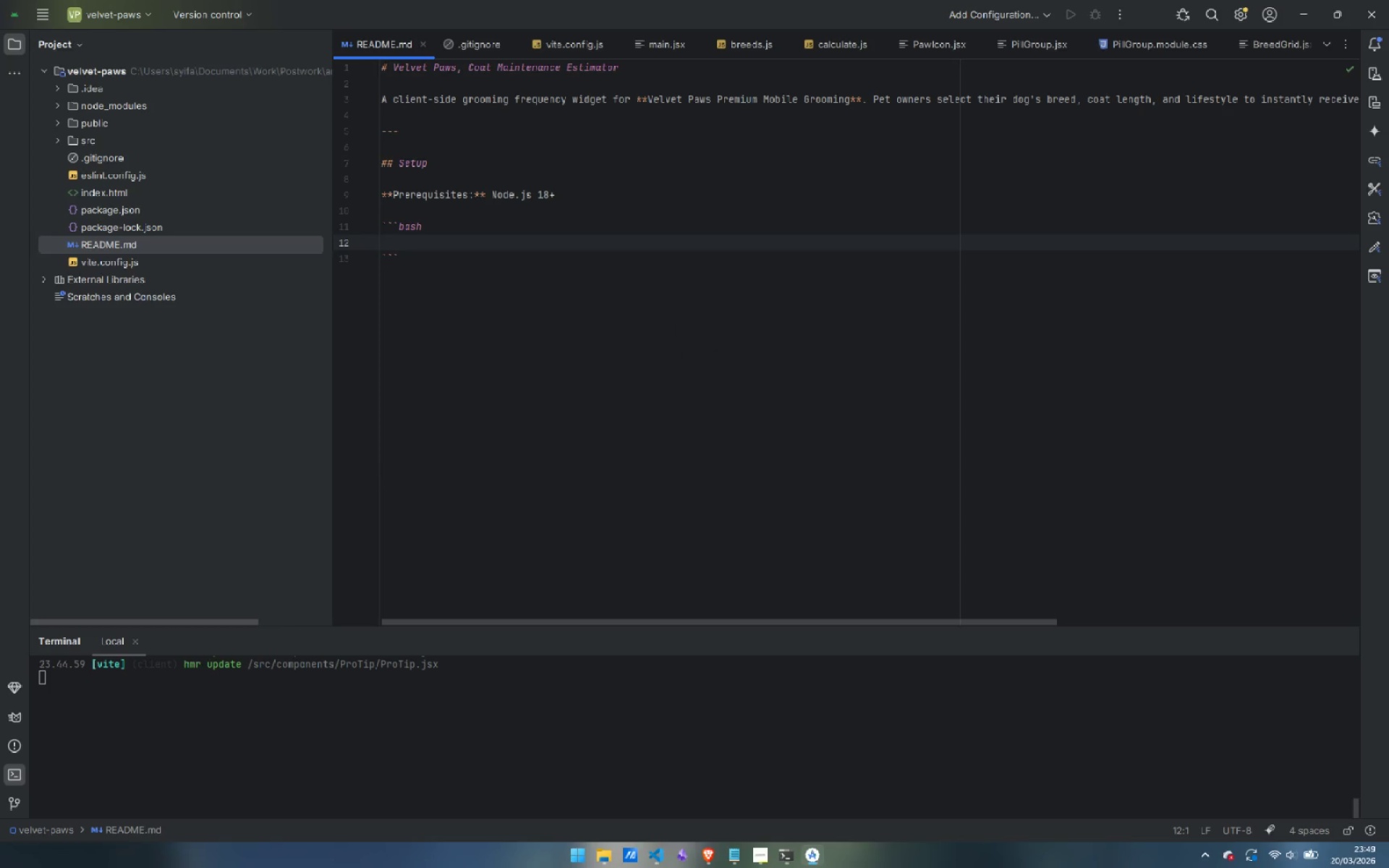 
type(1. Install )
 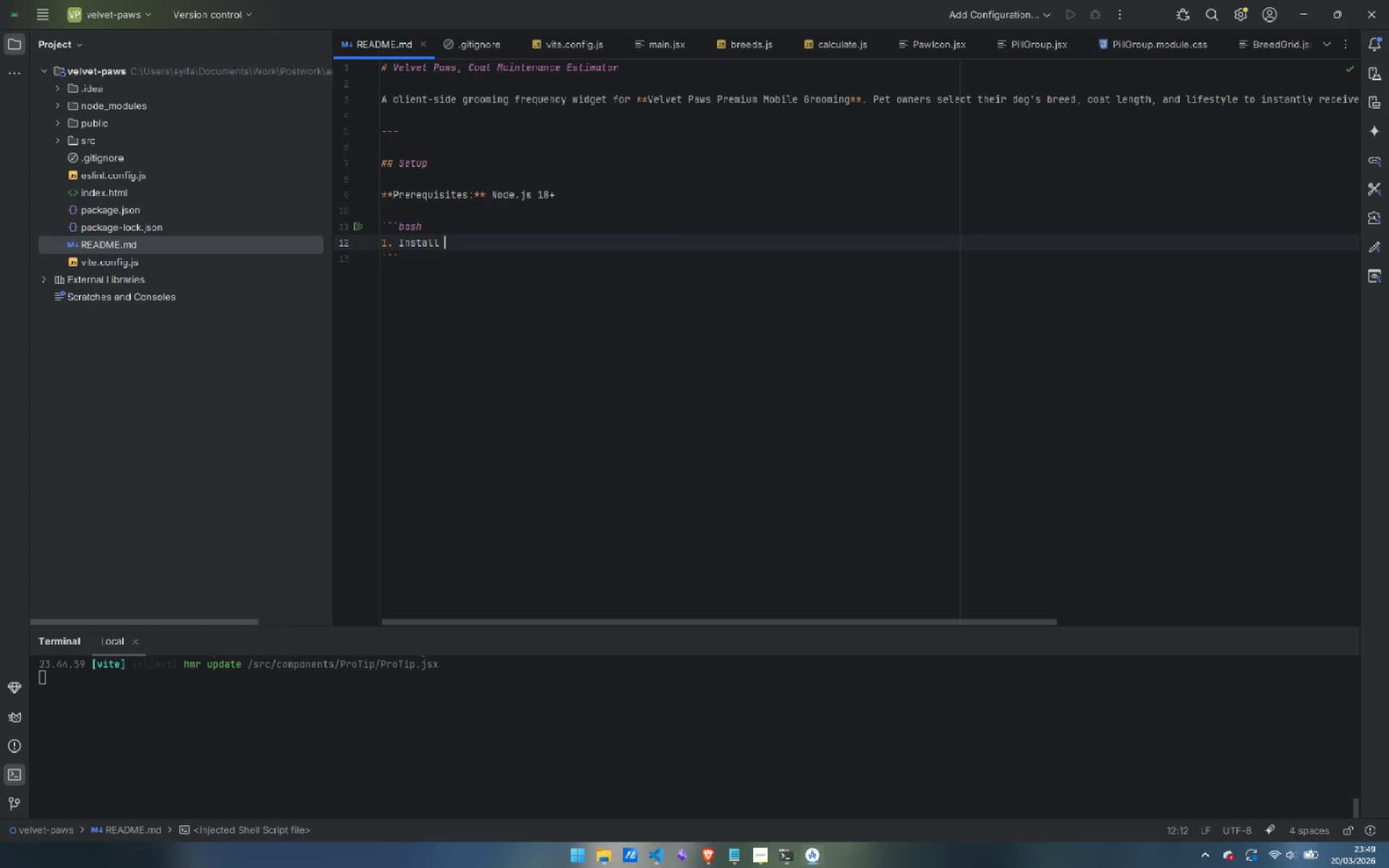 
key(Control+ArrowLeft)
 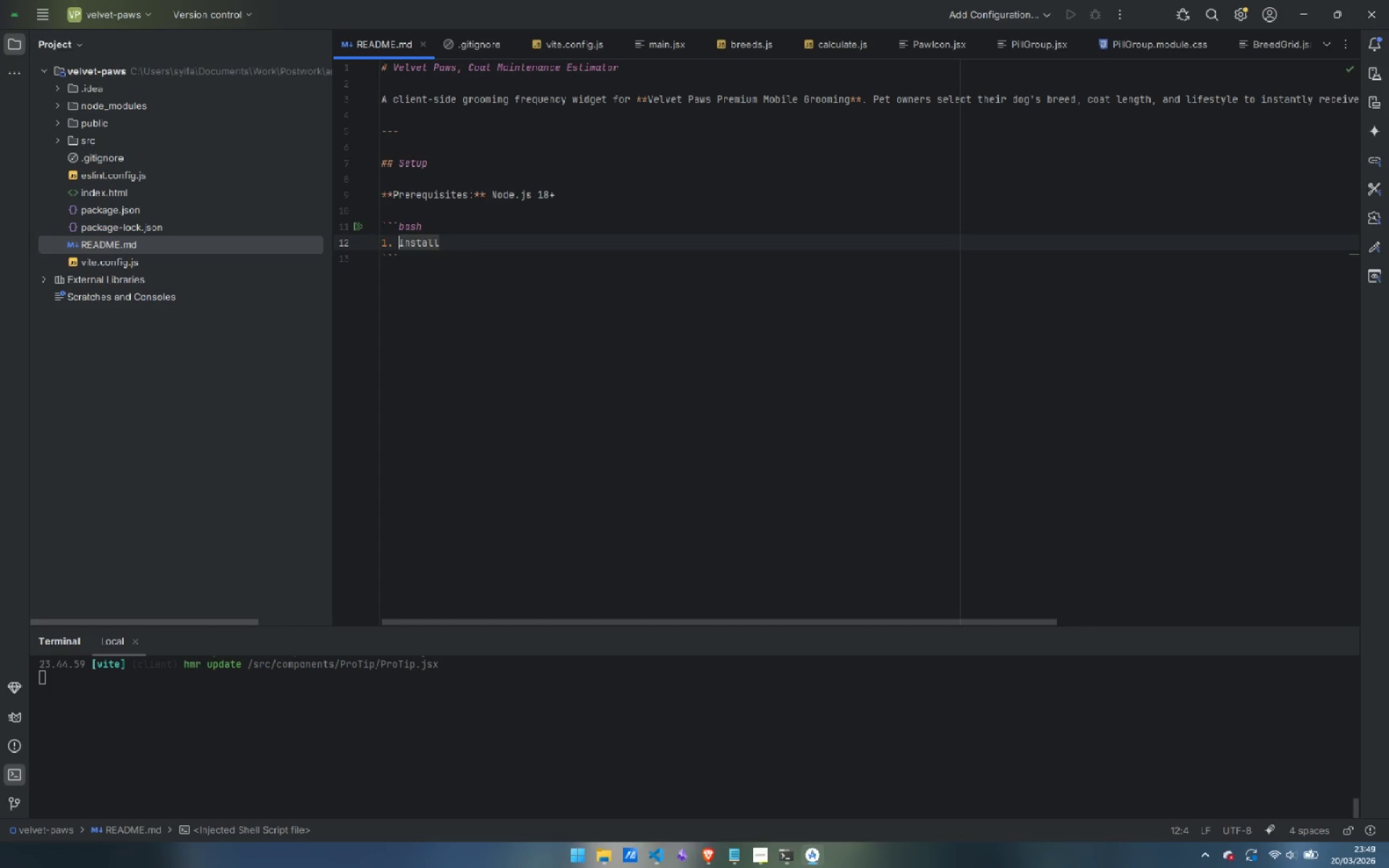 
key(Control+ArrowLeft)
 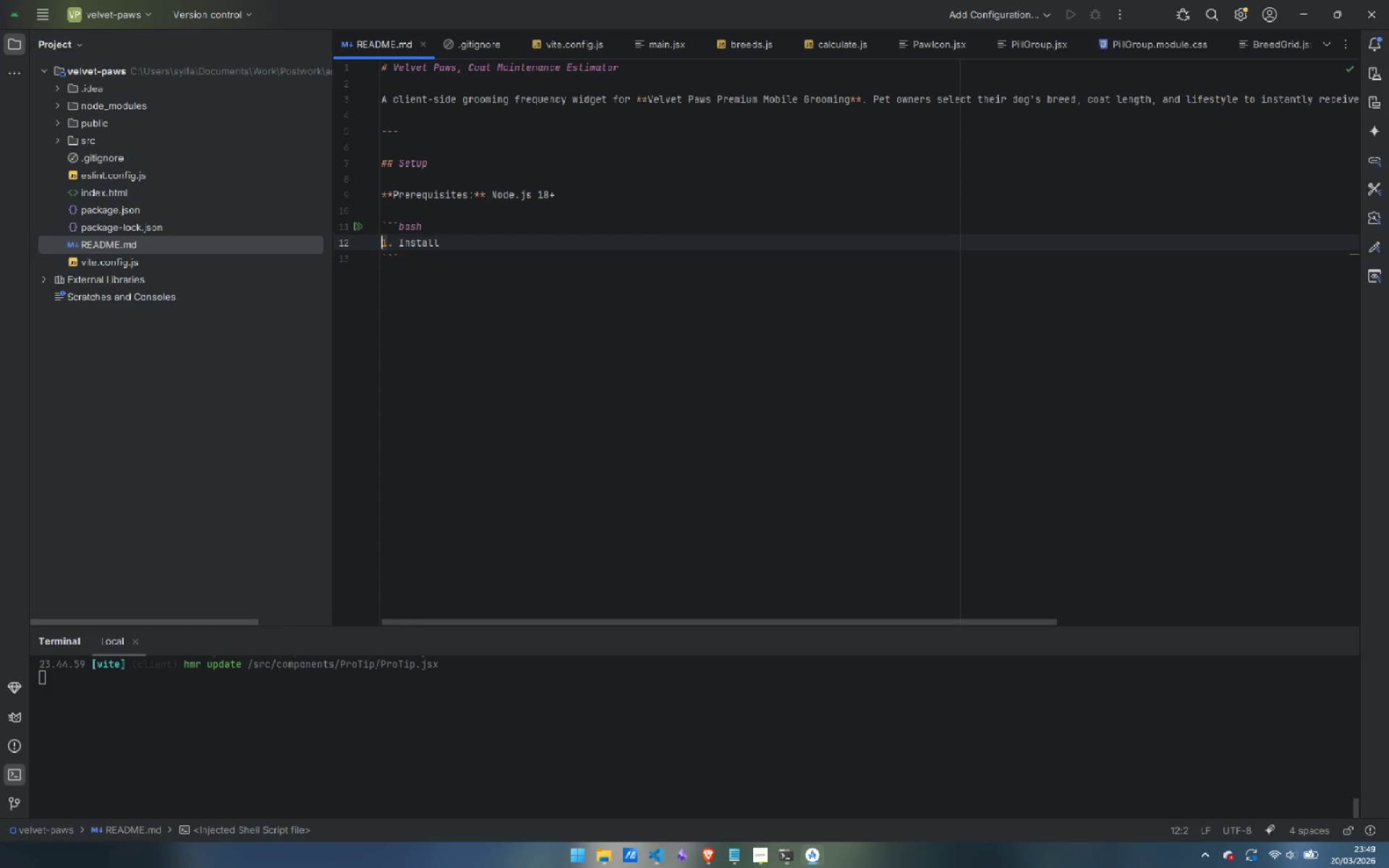 
key(ArrowLeft)
 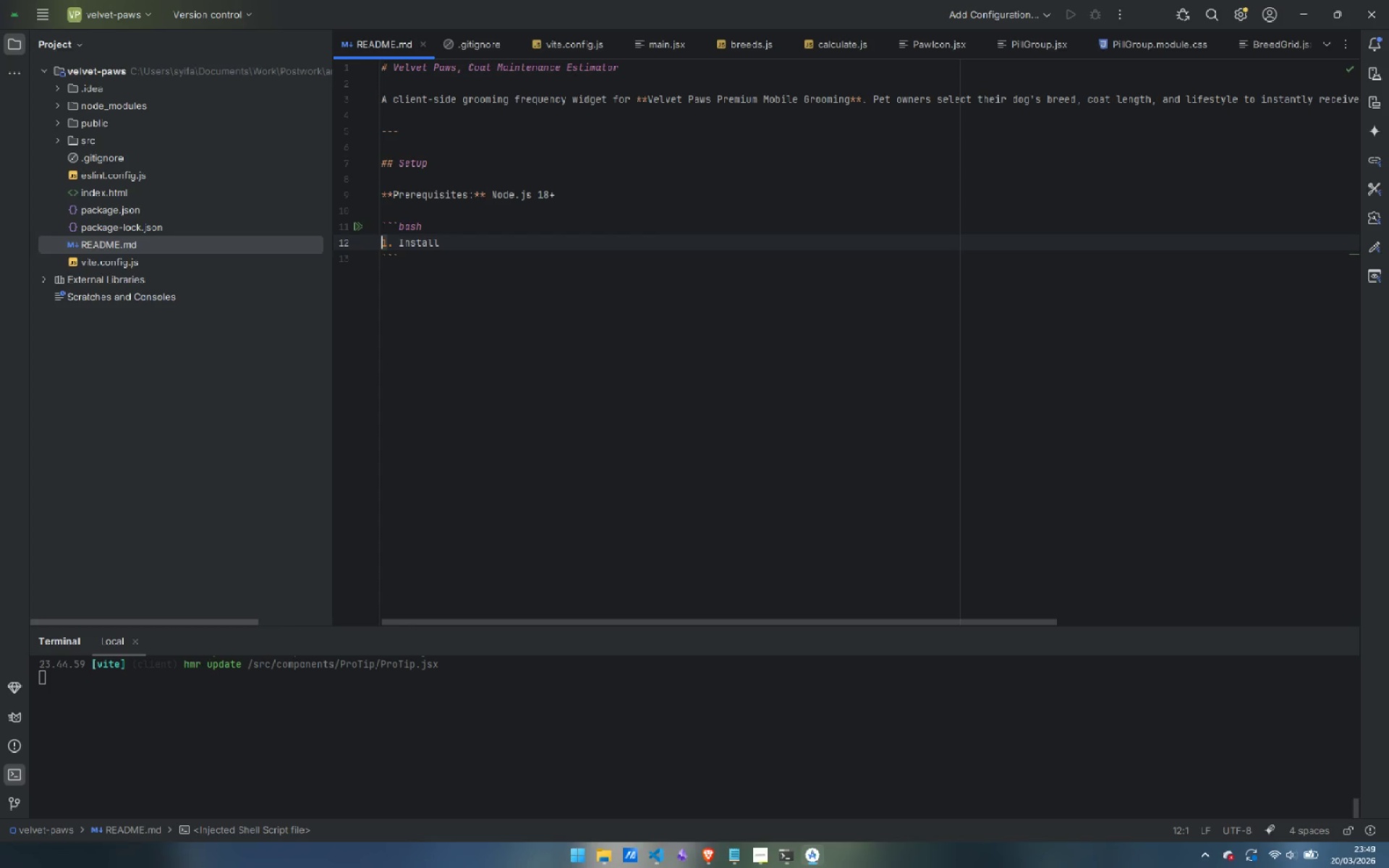 
key(Shift+ShiftLeft)
 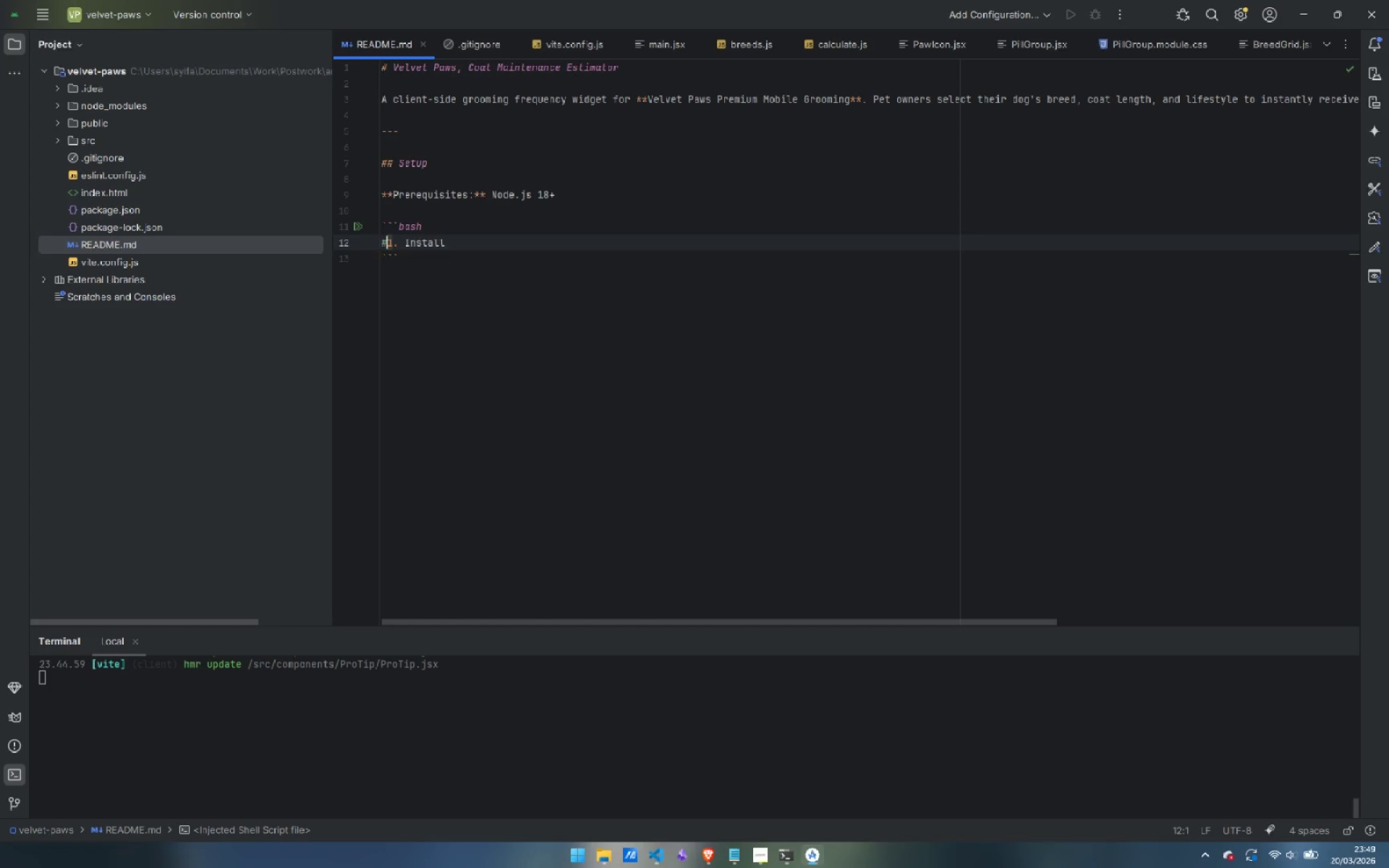 
key(Shift+3)
 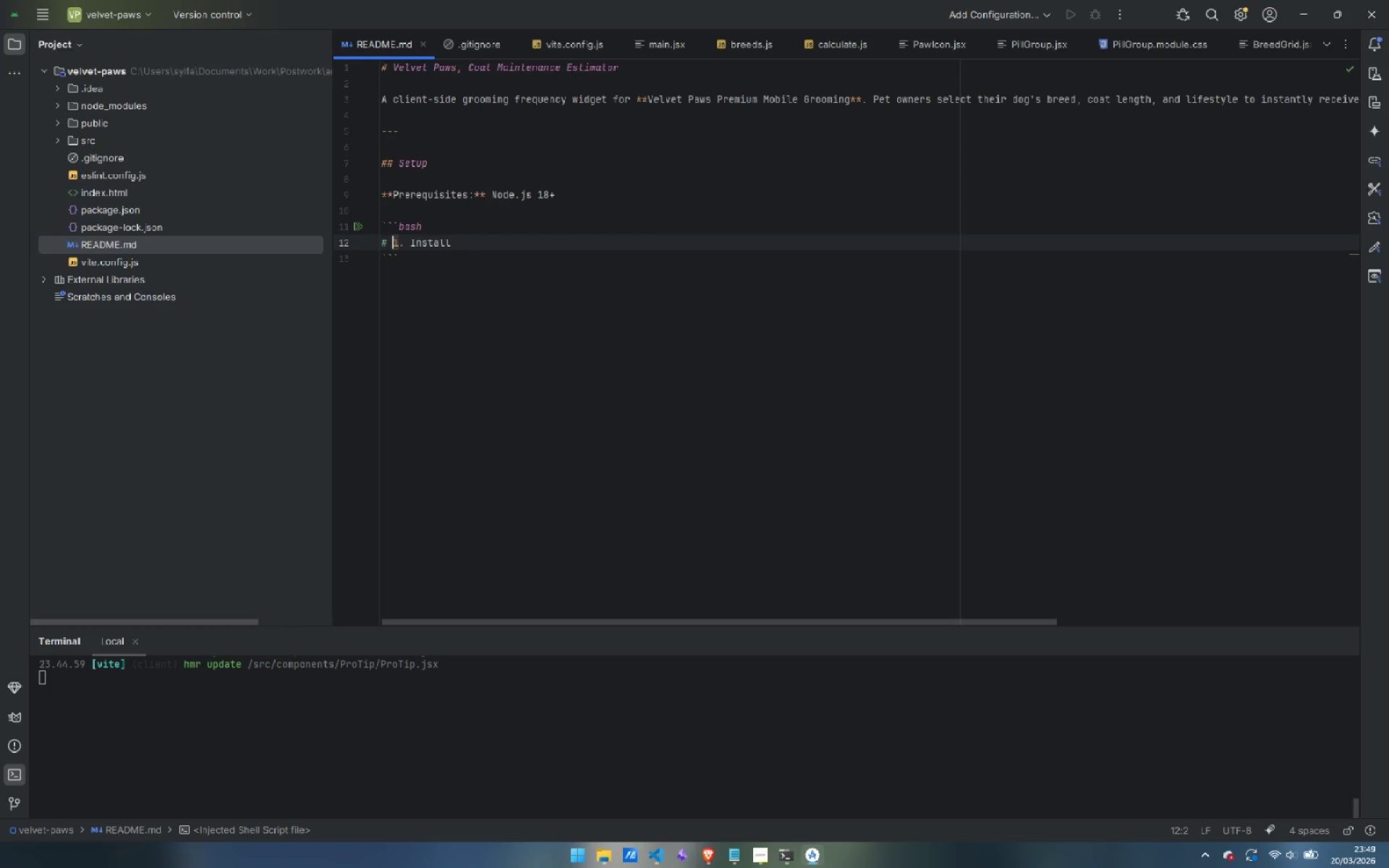 
key(Space)
 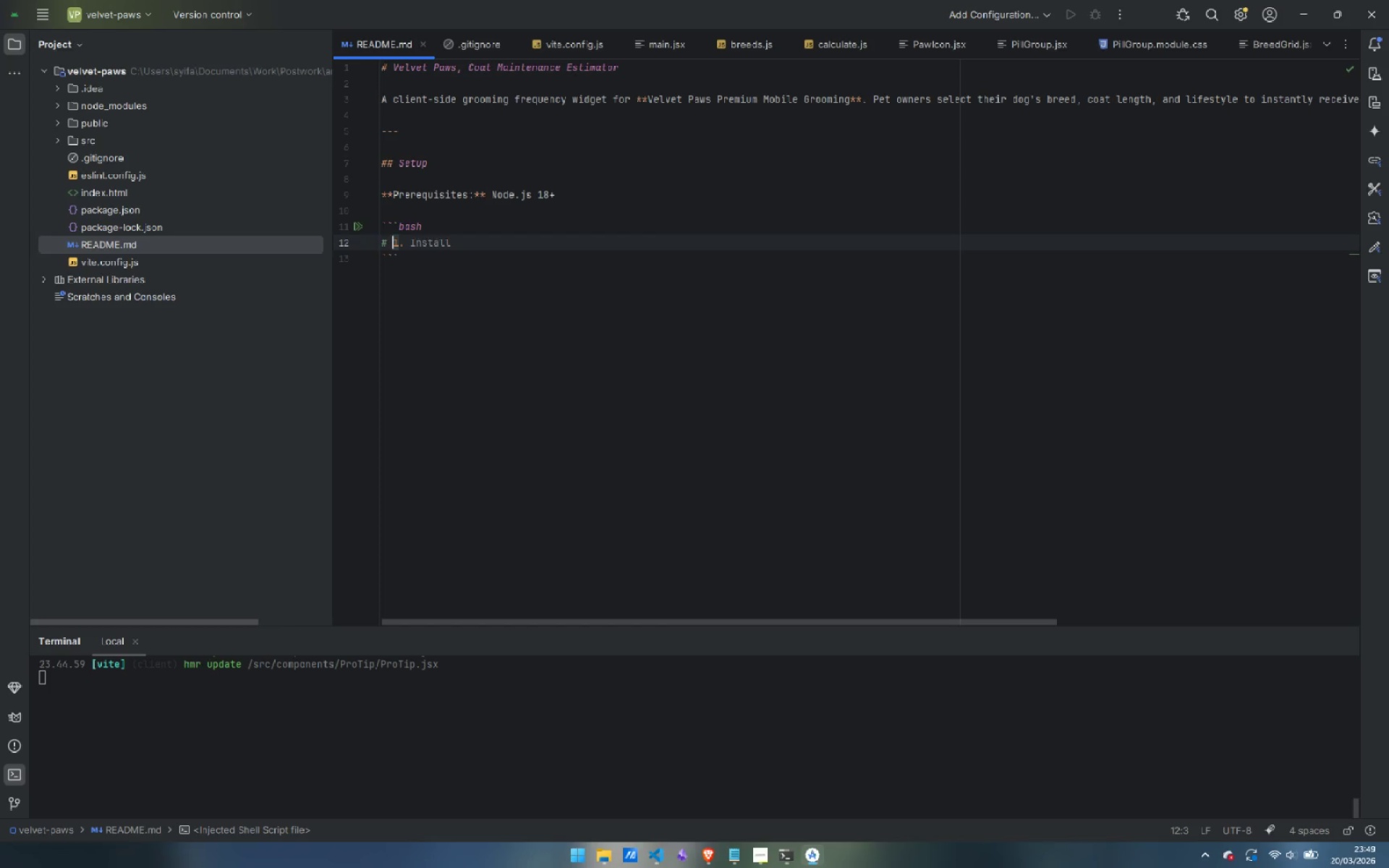 
key(Control+ArrowRight)
 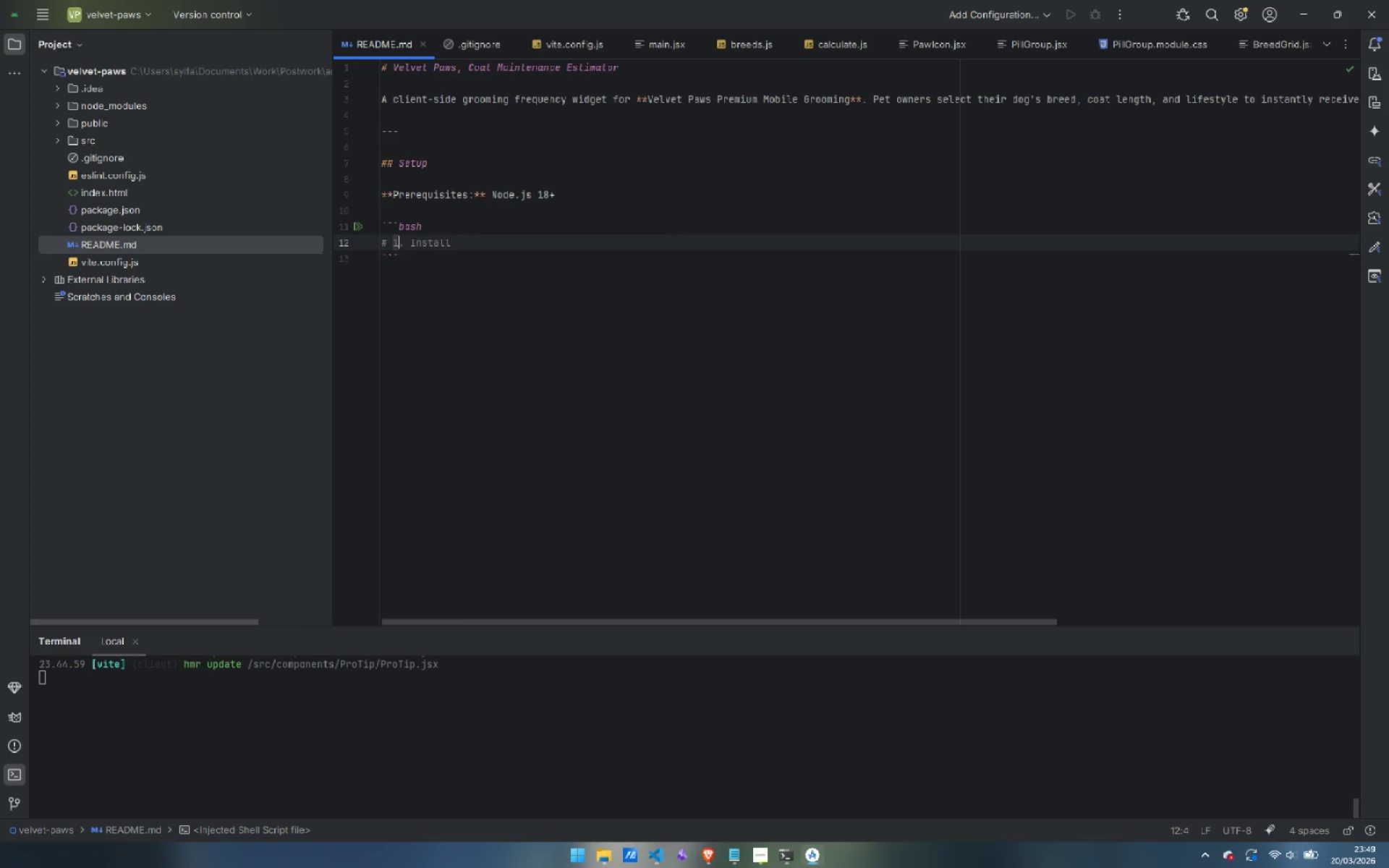 
key(Control+ArrowRight)
 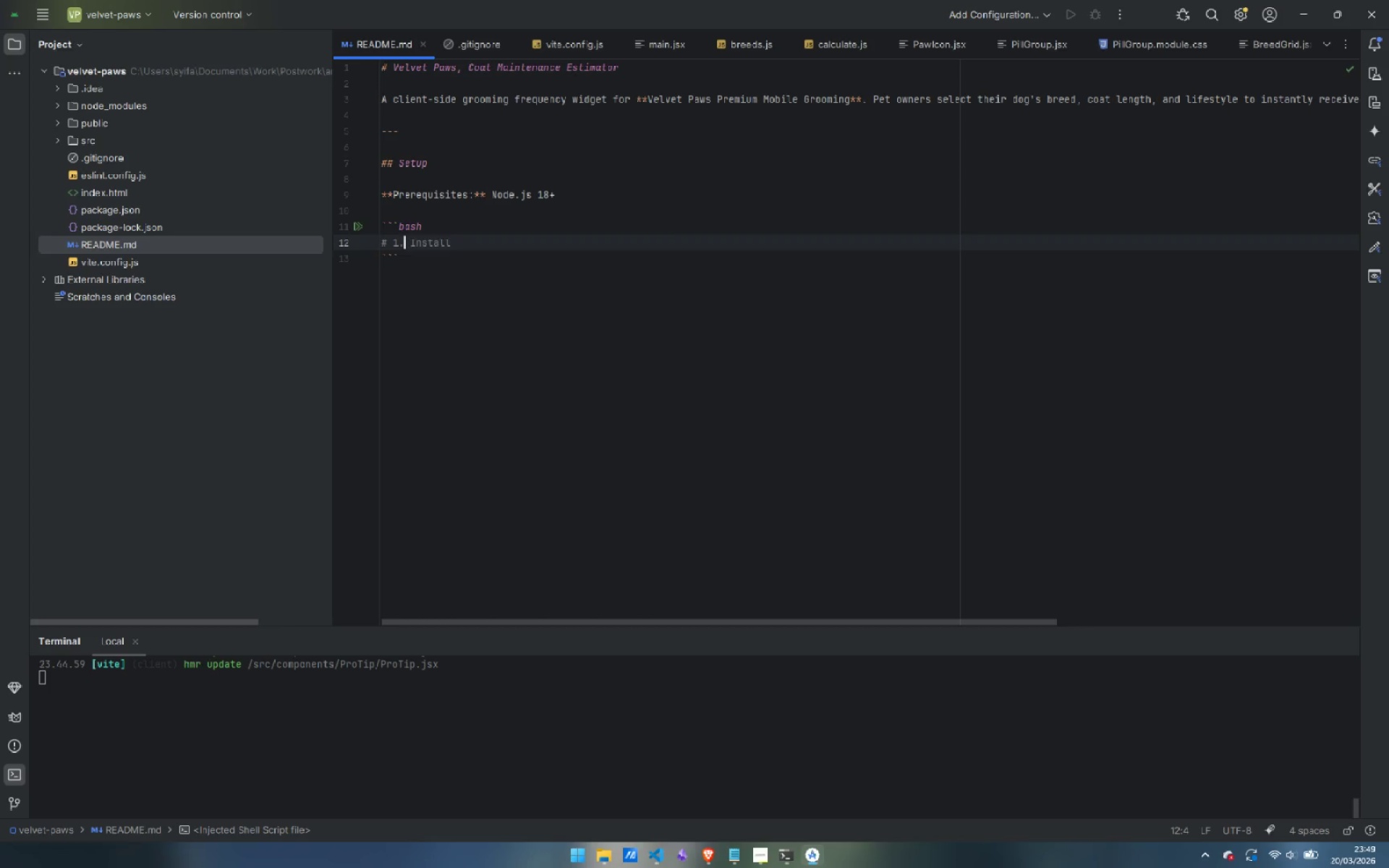 
key(Control+ArrowRight)
 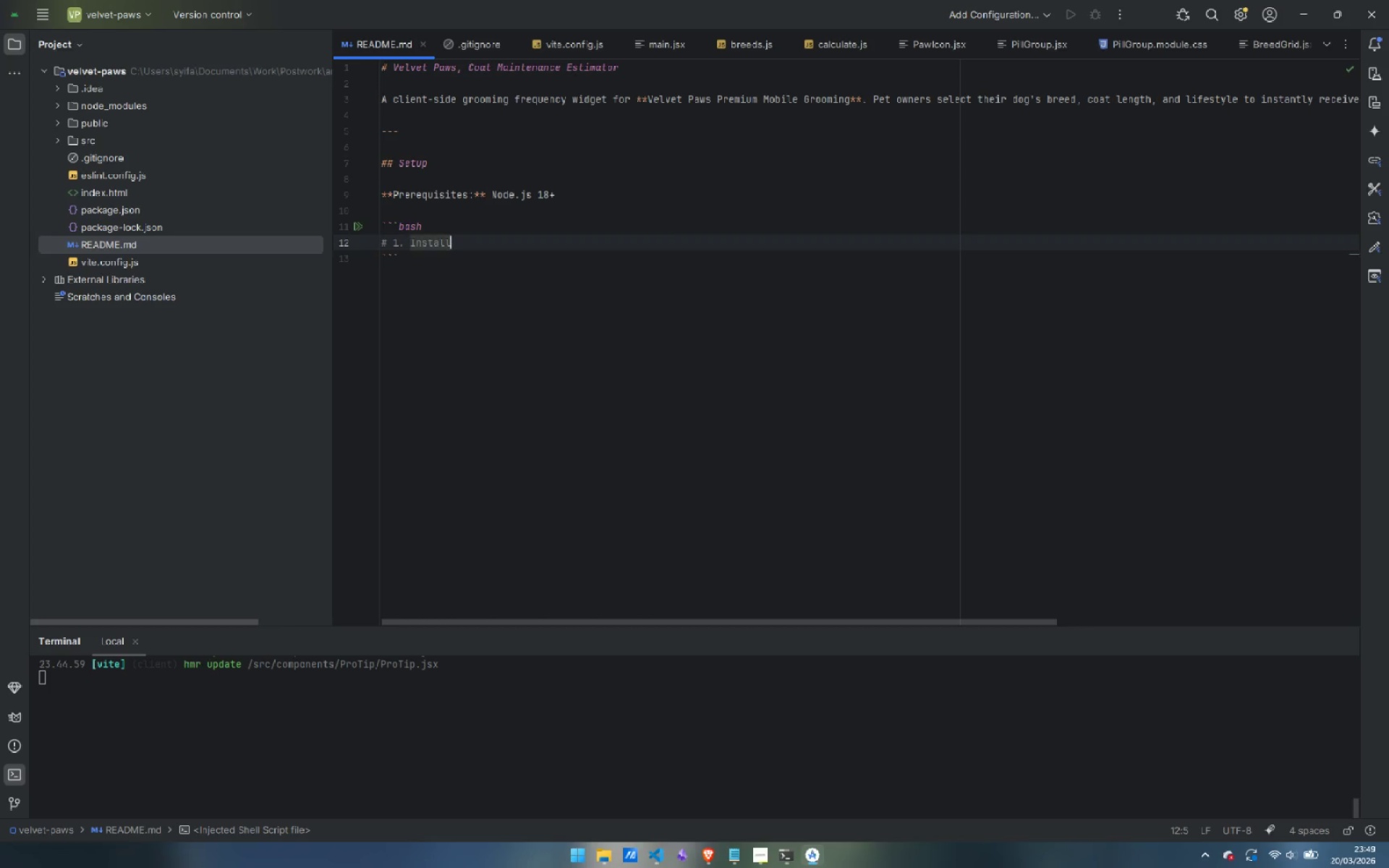 
key(Control+ArrowRight)
 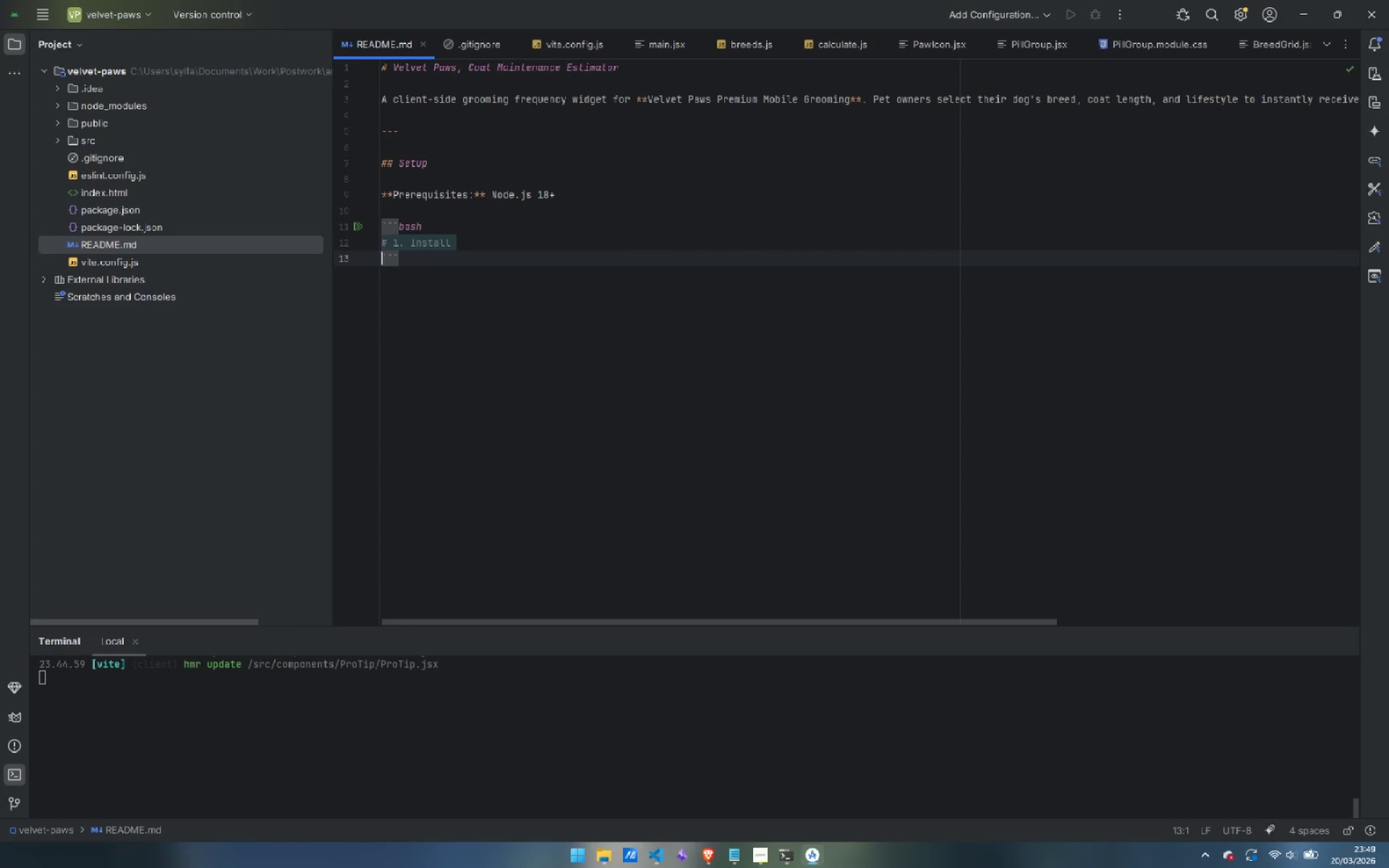 
key(ArrowLeft)
 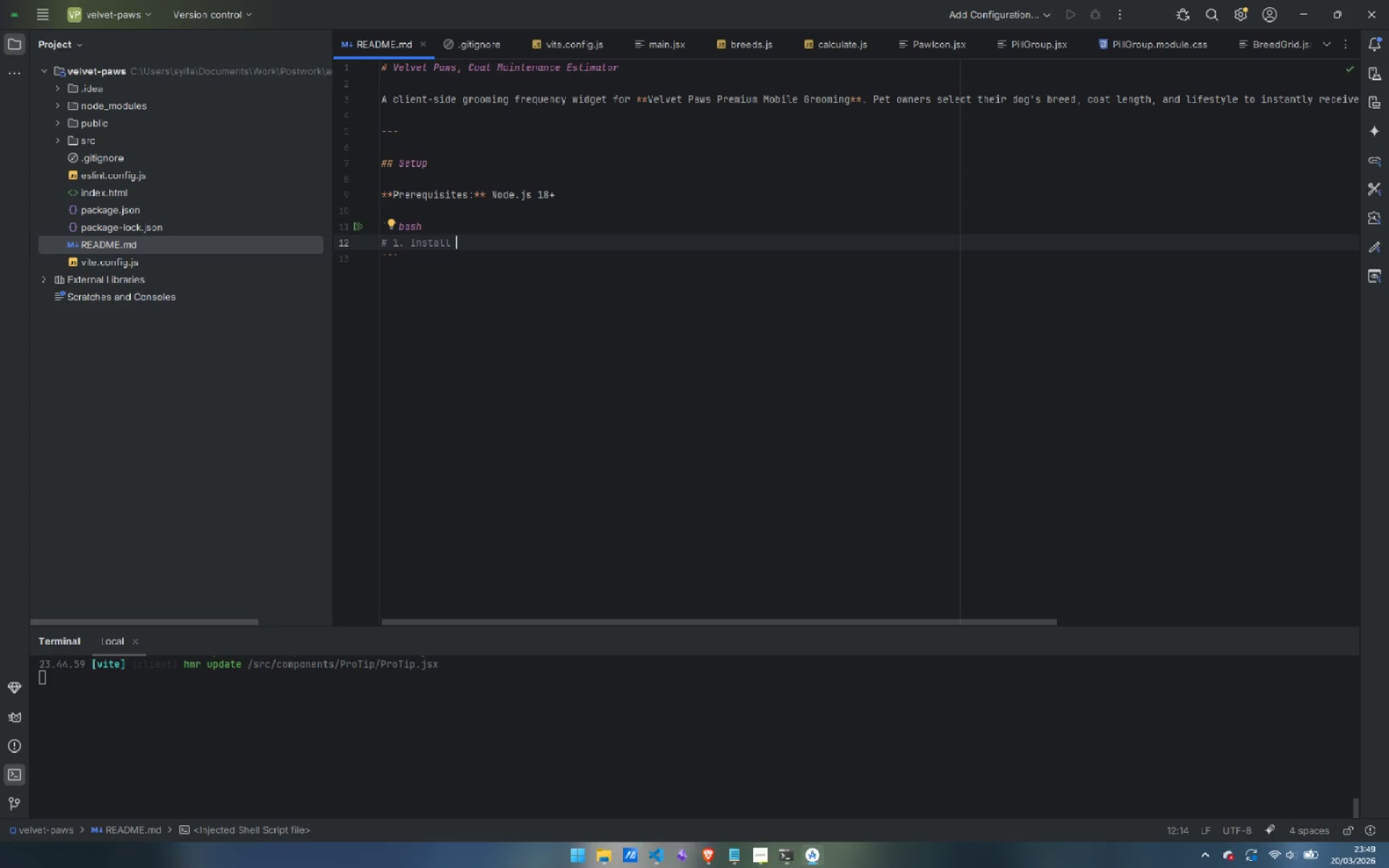 
type(dependencies )
key(Backspace)
 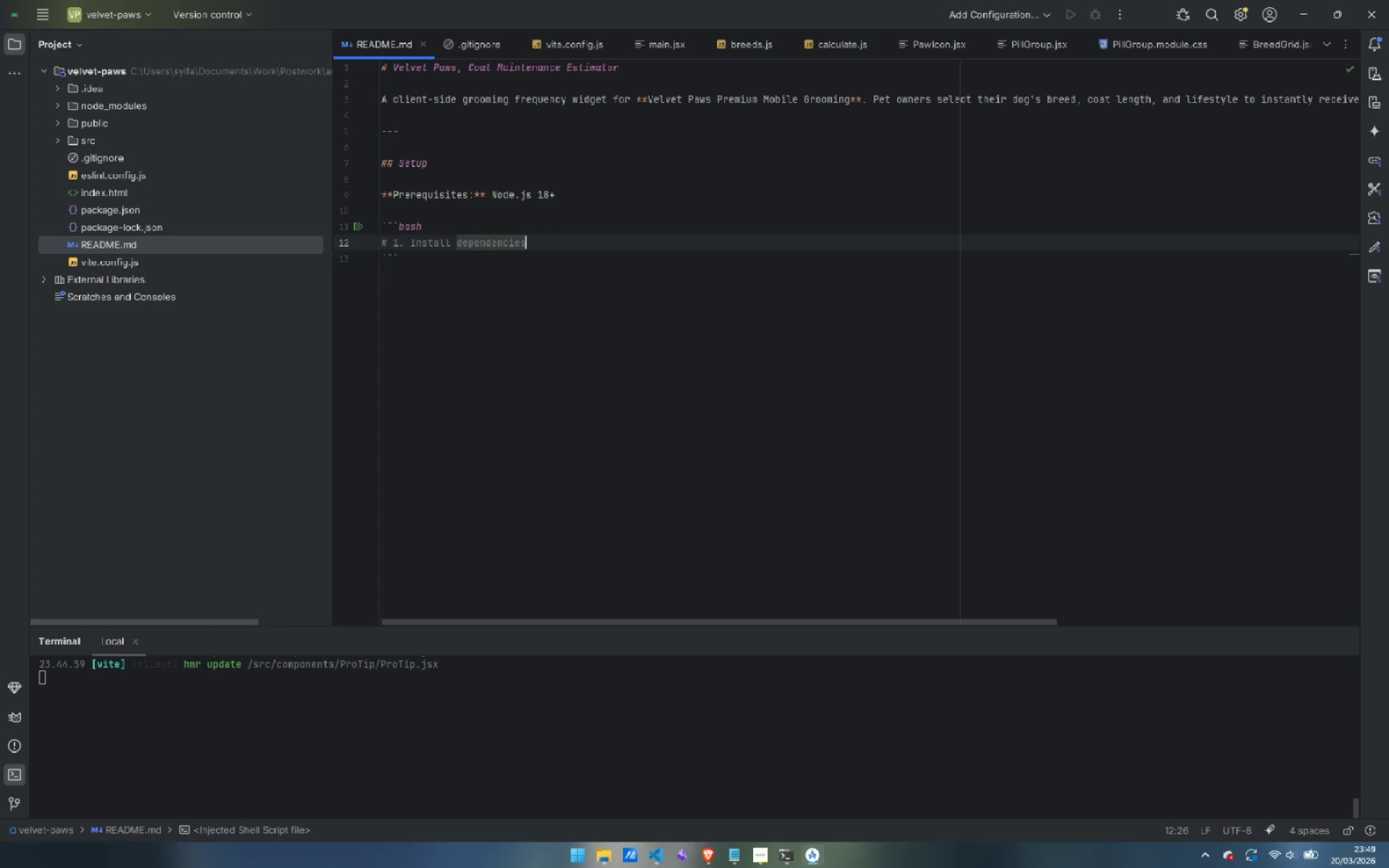 
key(Enter)
 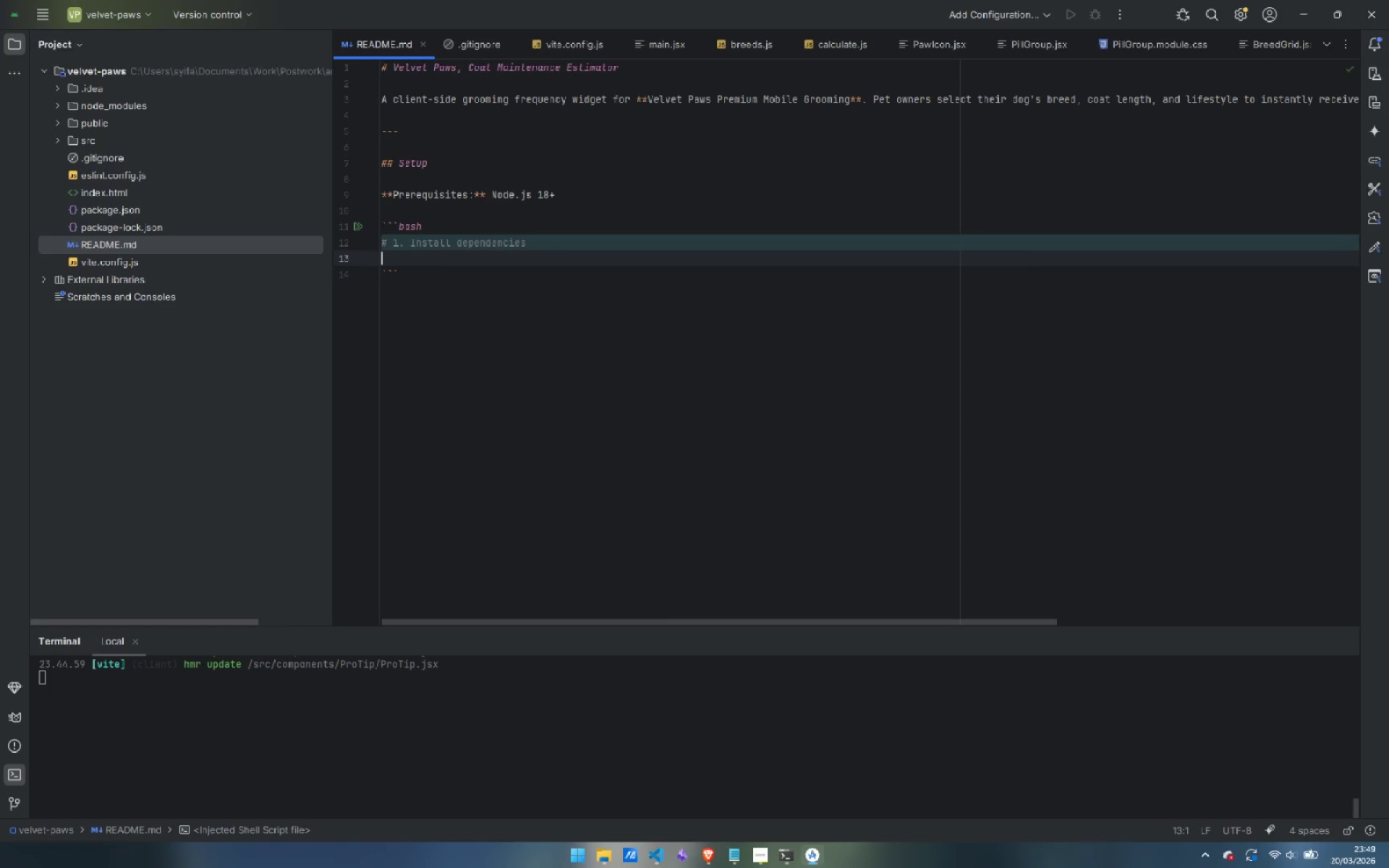 
type(nom )
key(Backspace)
key(Backspace)
key(Backspace)
type(pm install )
key(Backspace)
 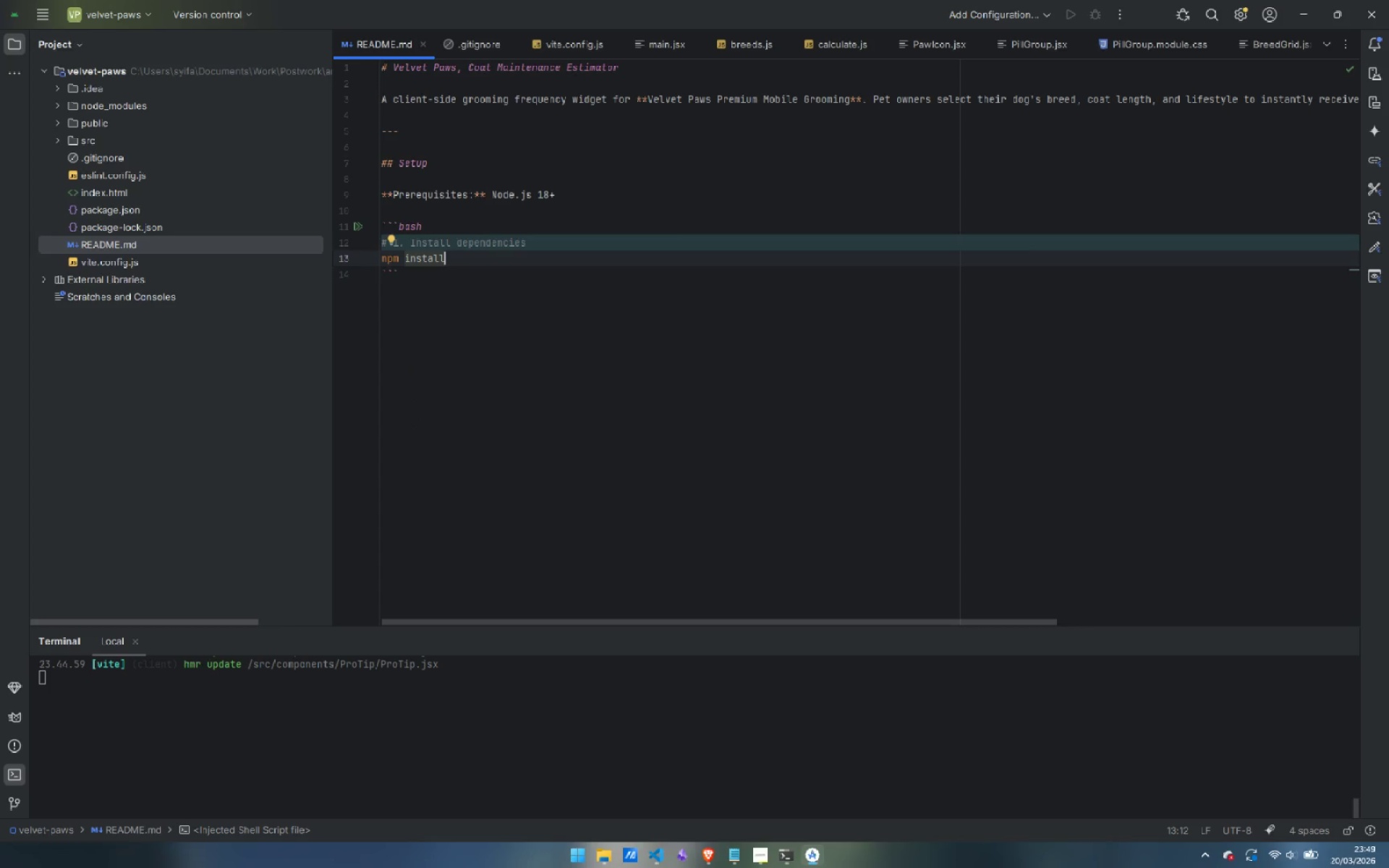 
key(Enter)
 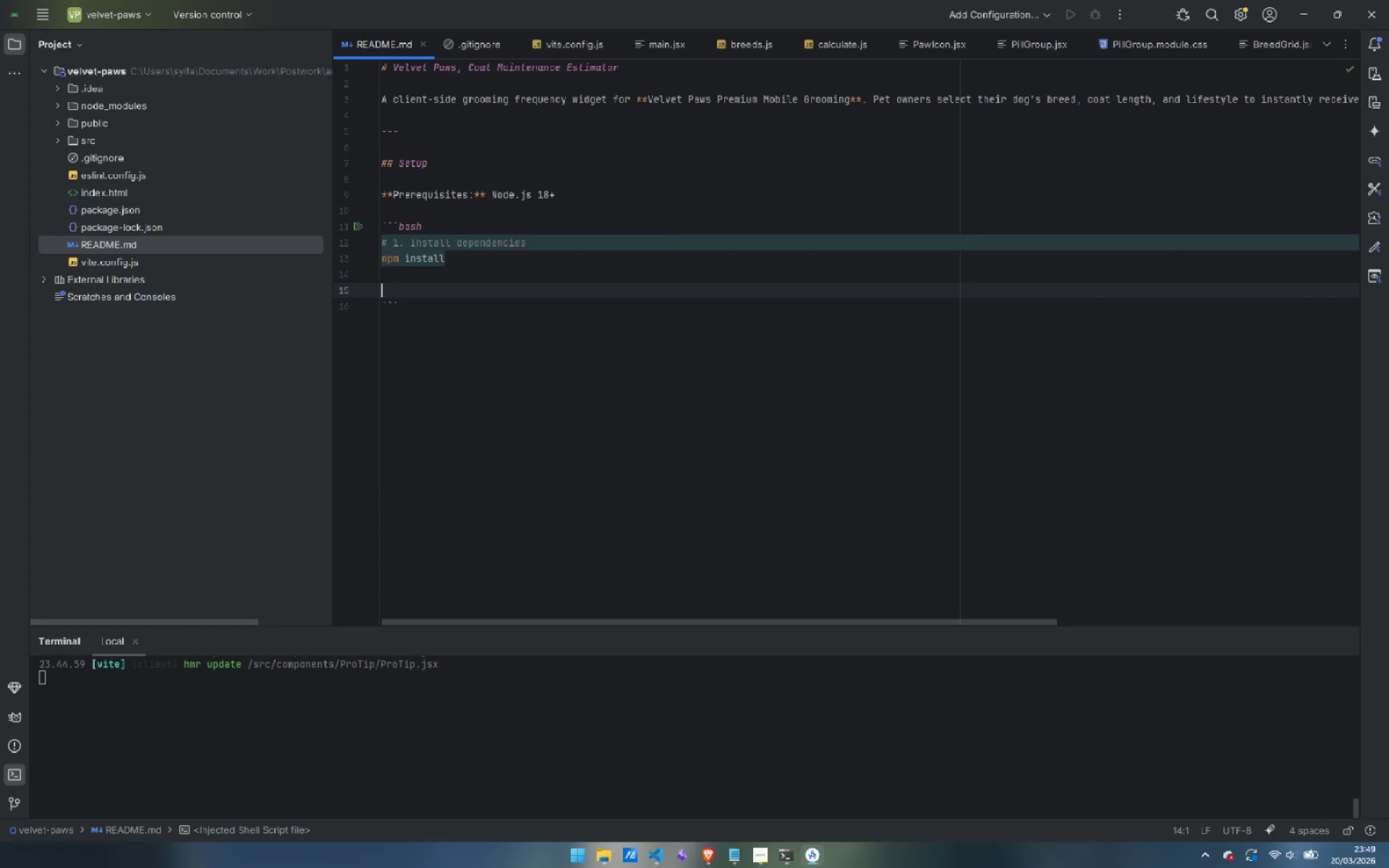 
key(Enter)
 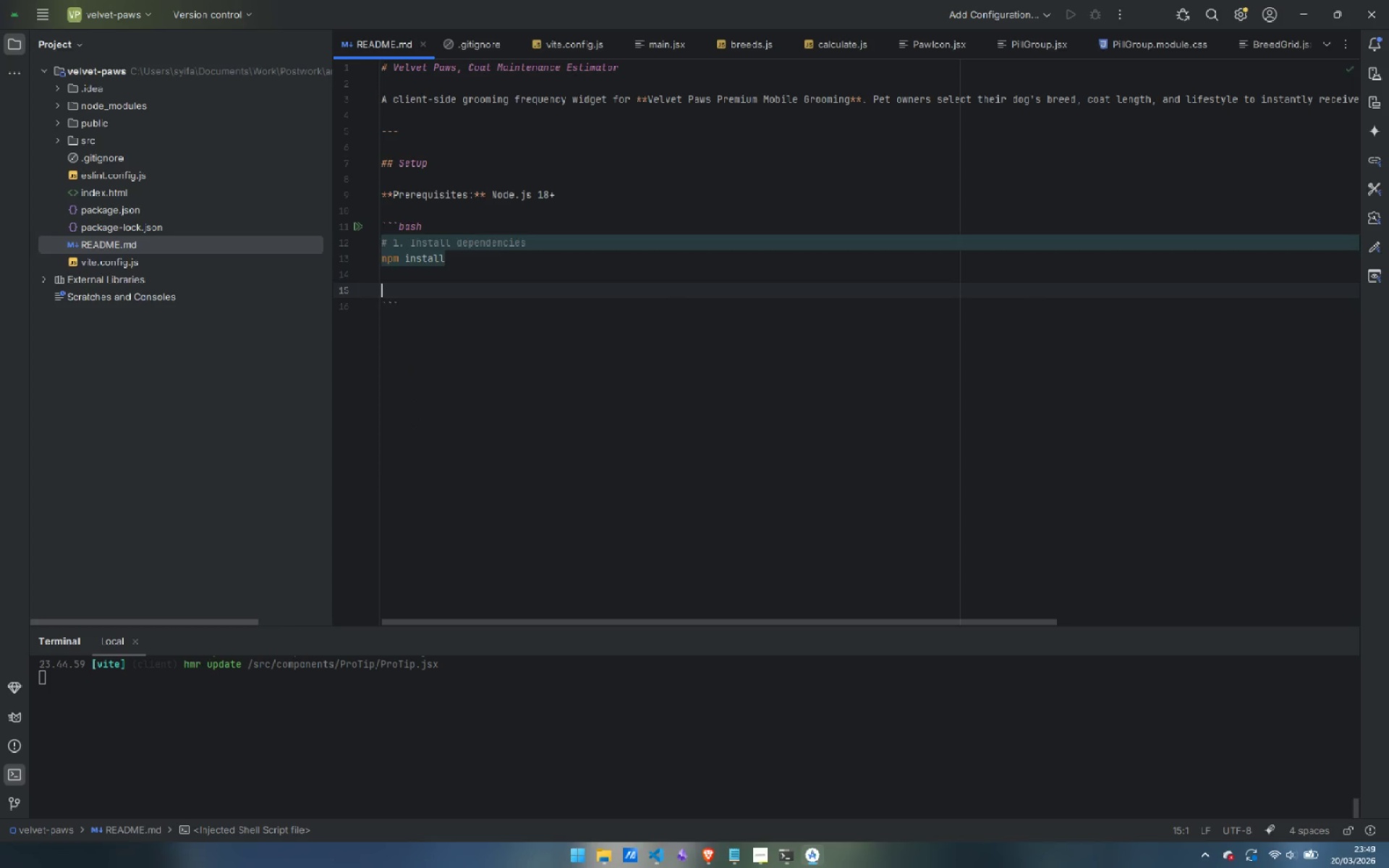 
type(# 2. Start the dev server )
key(Backspace)
 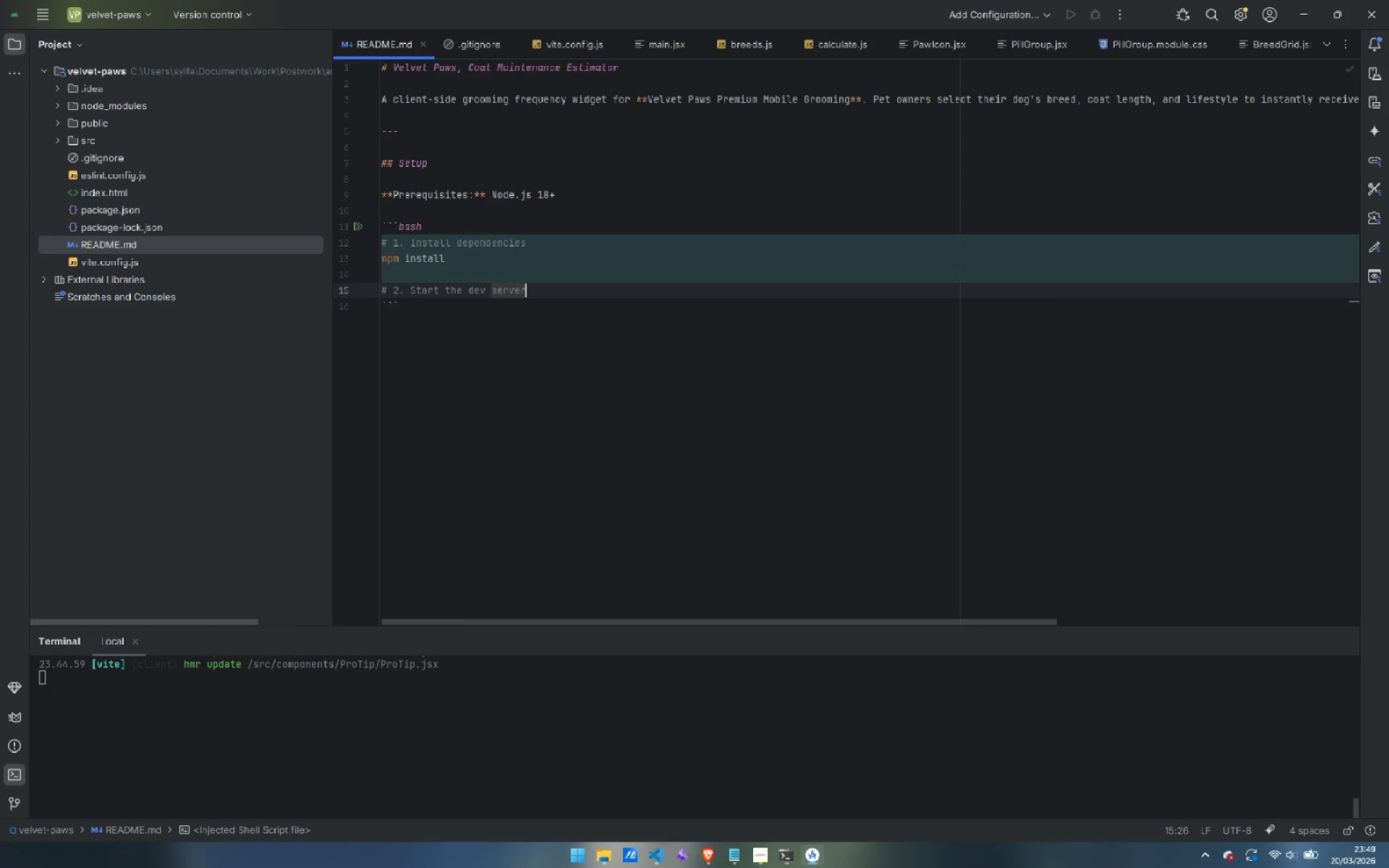 
key(Enter)
 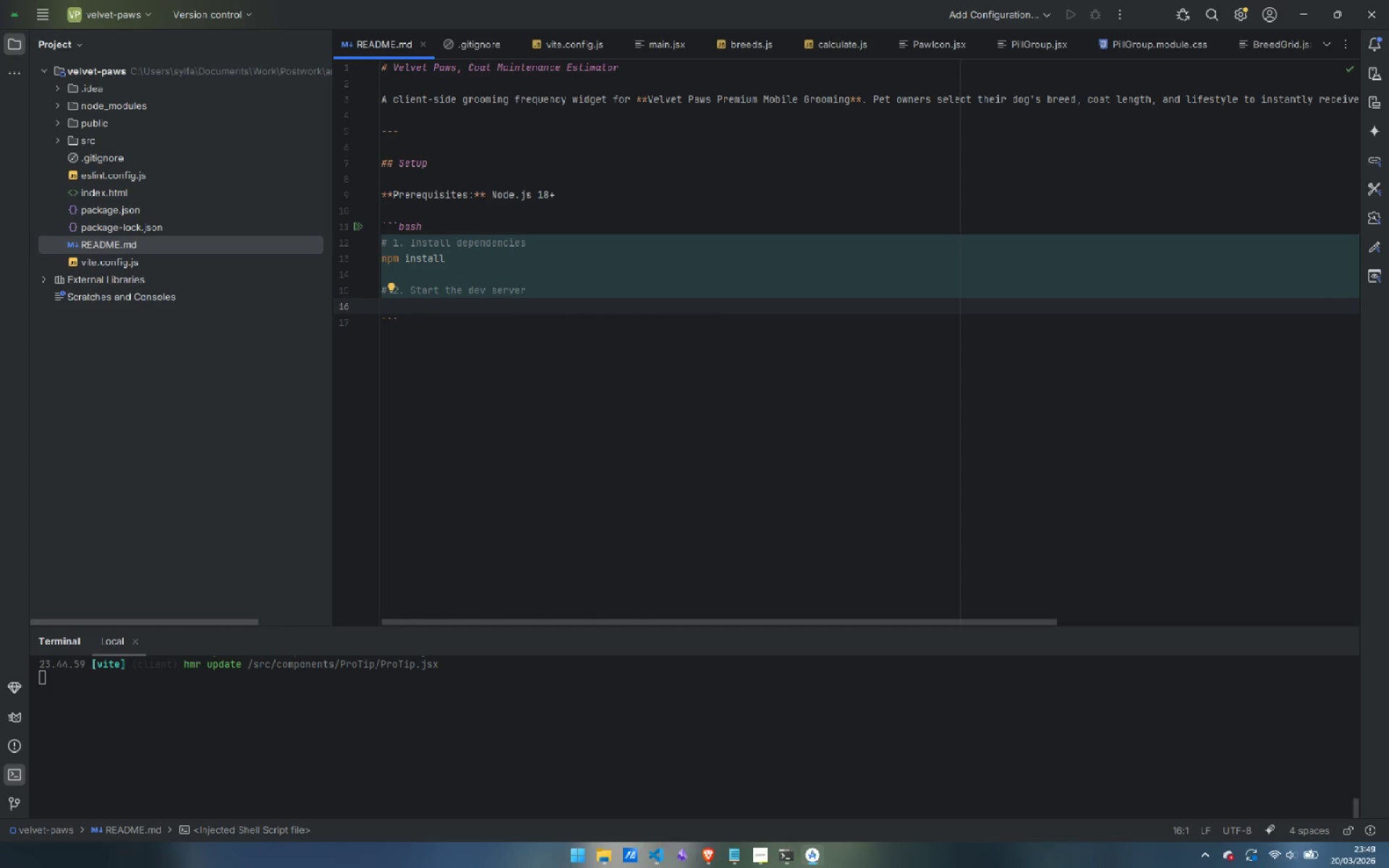 
type(npm run dev)
 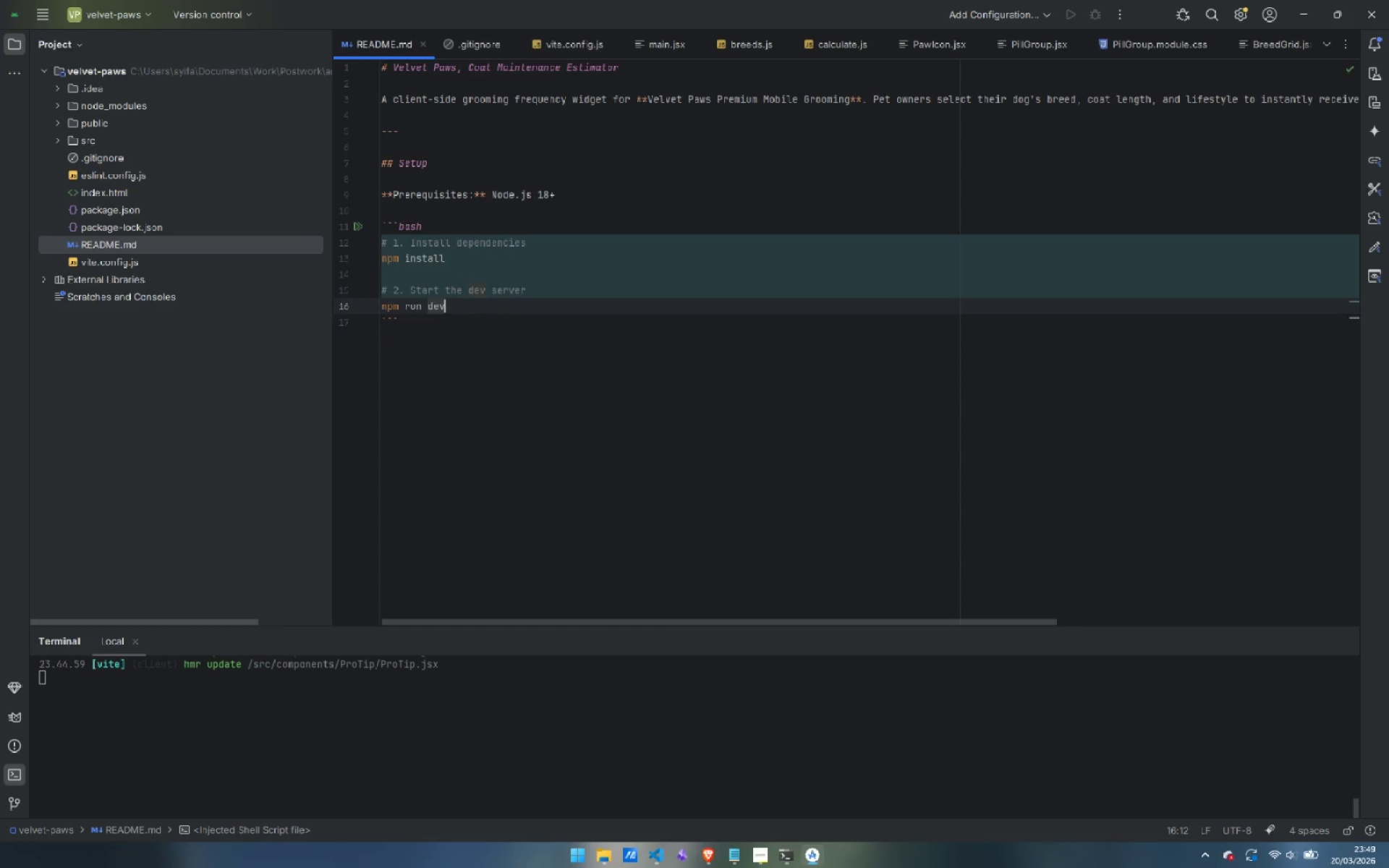 
key(Enter)
 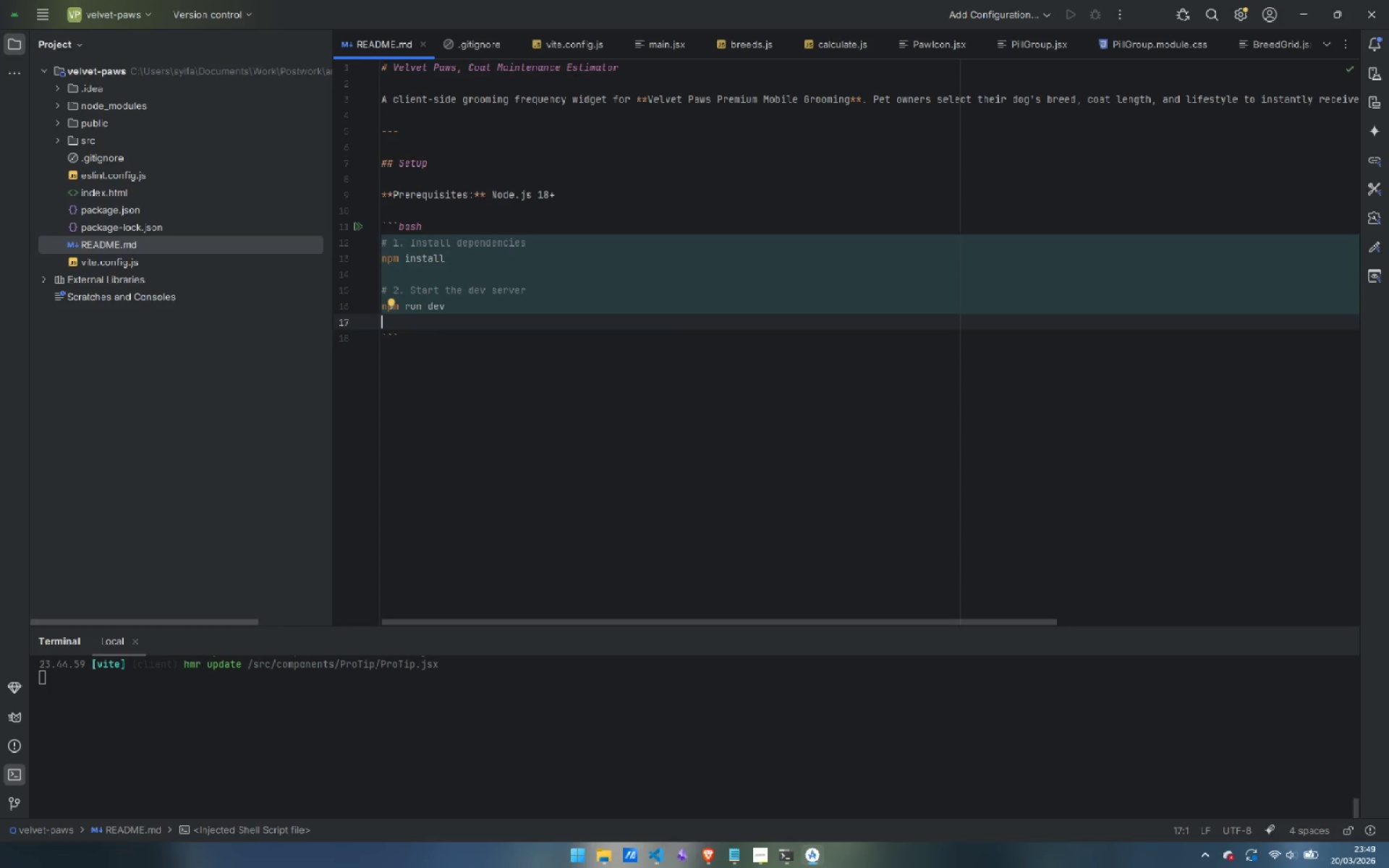 
type(# http://localhost: )
key(Backspace)
type(5173)
 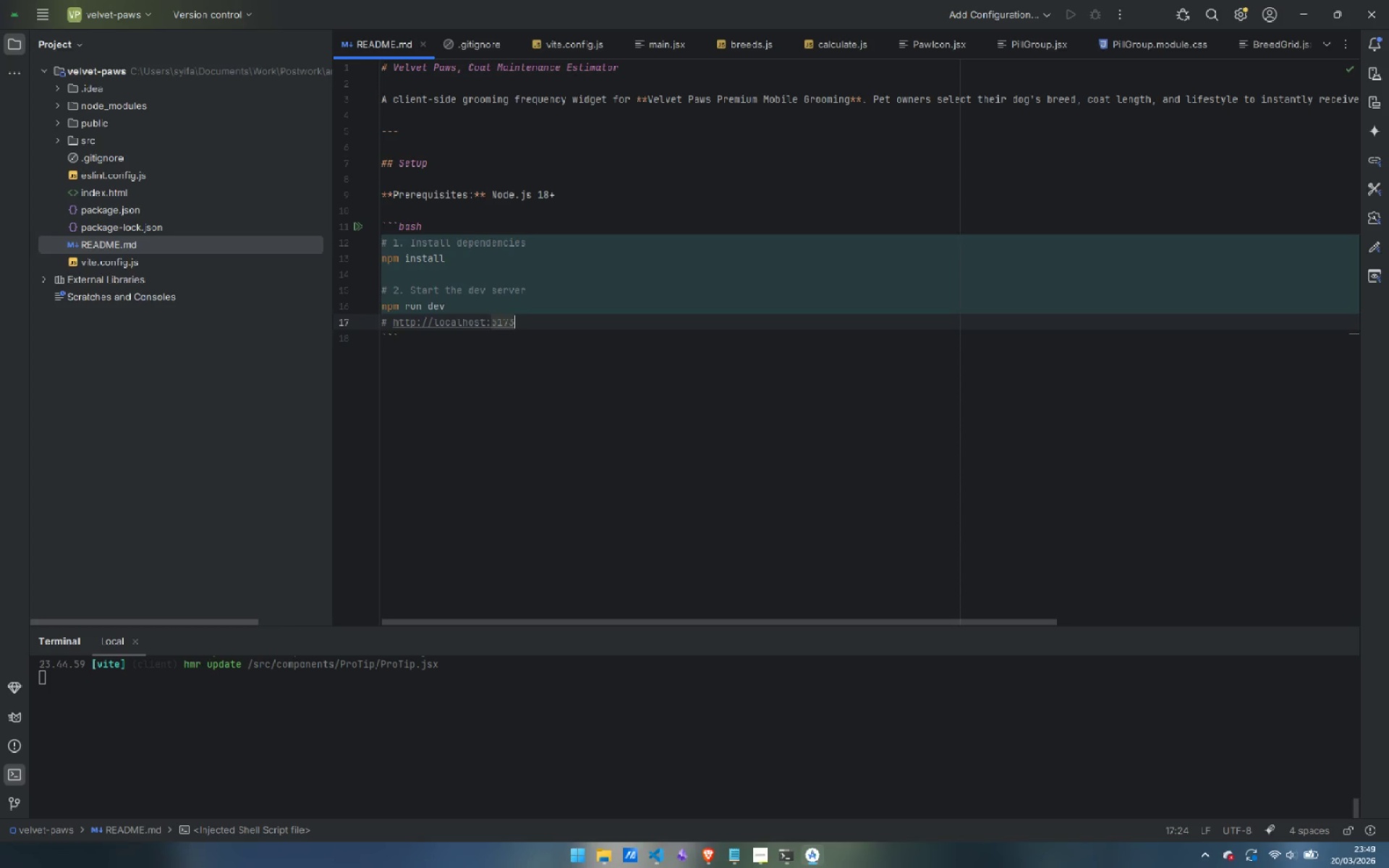 
wait(6.89)
 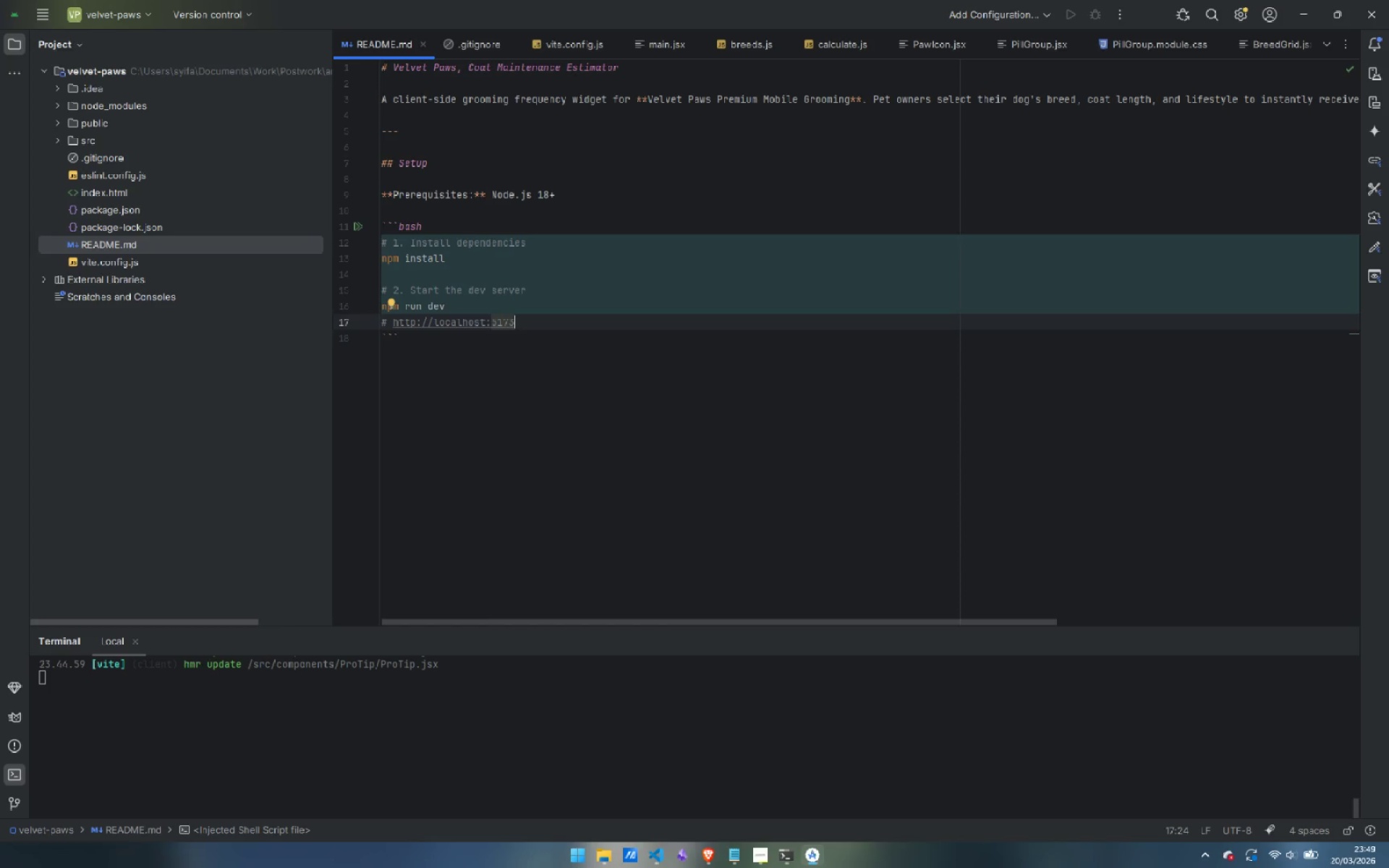 
key(Enter)
 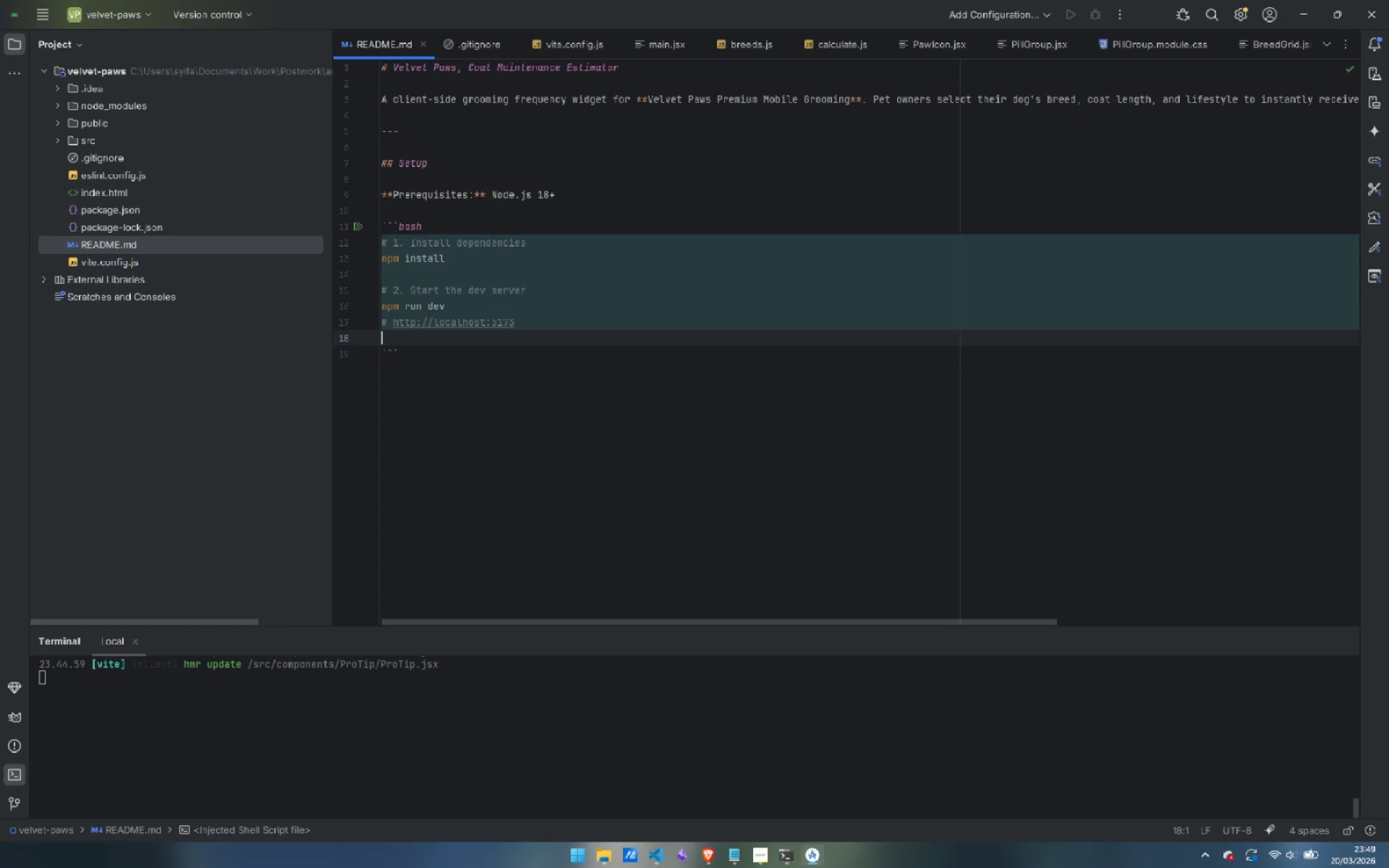 
key(Enter)
 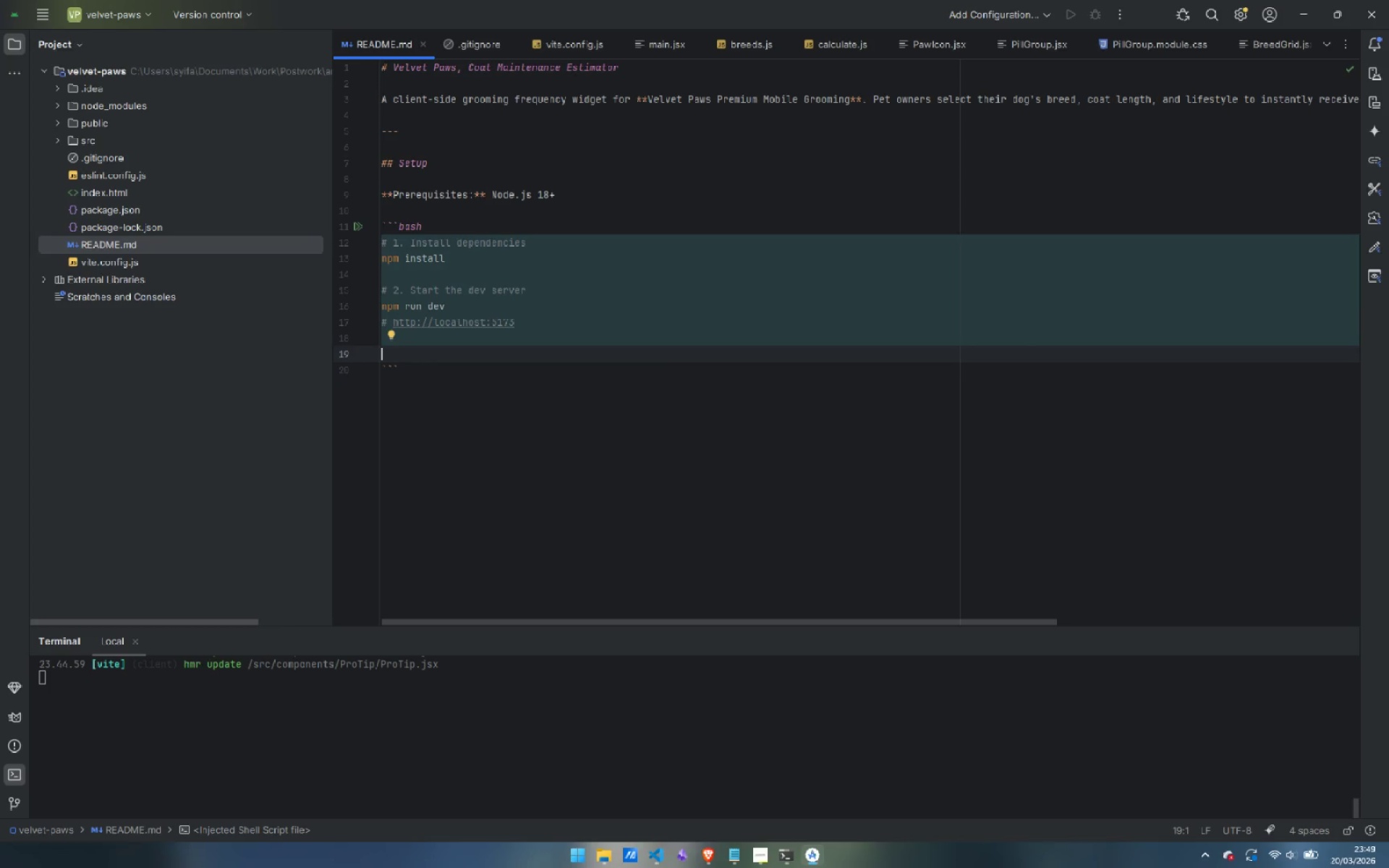 
type(# 3. Build for production)
 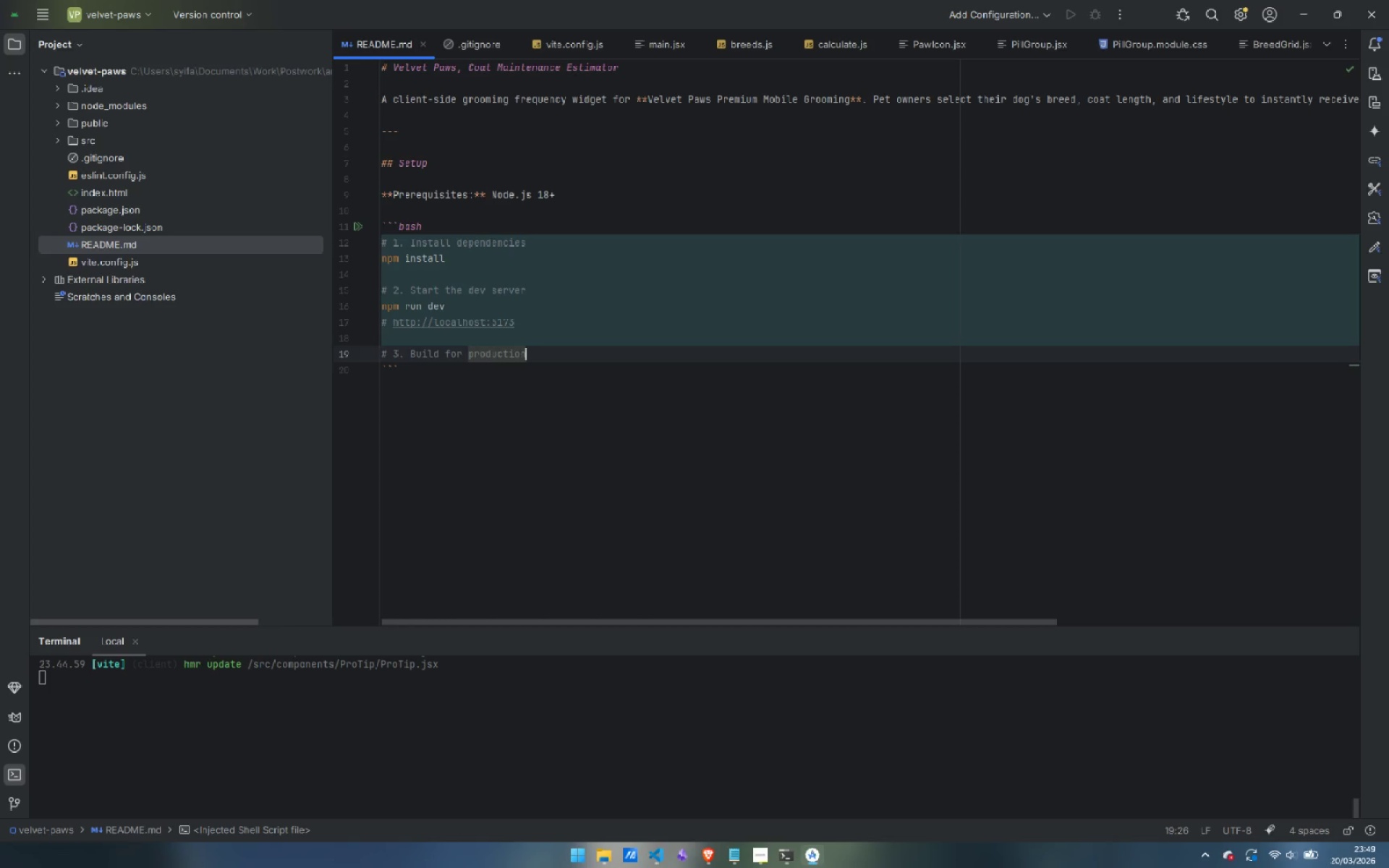 
key(Enter)
 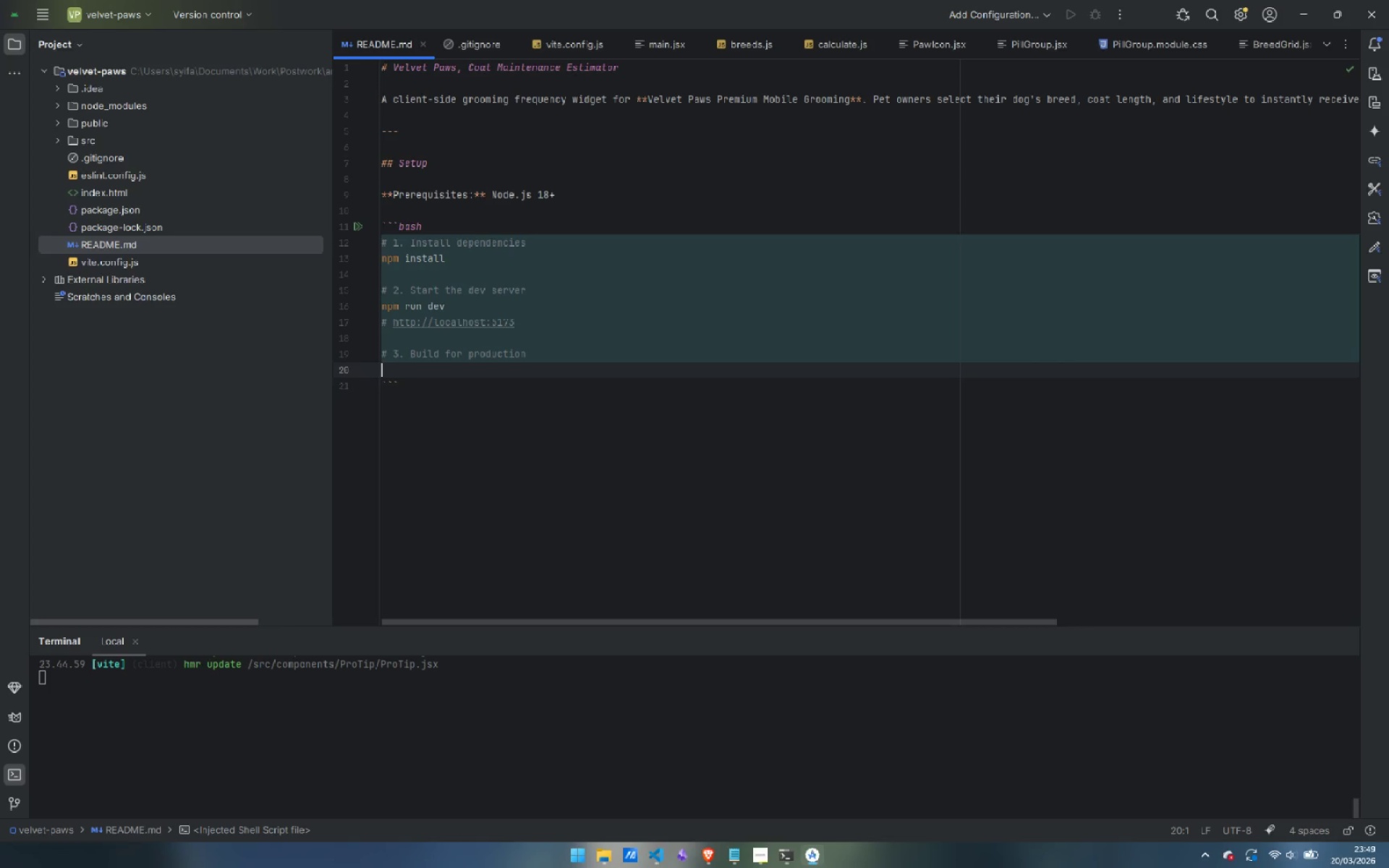 
type(npm run build )
key(Backspace)
 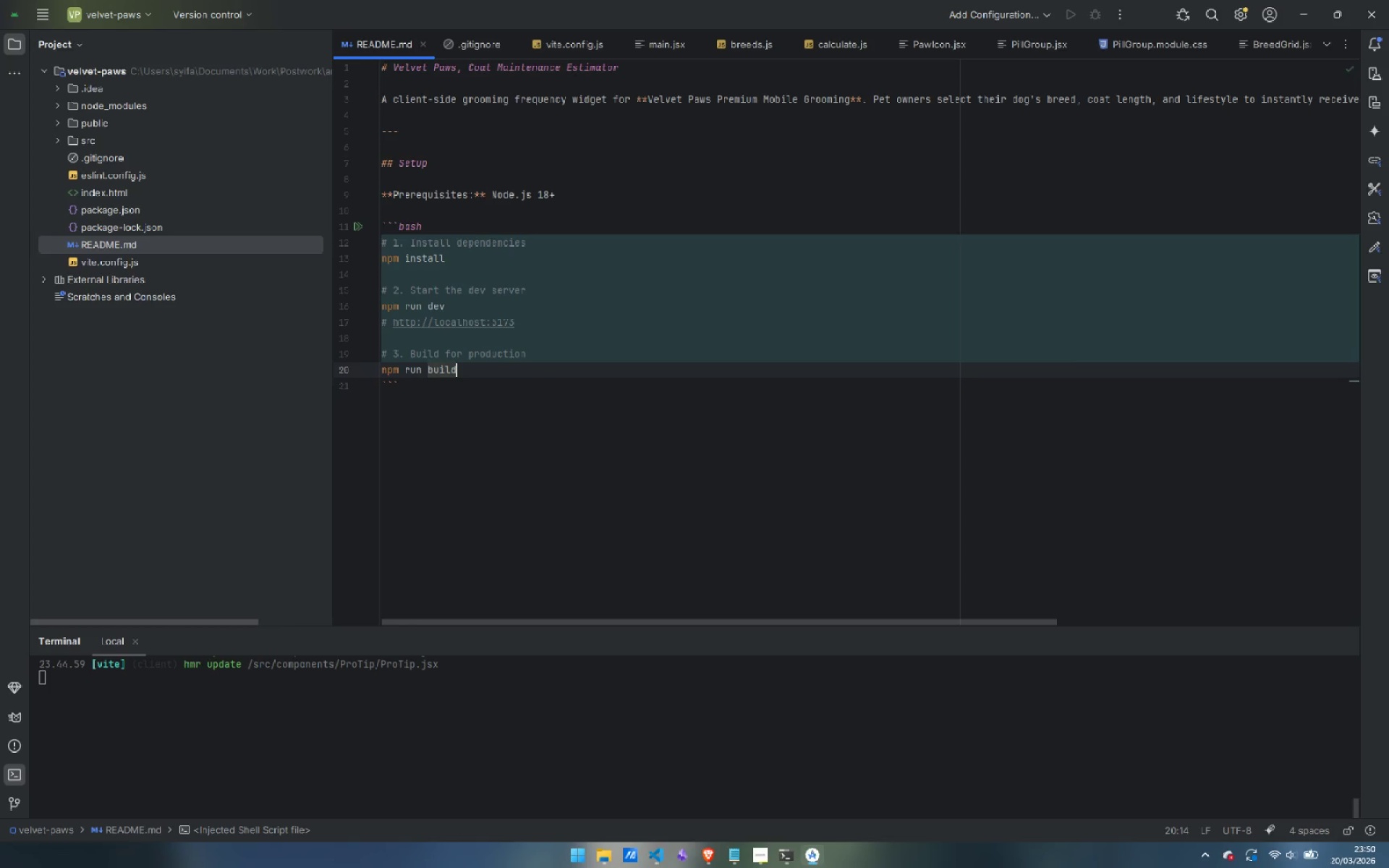 
key(Enter)
 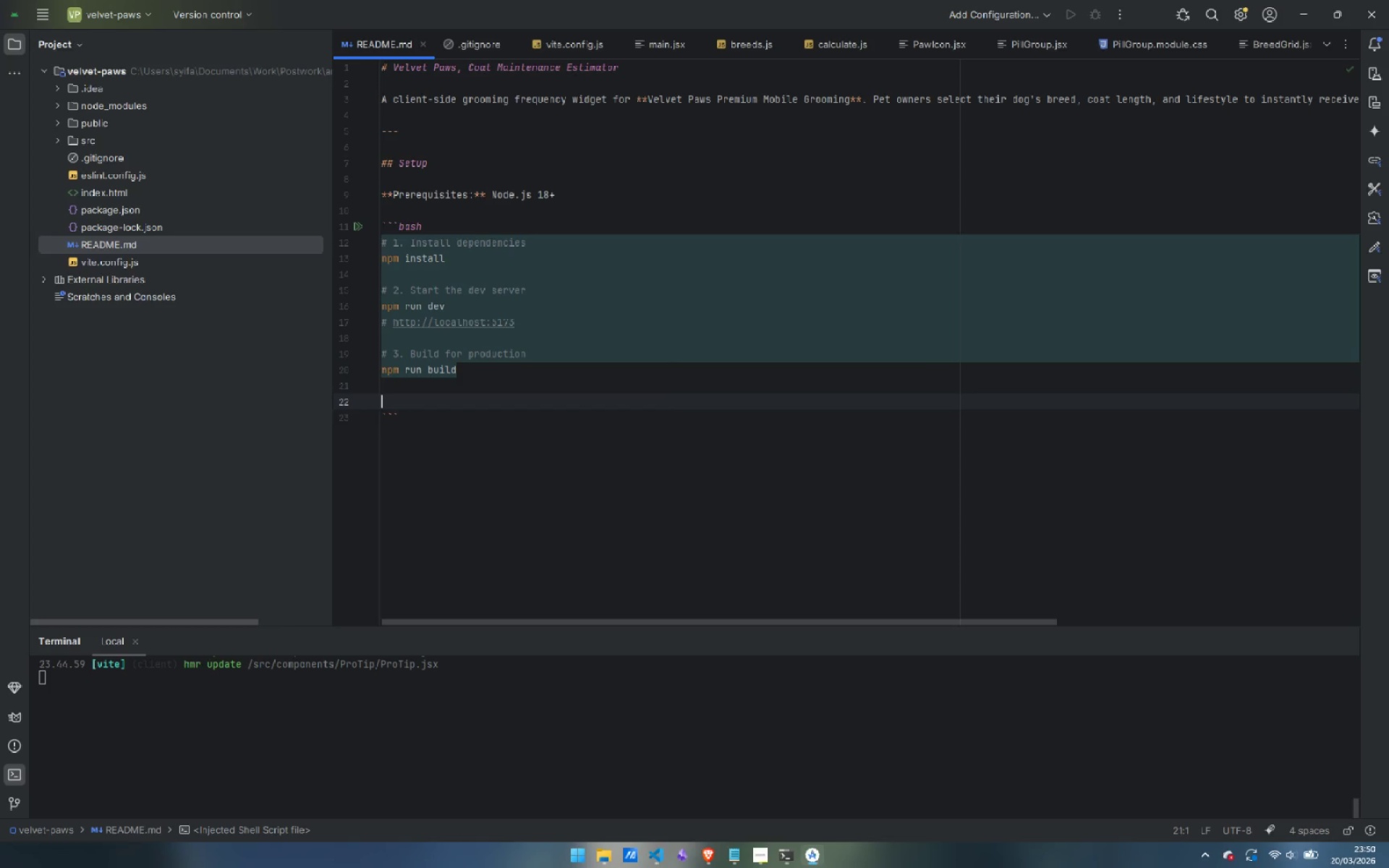 
key(Enter)
 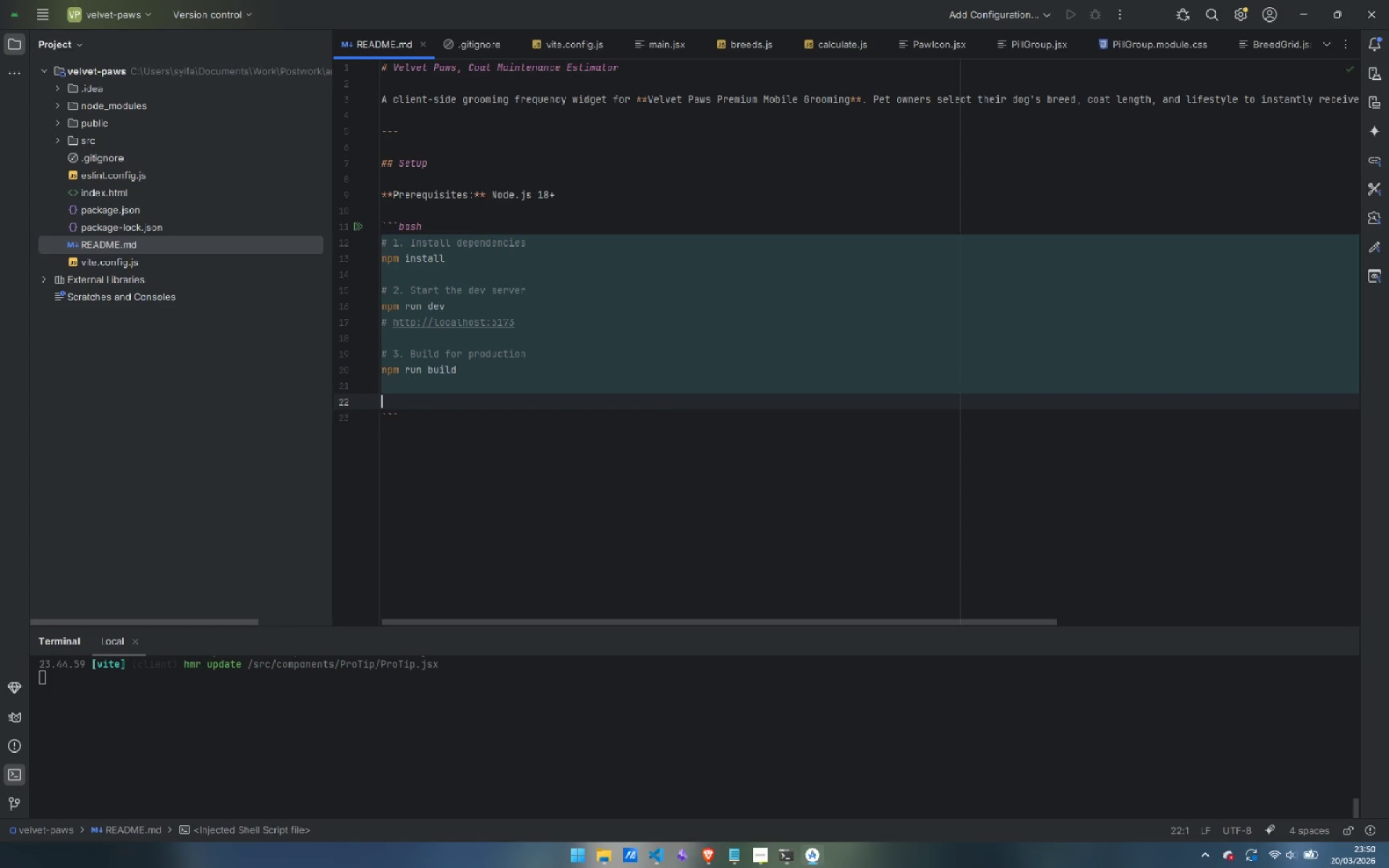 
type(# 4. Preview the production build )
key(Backspace)
 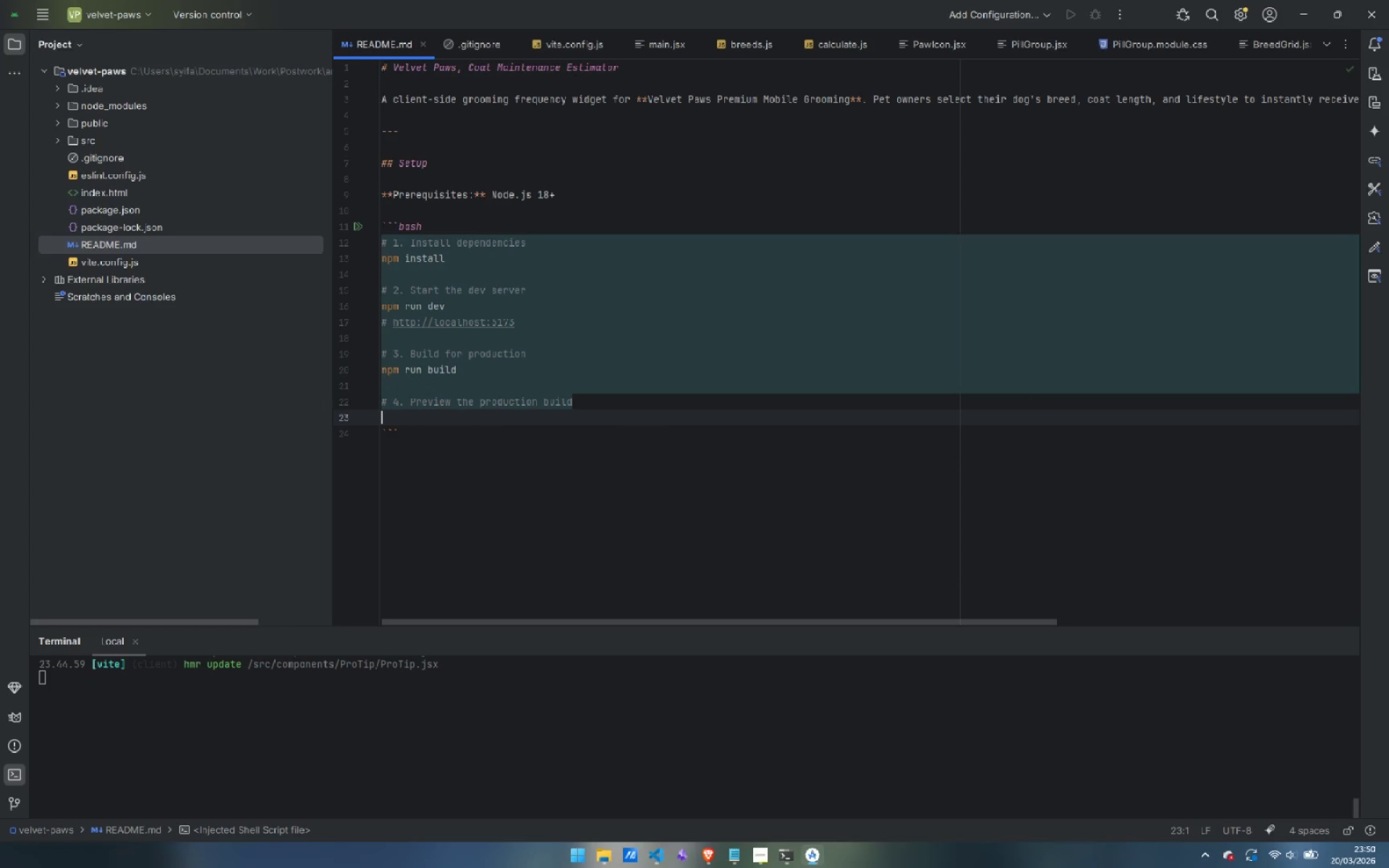 
 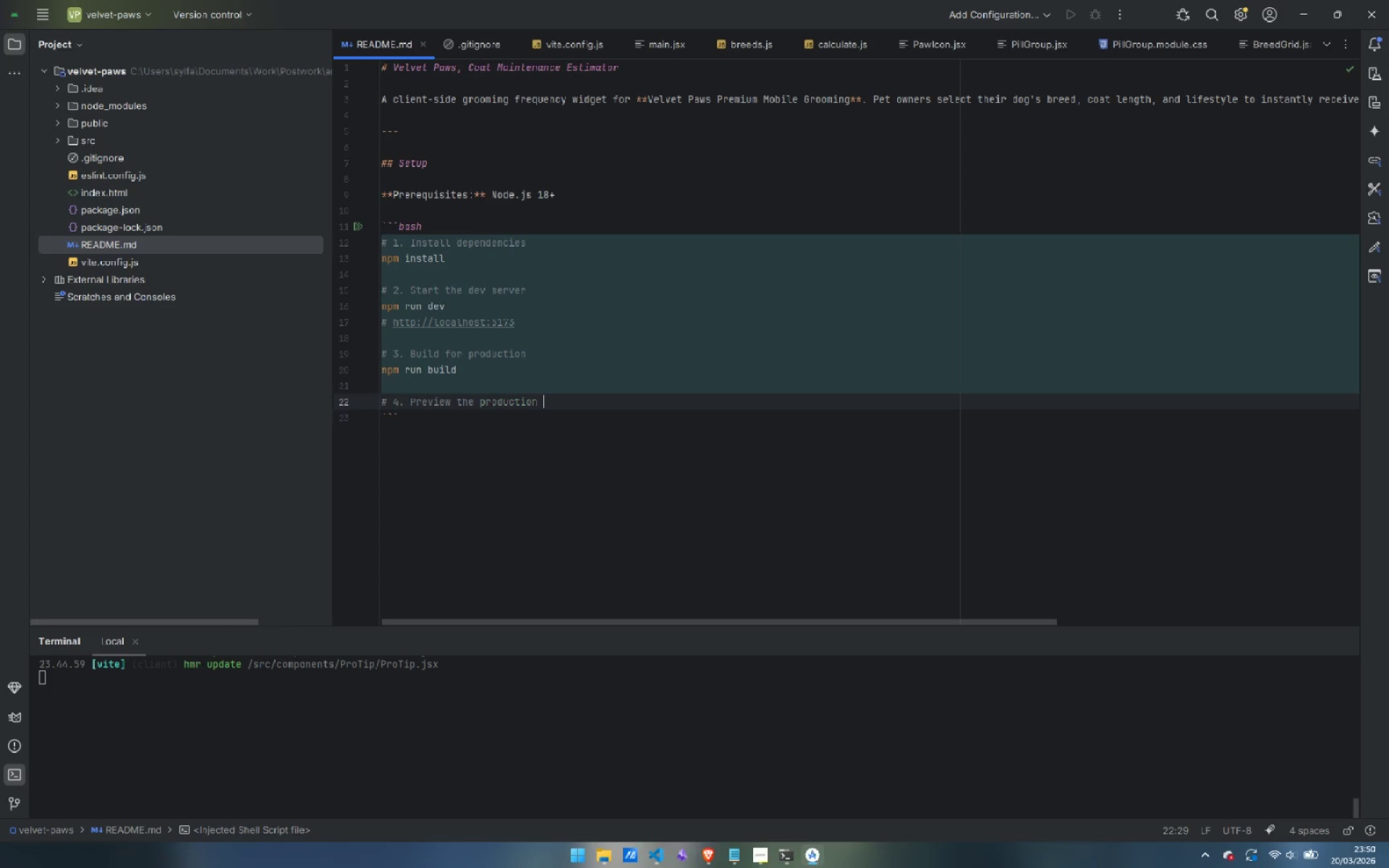 
key(Enter)
 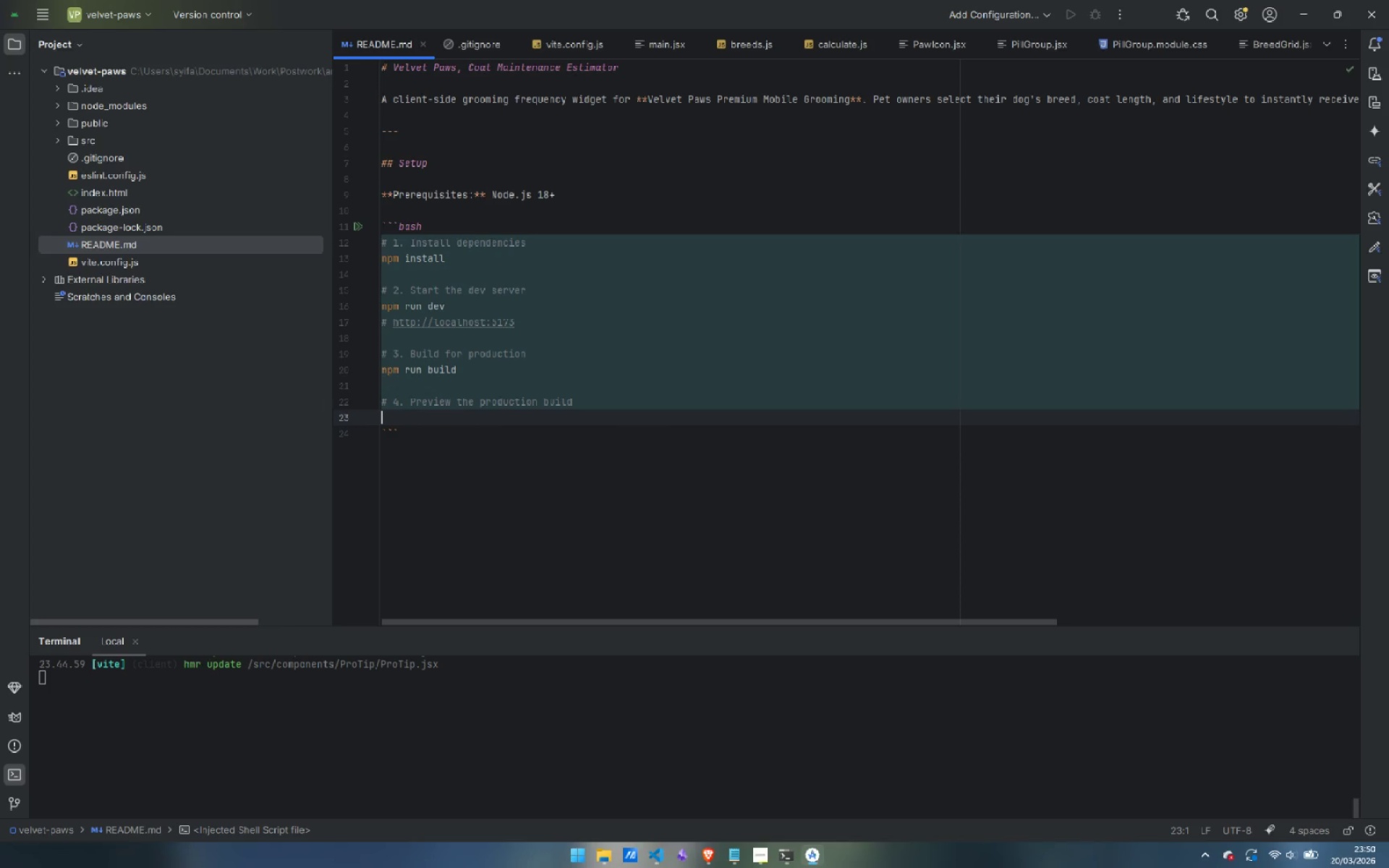 
type(npm run preview)
 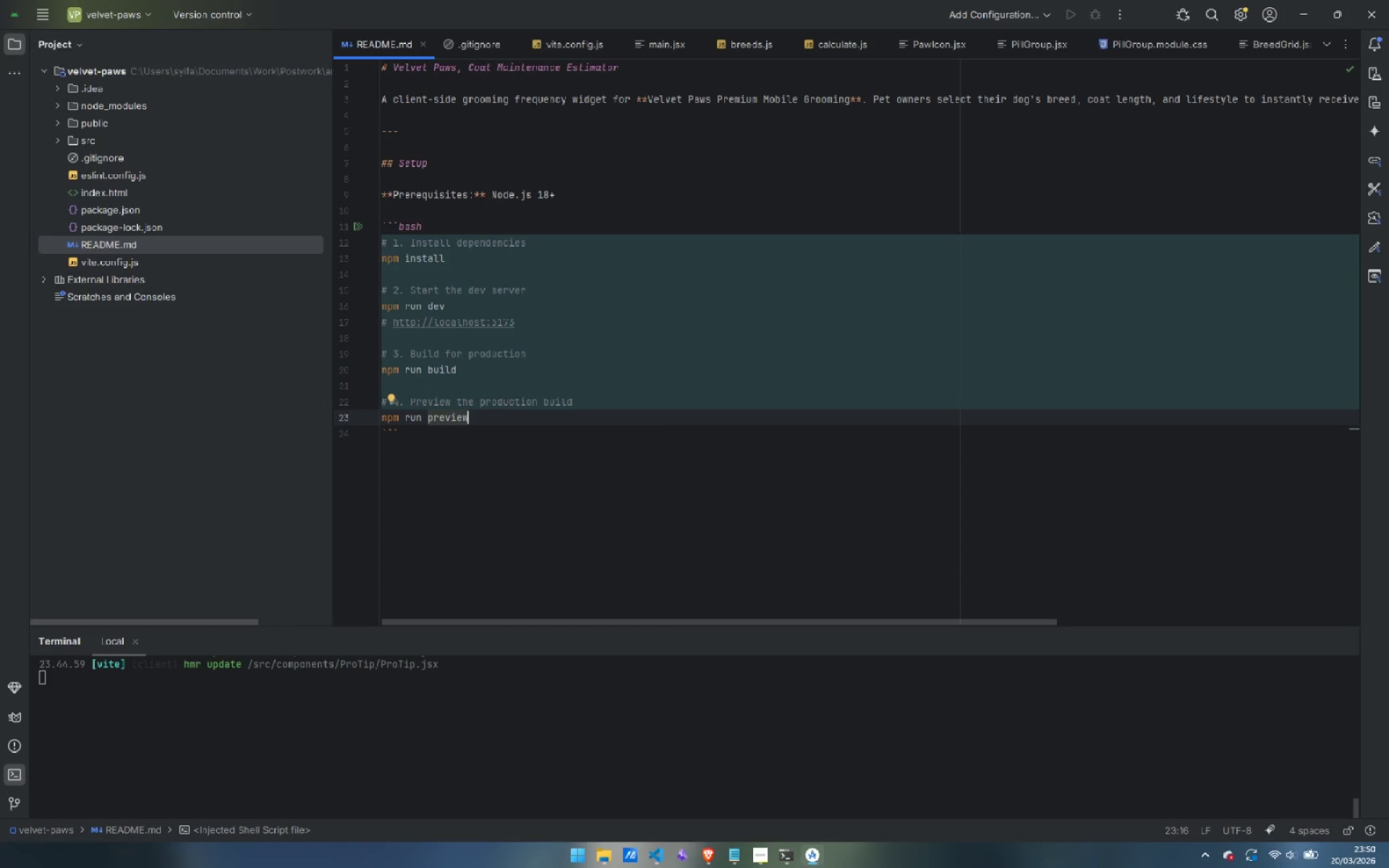 
key(ArrowDown)
 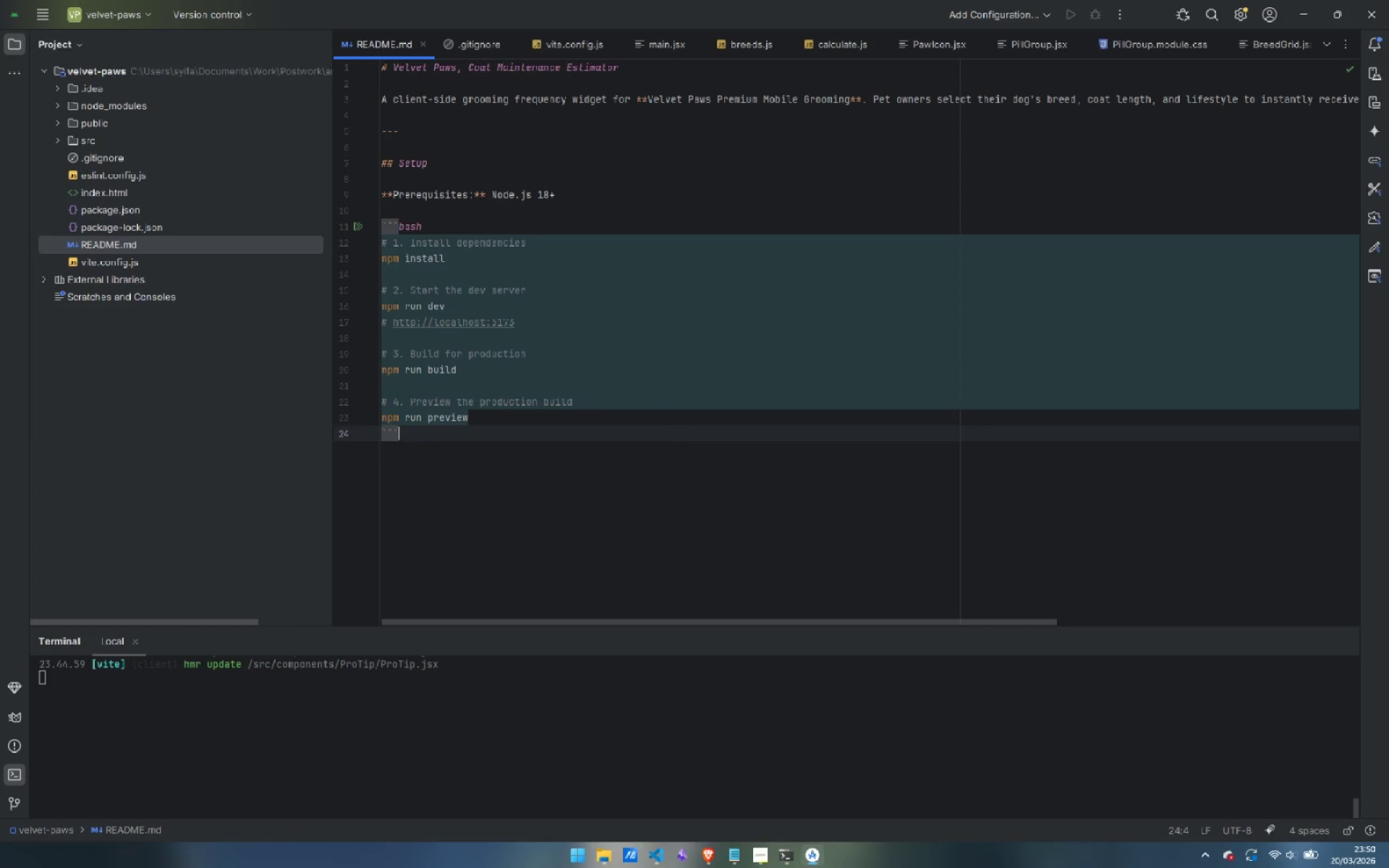 
key(Enter)
 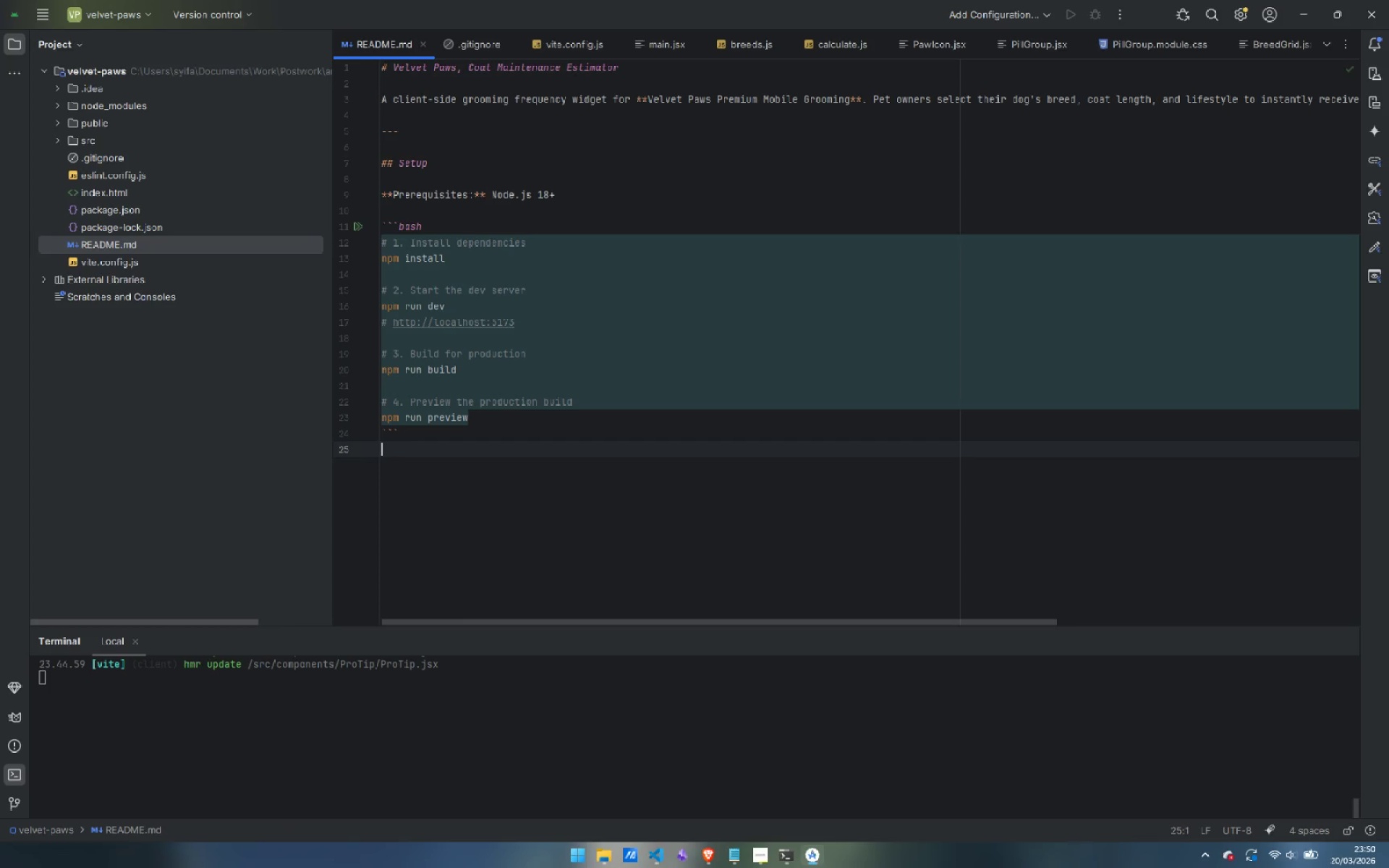 
key(Enter)
 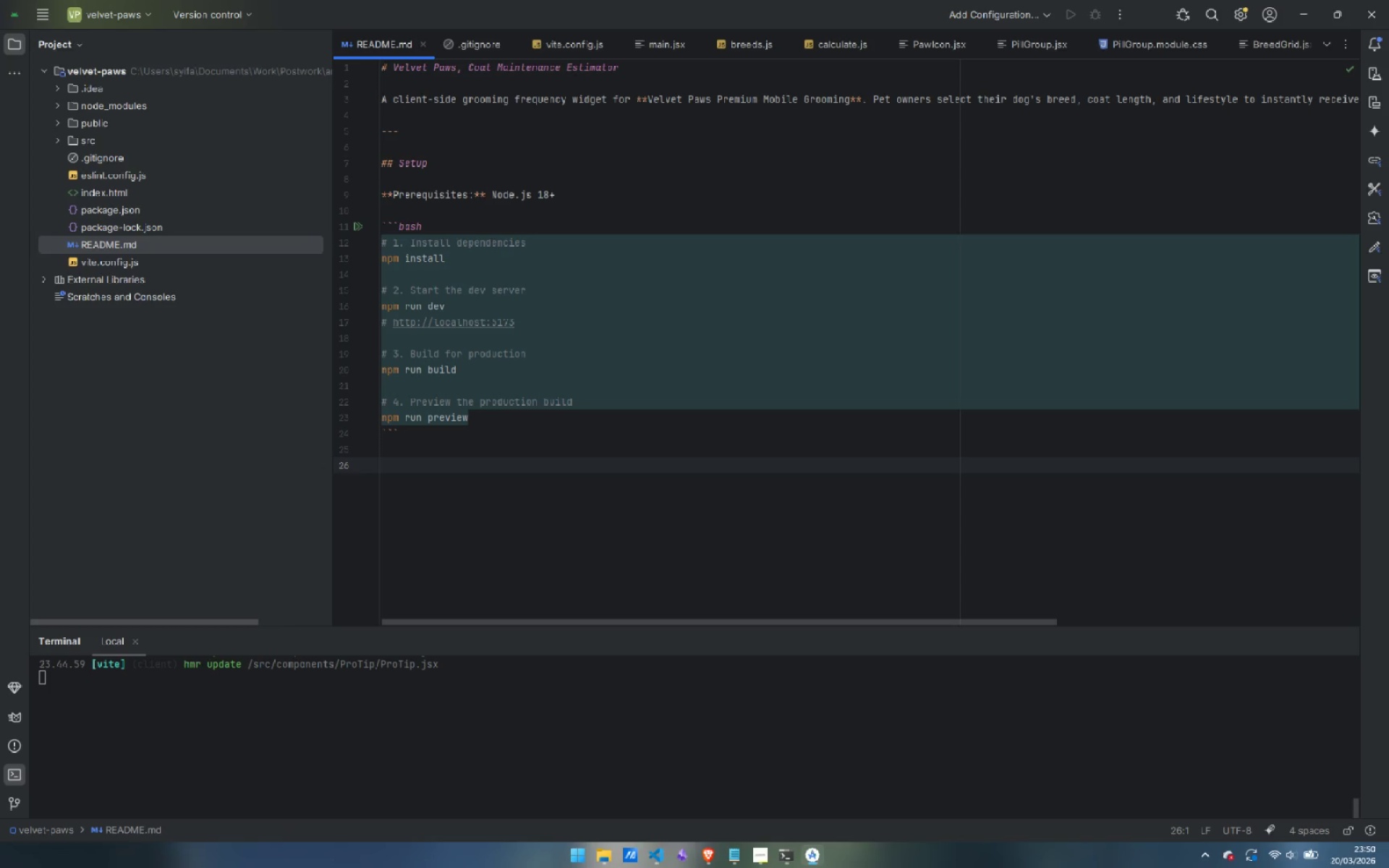 
key(Minus)
 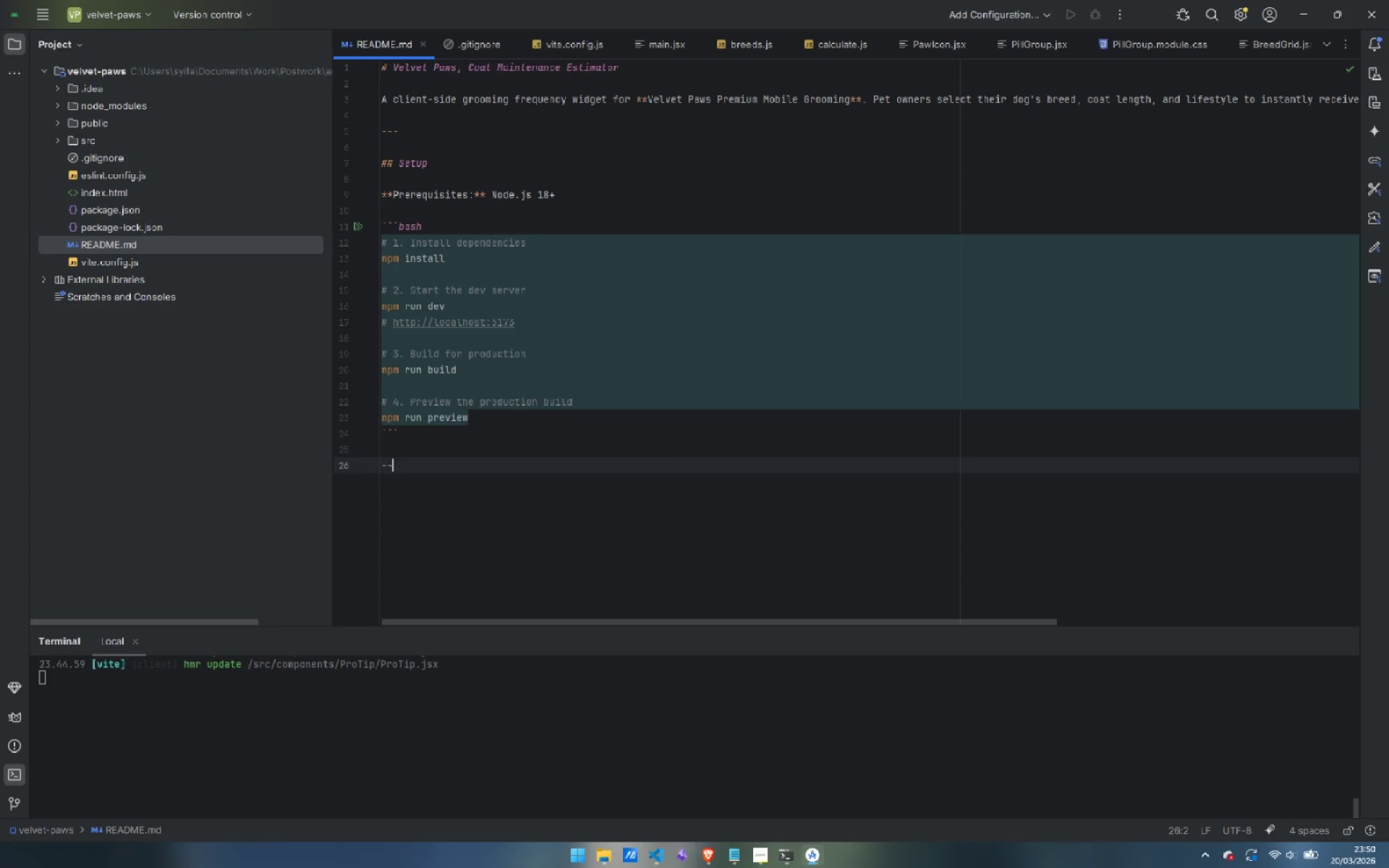 
key(Minus)
 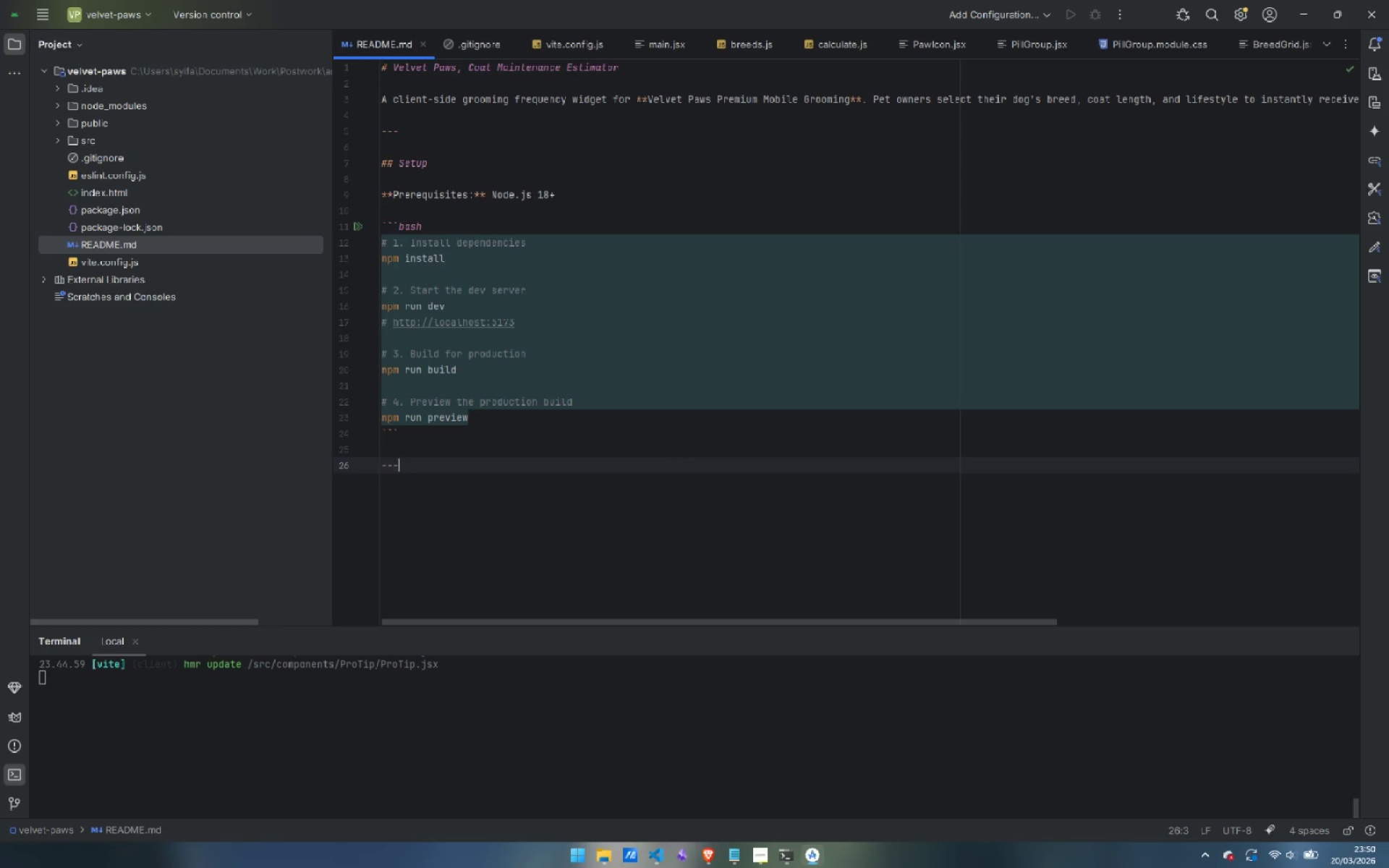 
key(Minus)
 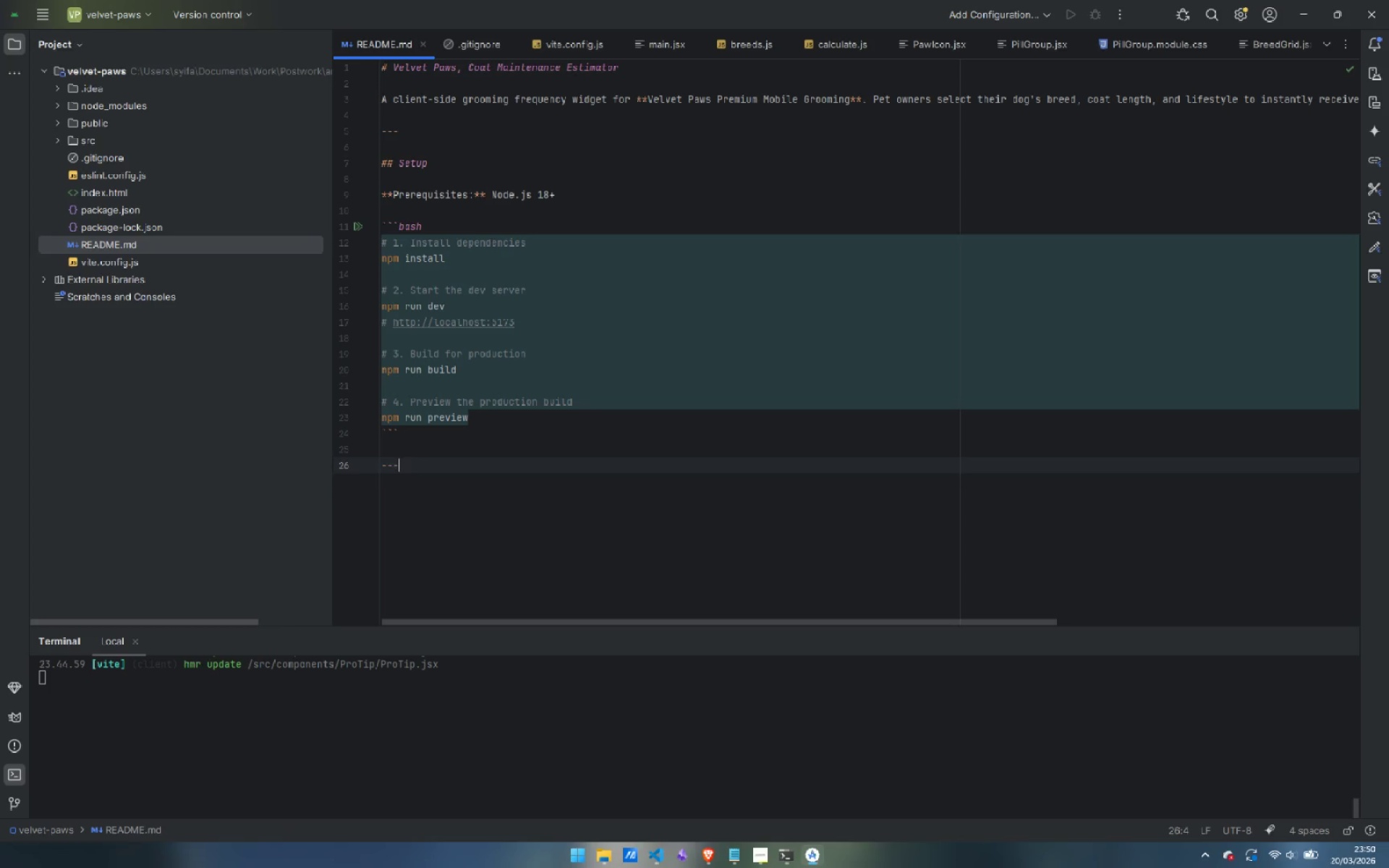 
key(Enter)
 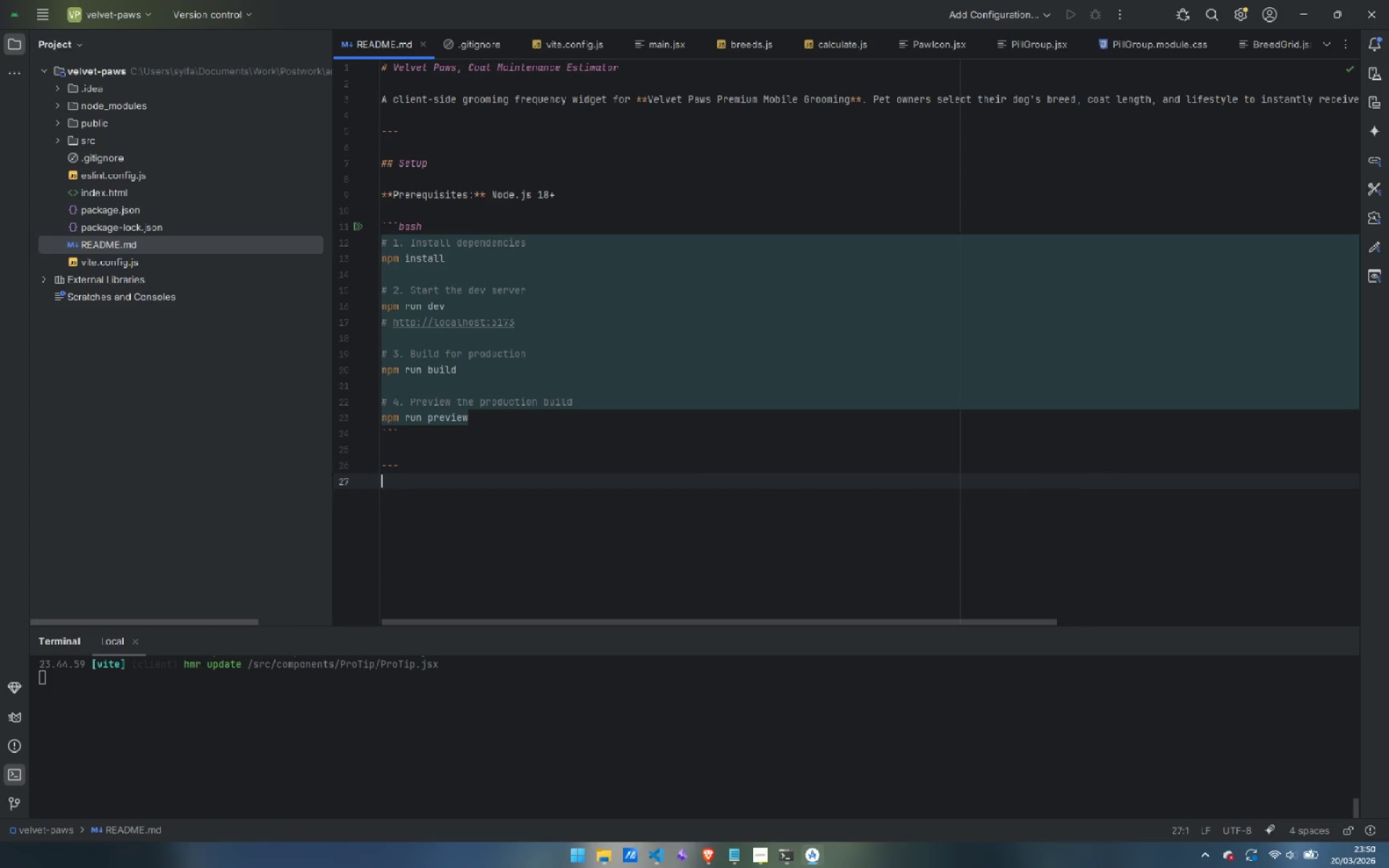 
key(Enter)
 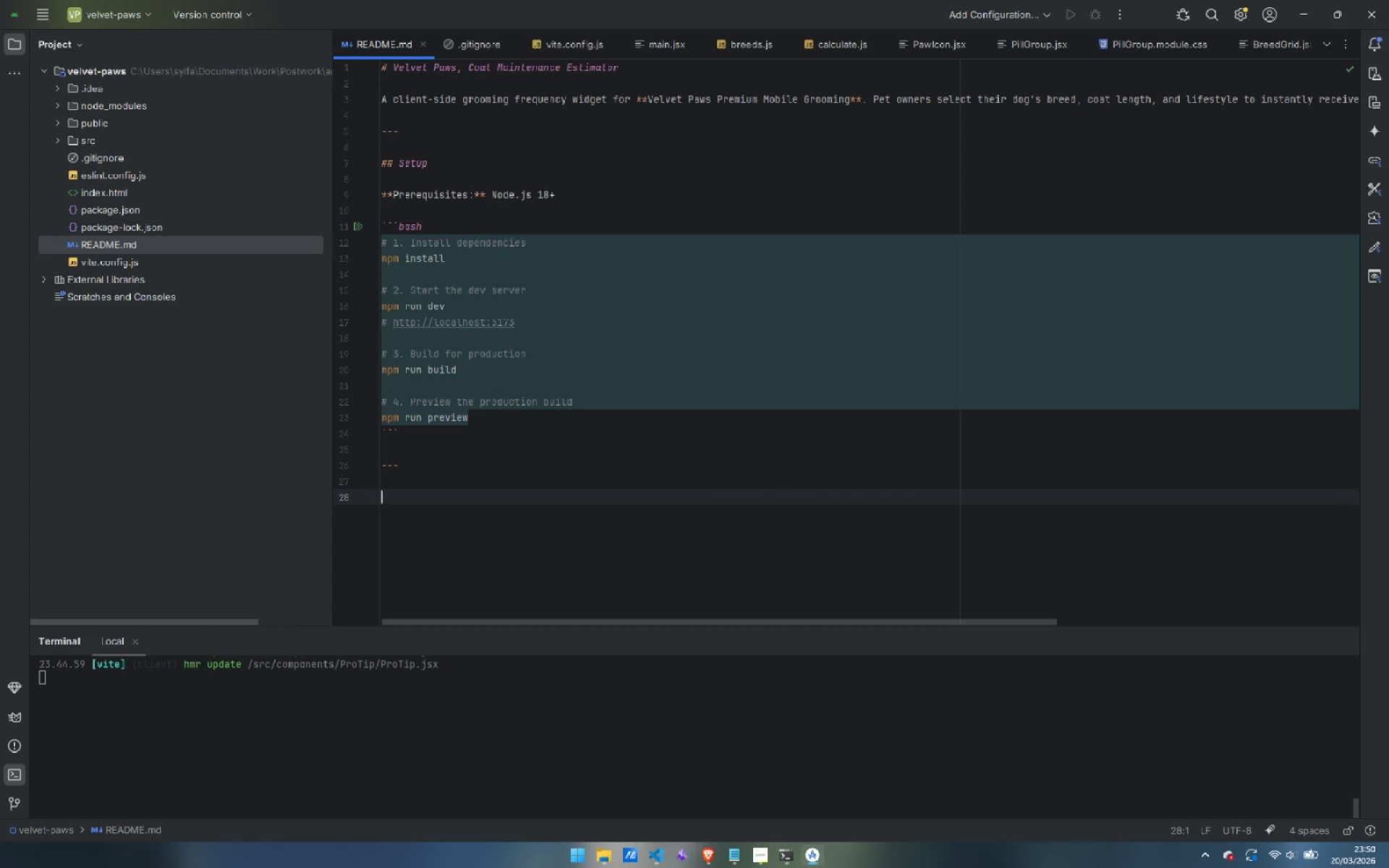 
wait(6.95)
 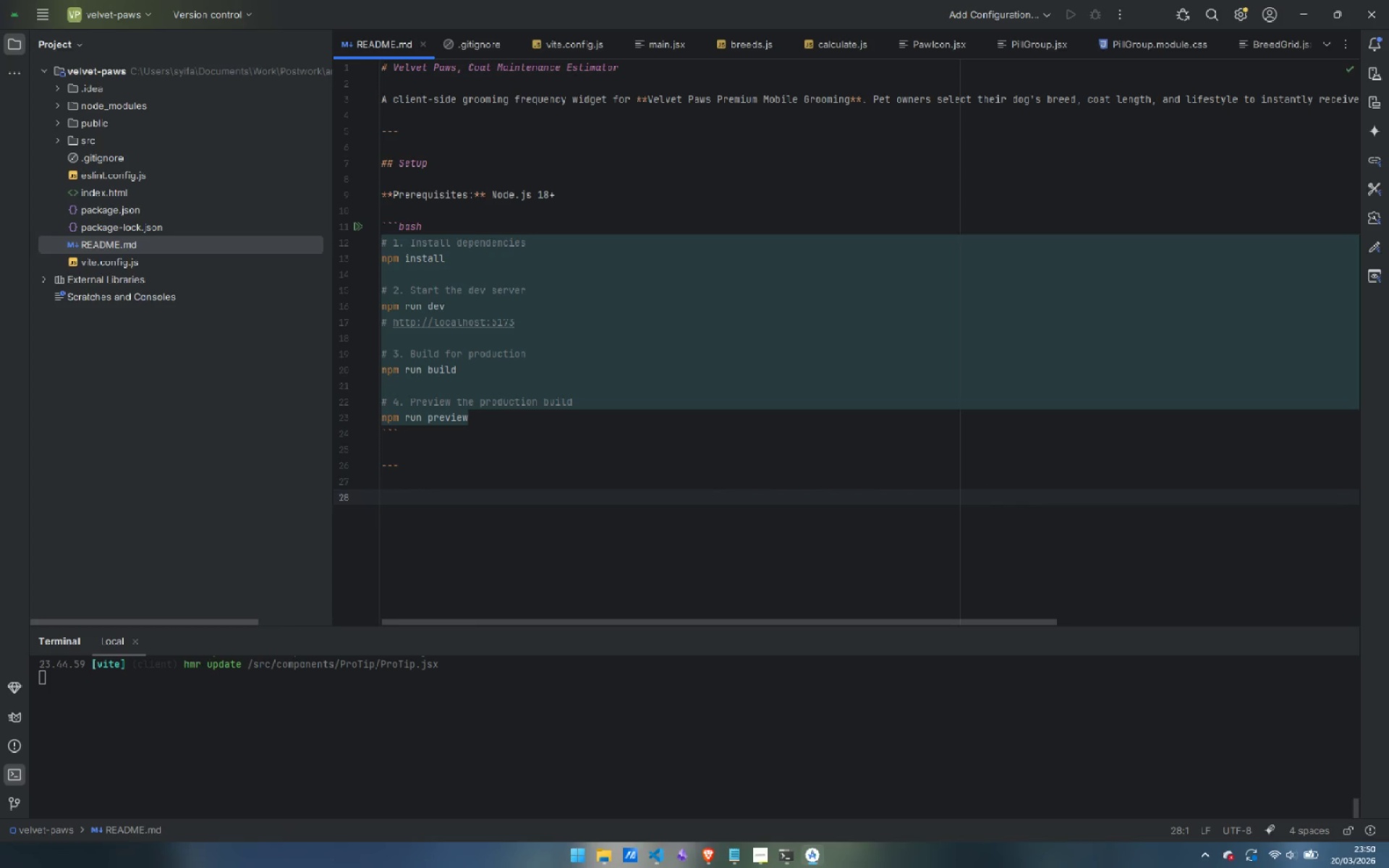 
type(| Fature)
key(Backspace)
key(Backspace)
key(Backspace)
key(Backspace)
key(Backspace)
type(eature | Detail |)
 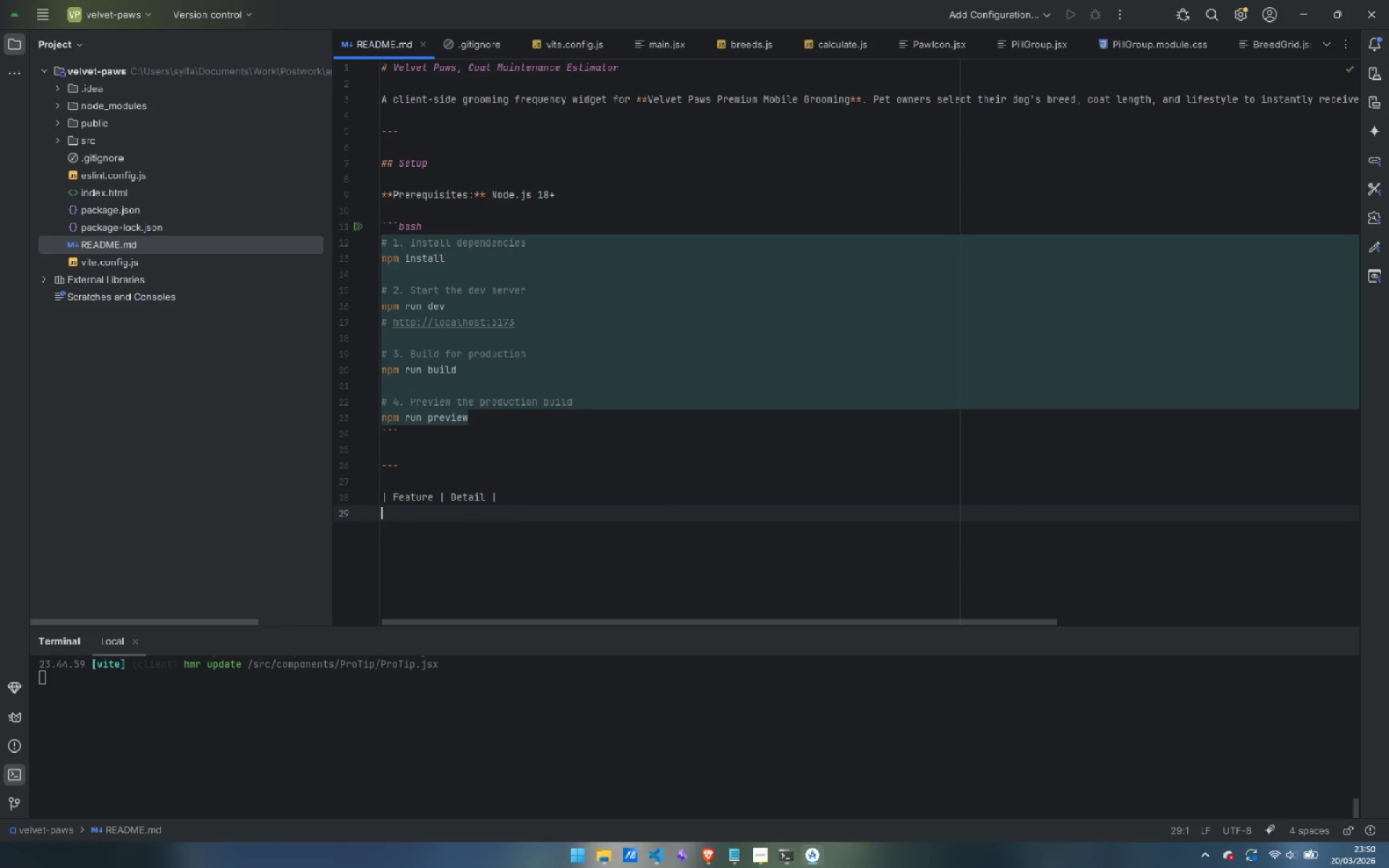 
 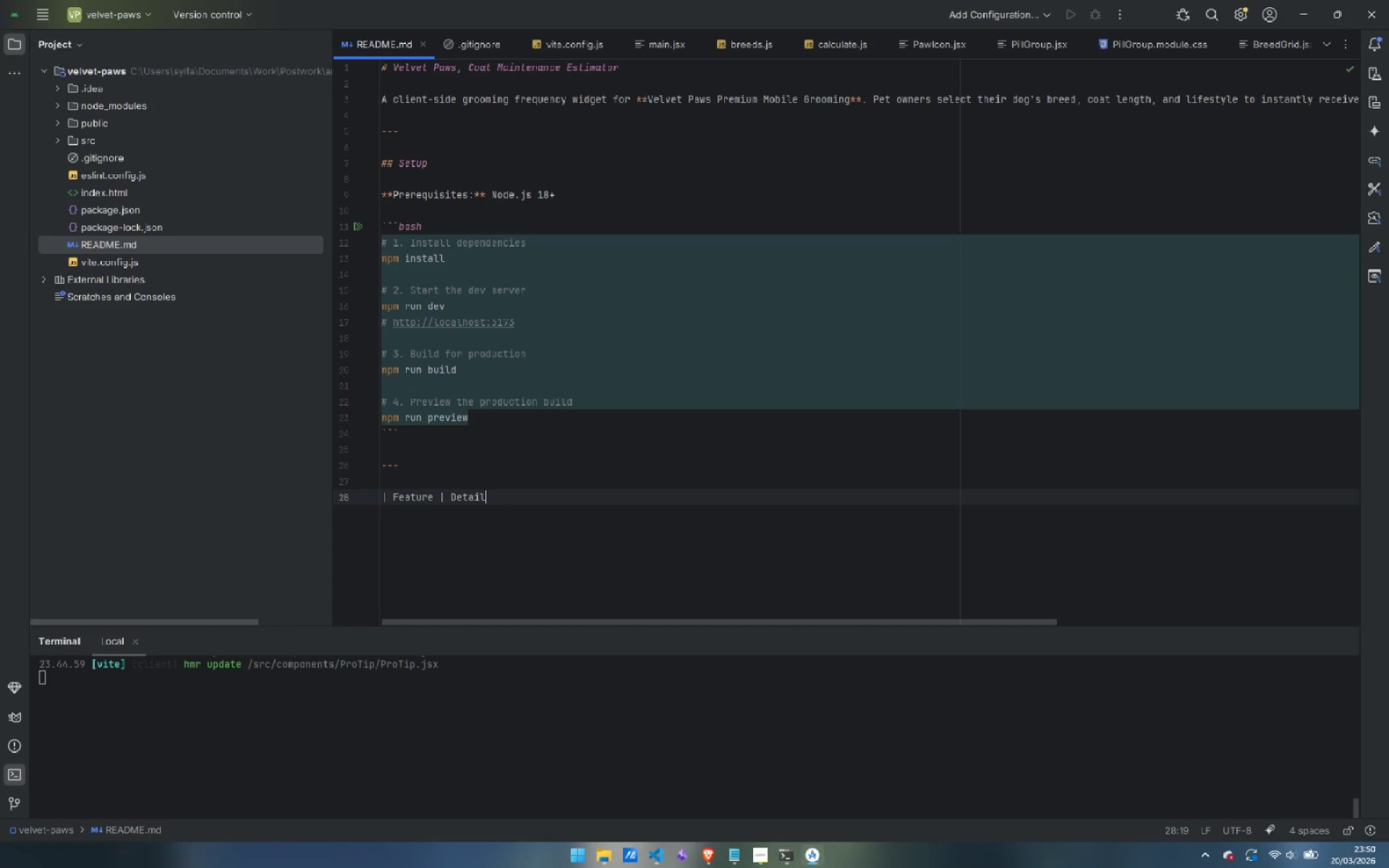 
key(Enter)
 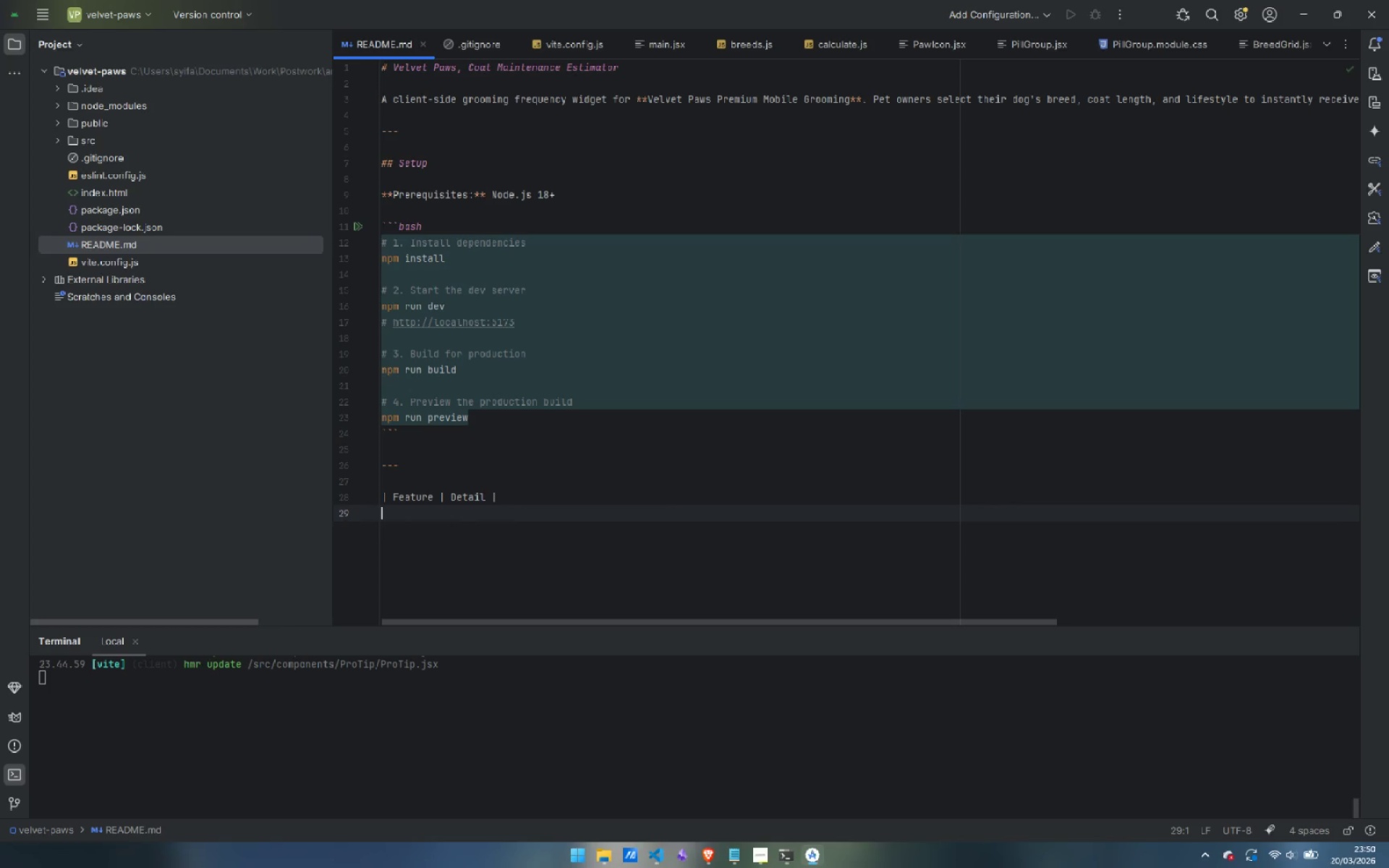 
key(Shift+Backslash)
 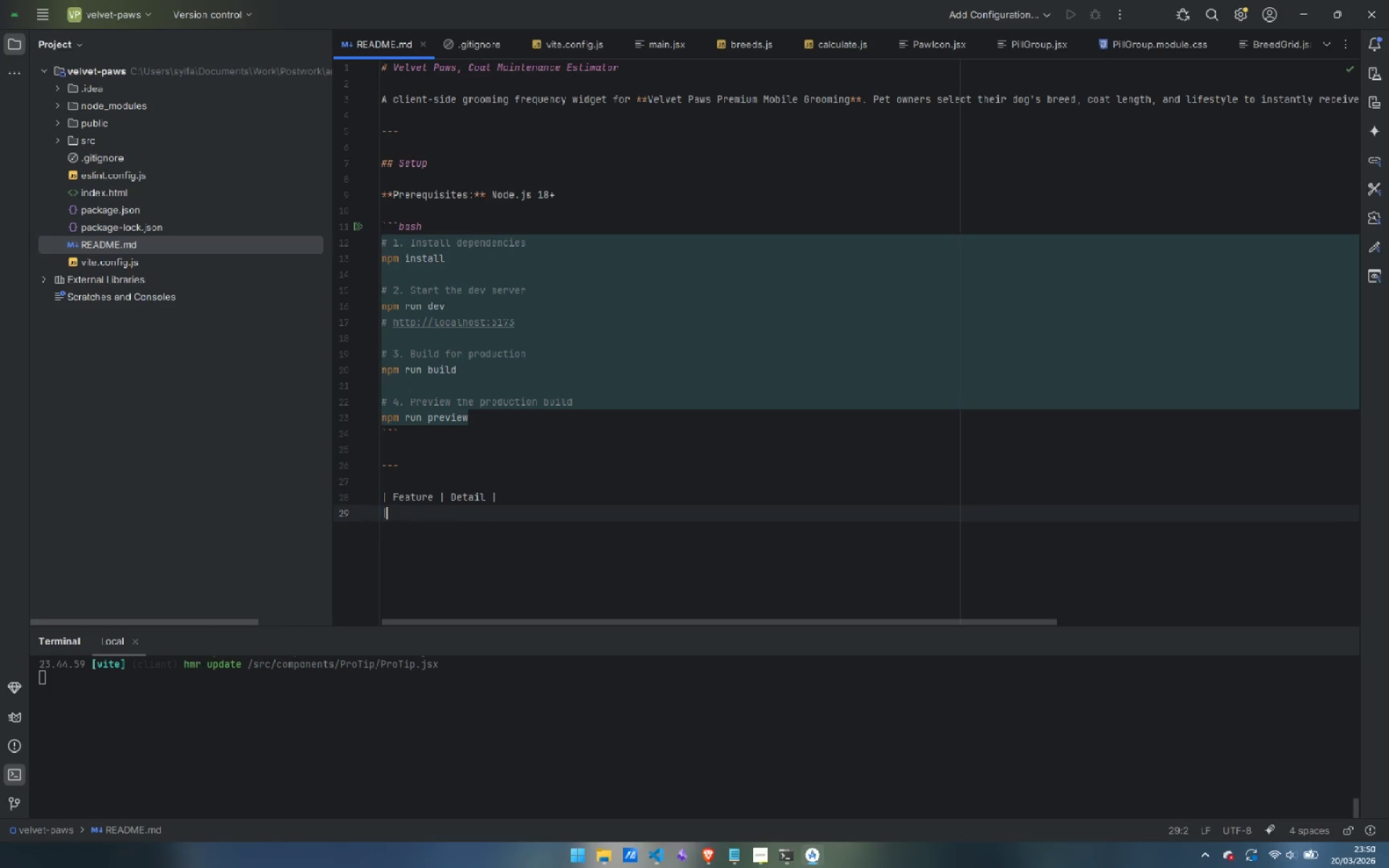 
key(Minus)
 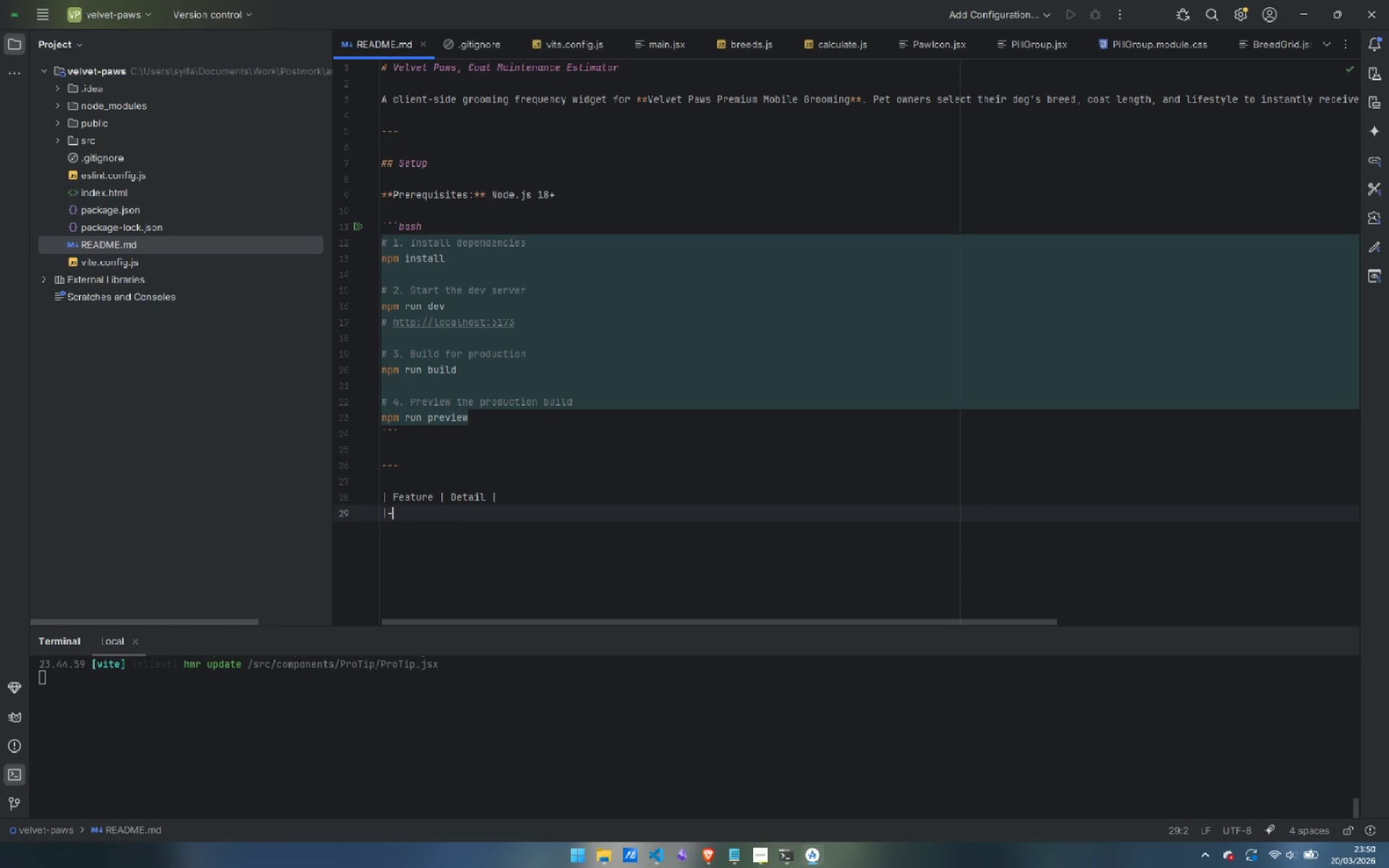 
key(Minus)
 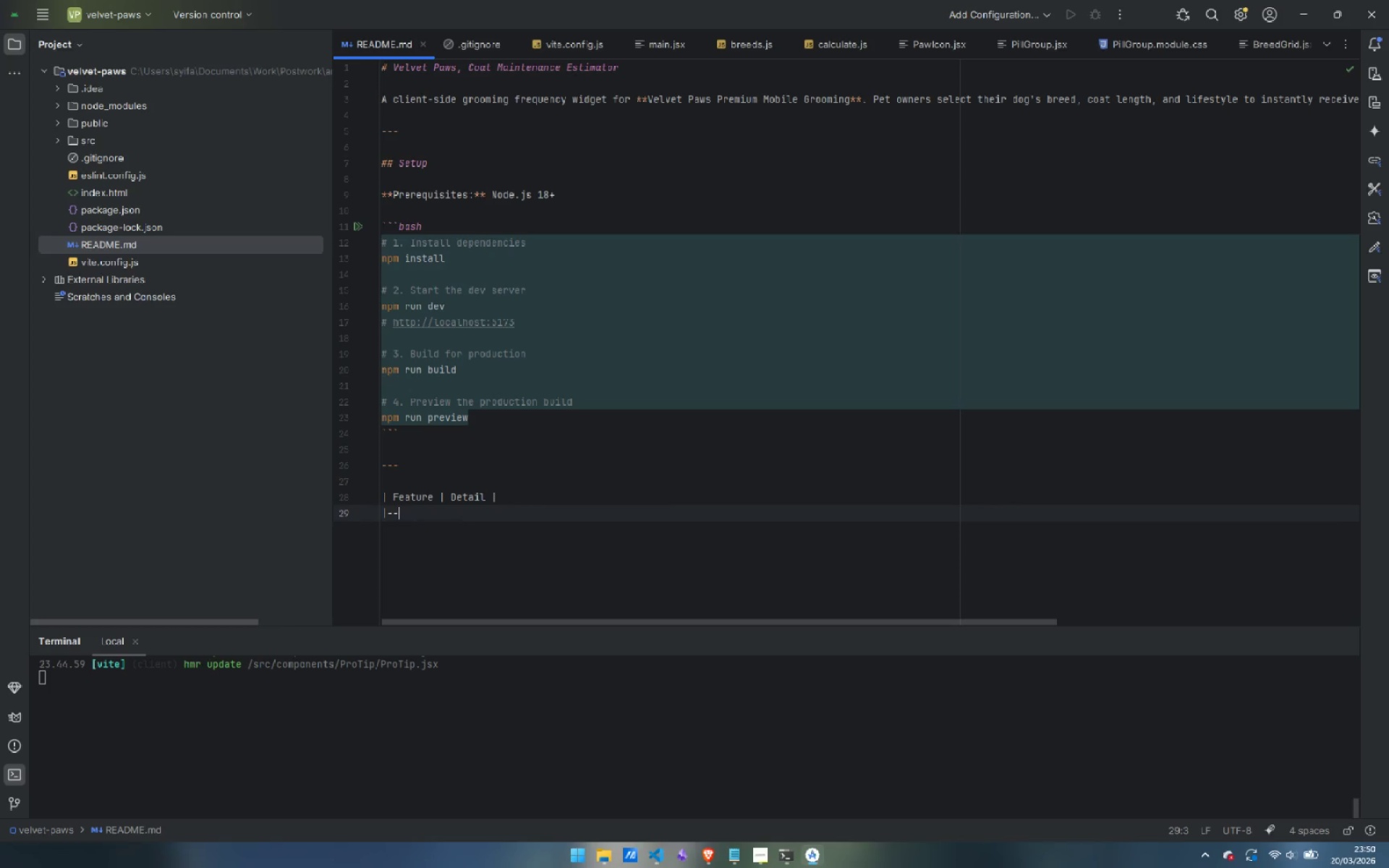 
key(Minus)
 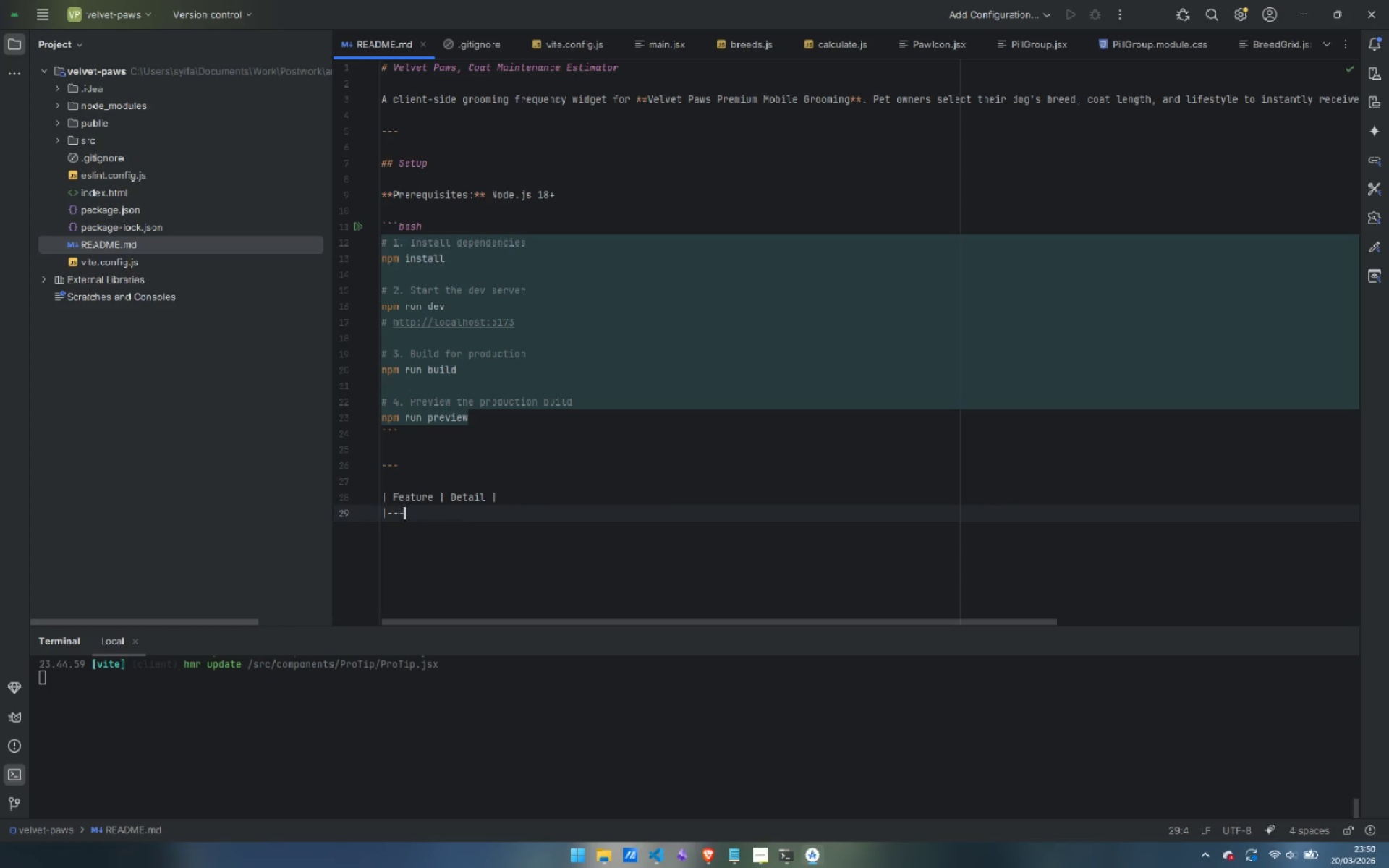 
key(Minus)
 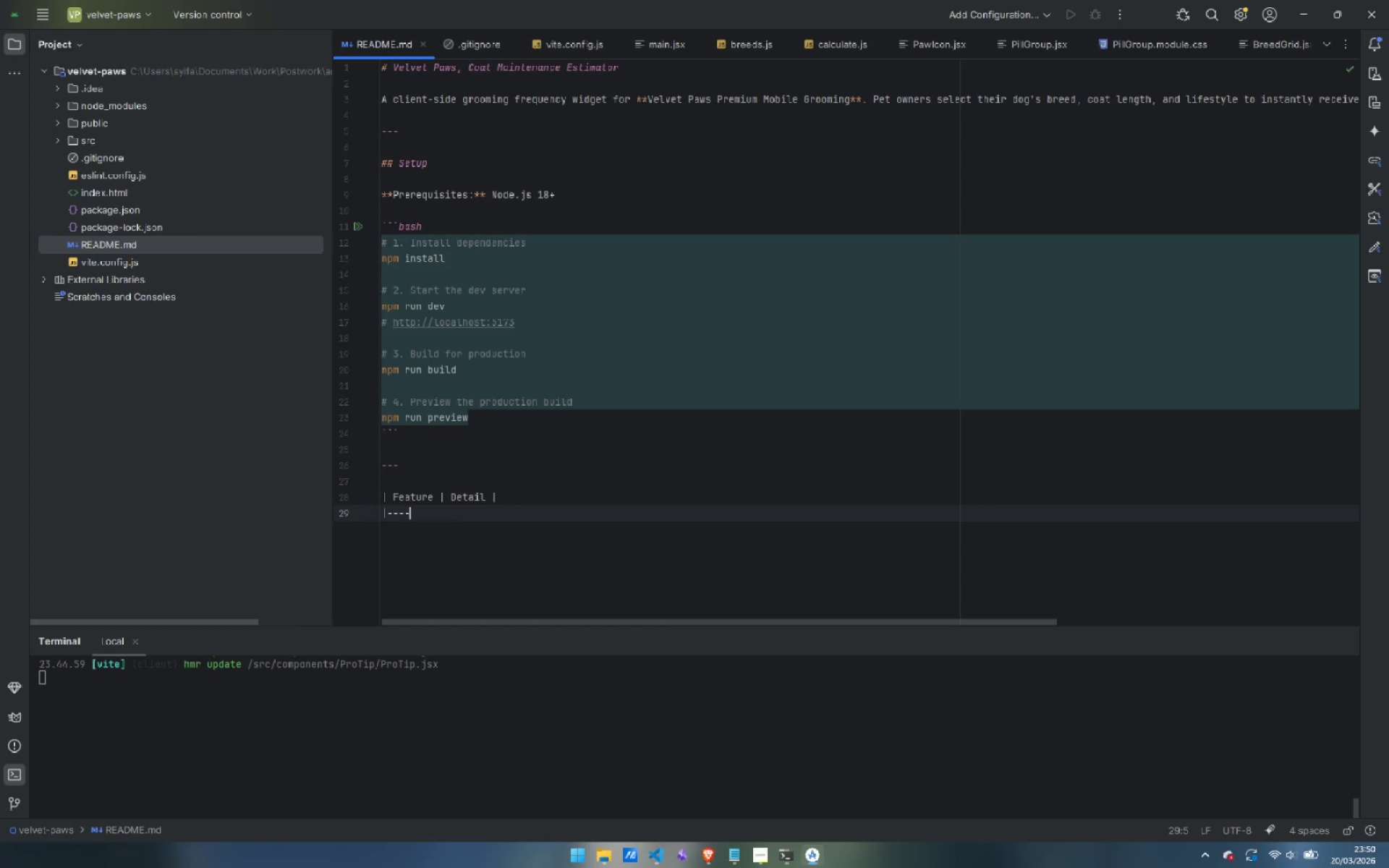 
key(Minus)
 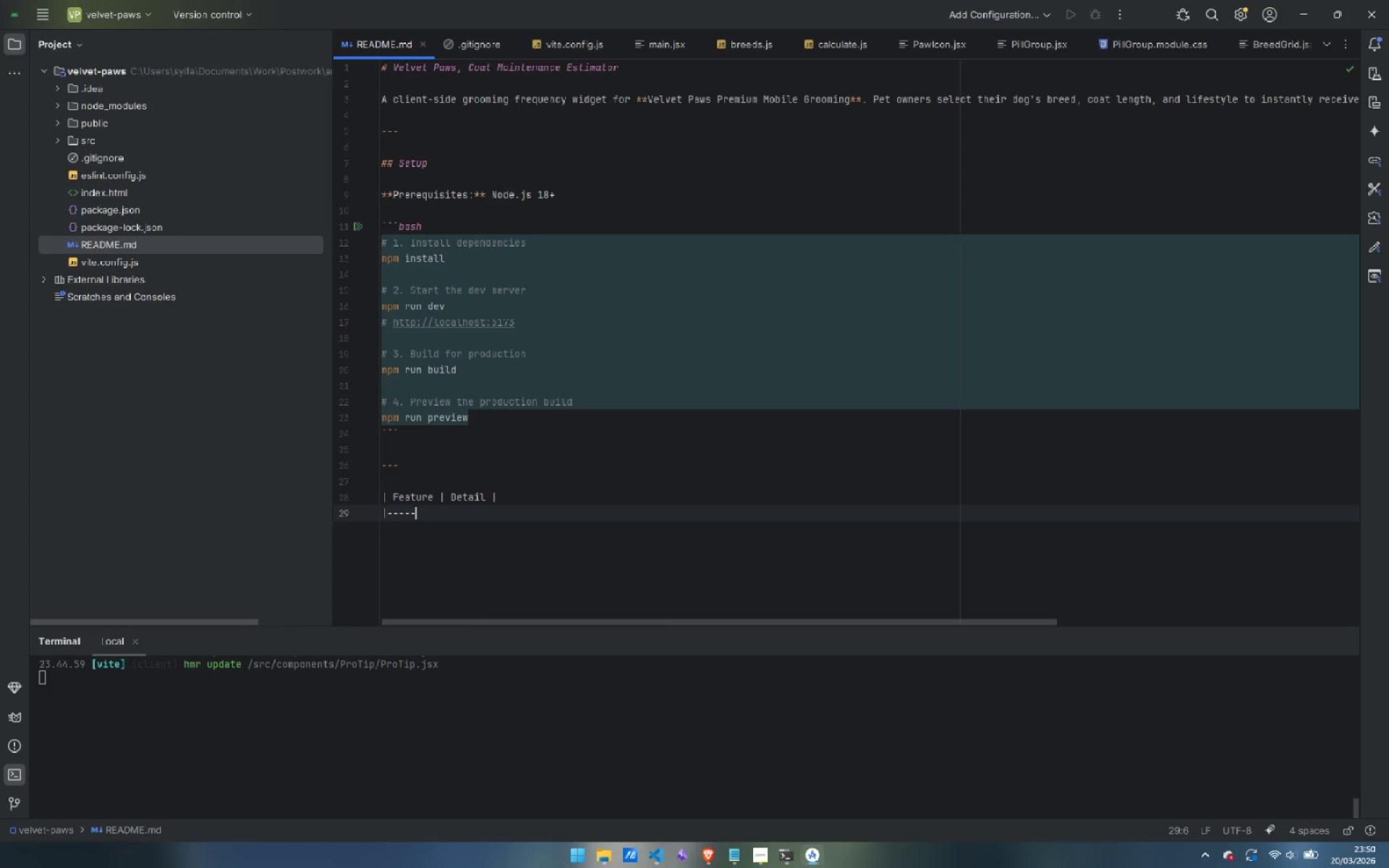 
key(Minus)
 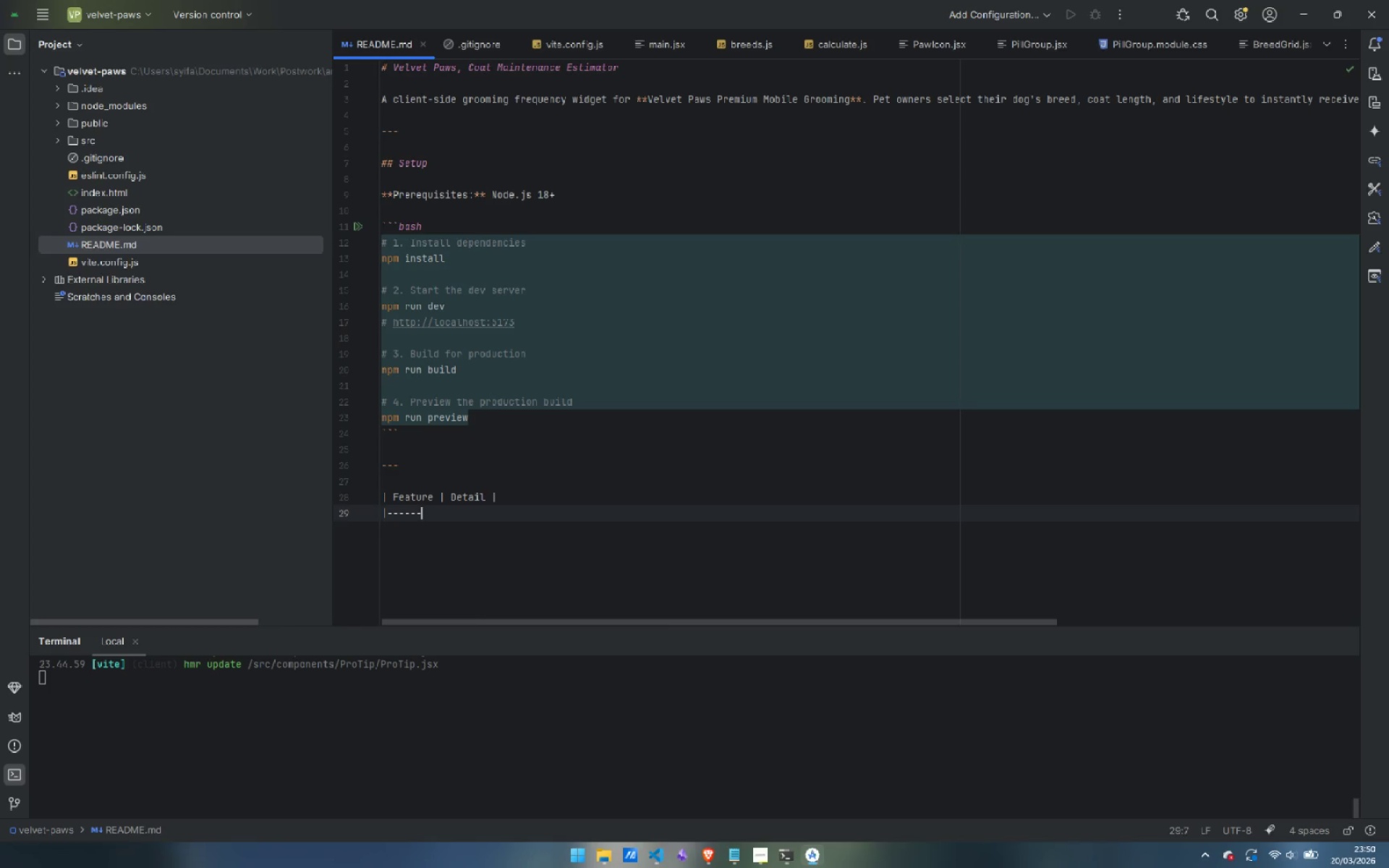 
key(Minus)
 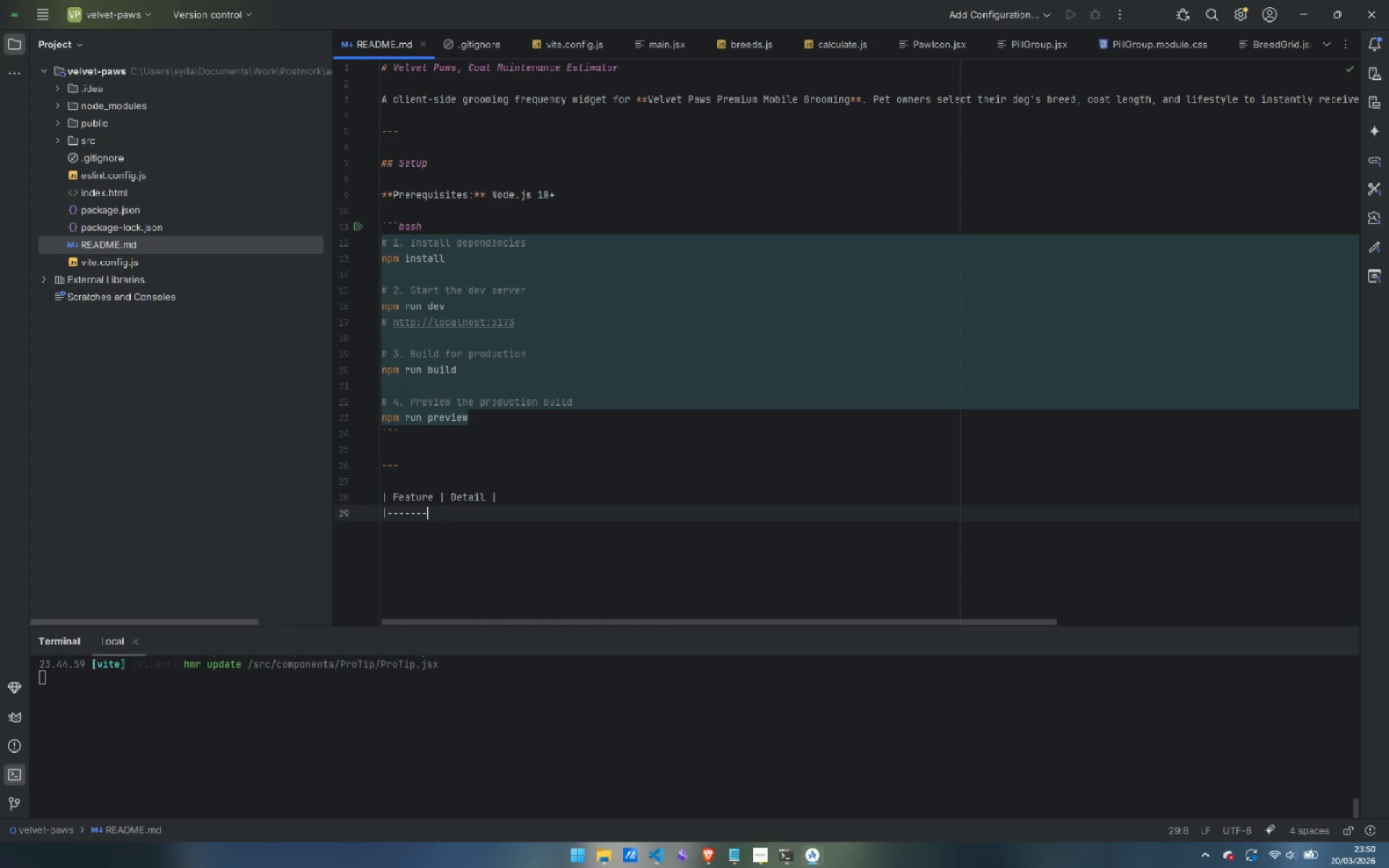 
key(Minus)
 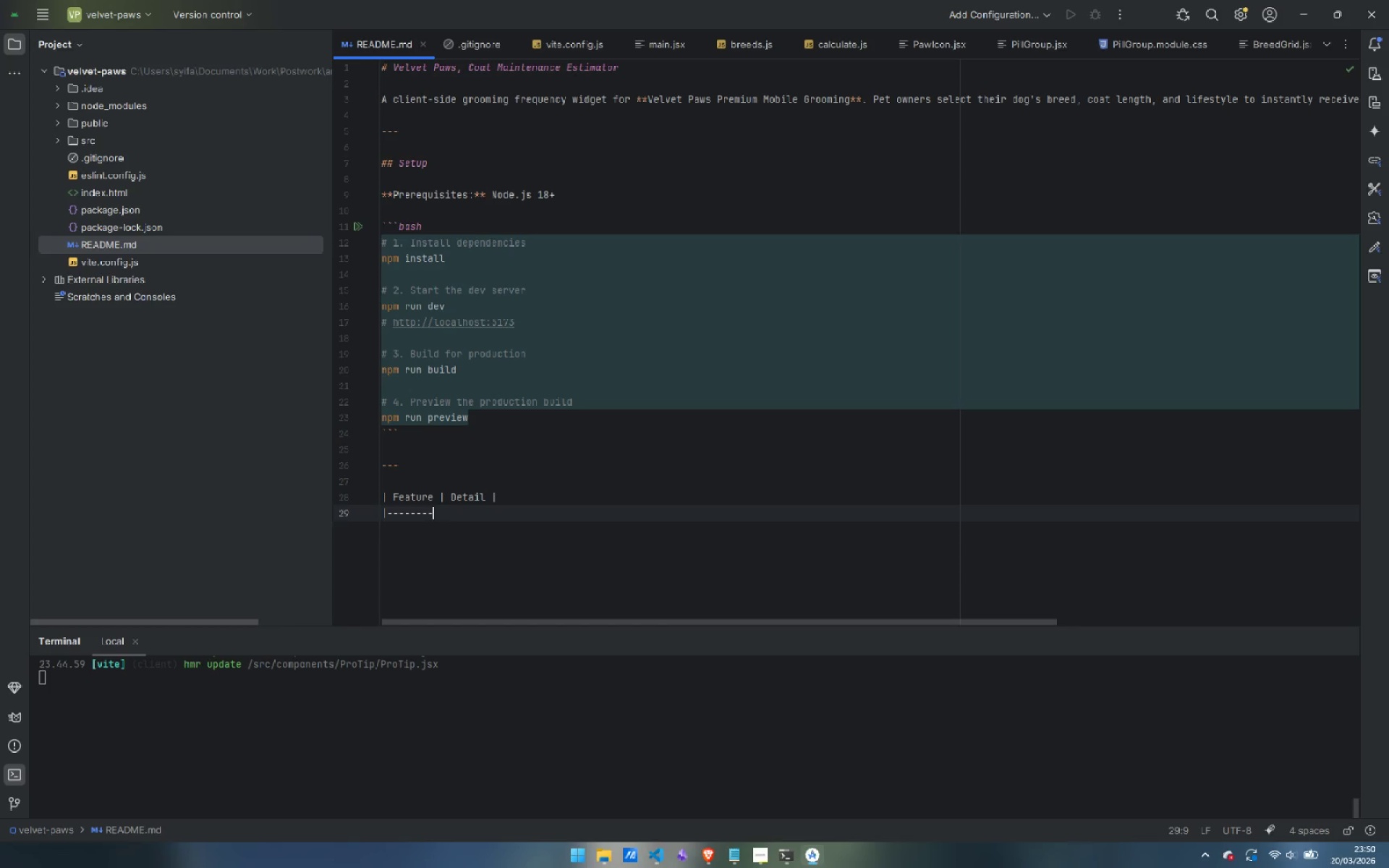 
key(Minus)
 